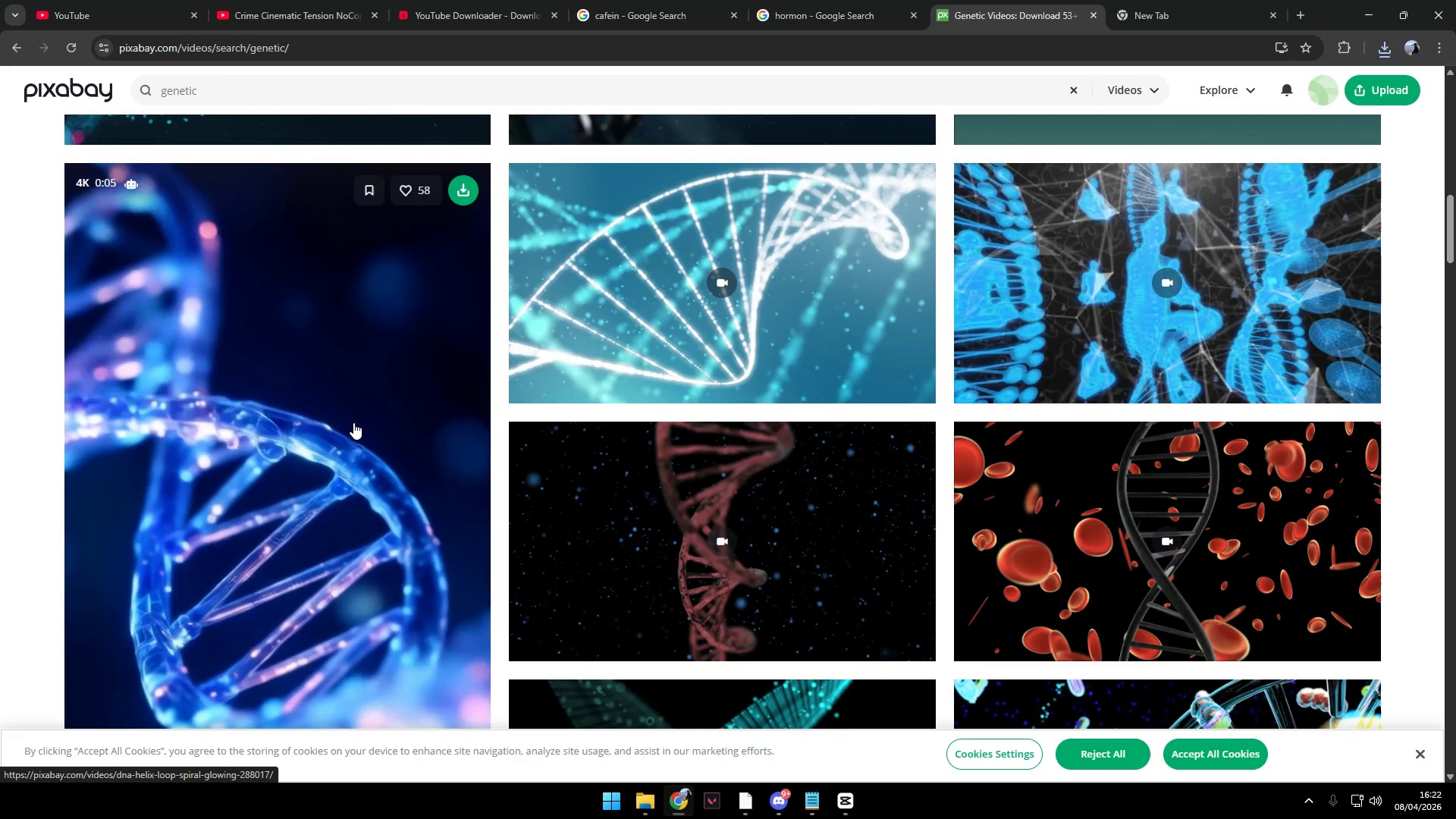 
scroll: coordinate [353, 422], scroll_direction: down, amount: 3.0
 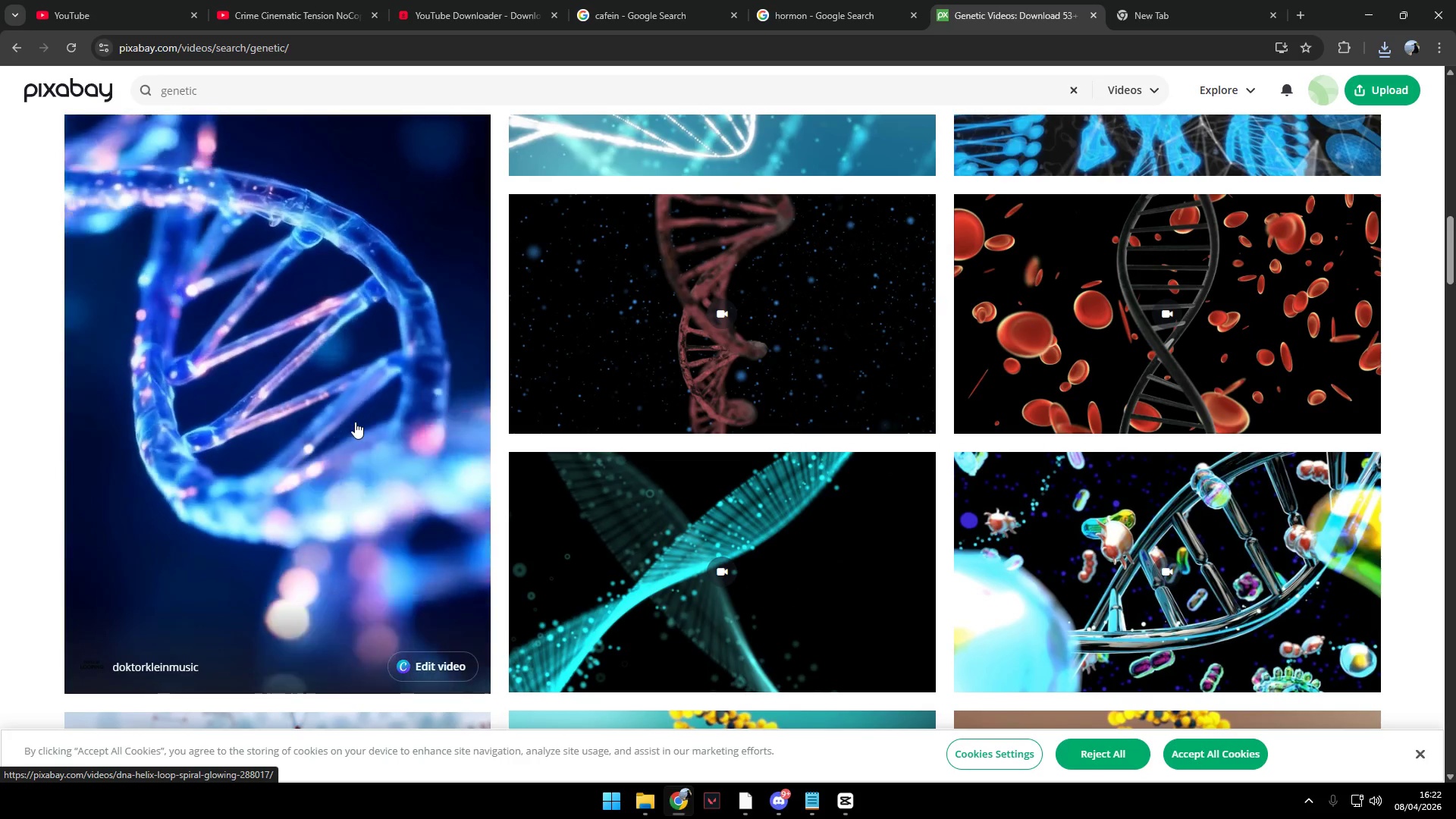 
scroll: coordinate [466, 433], scroll_direction: up, amount: 10.0
 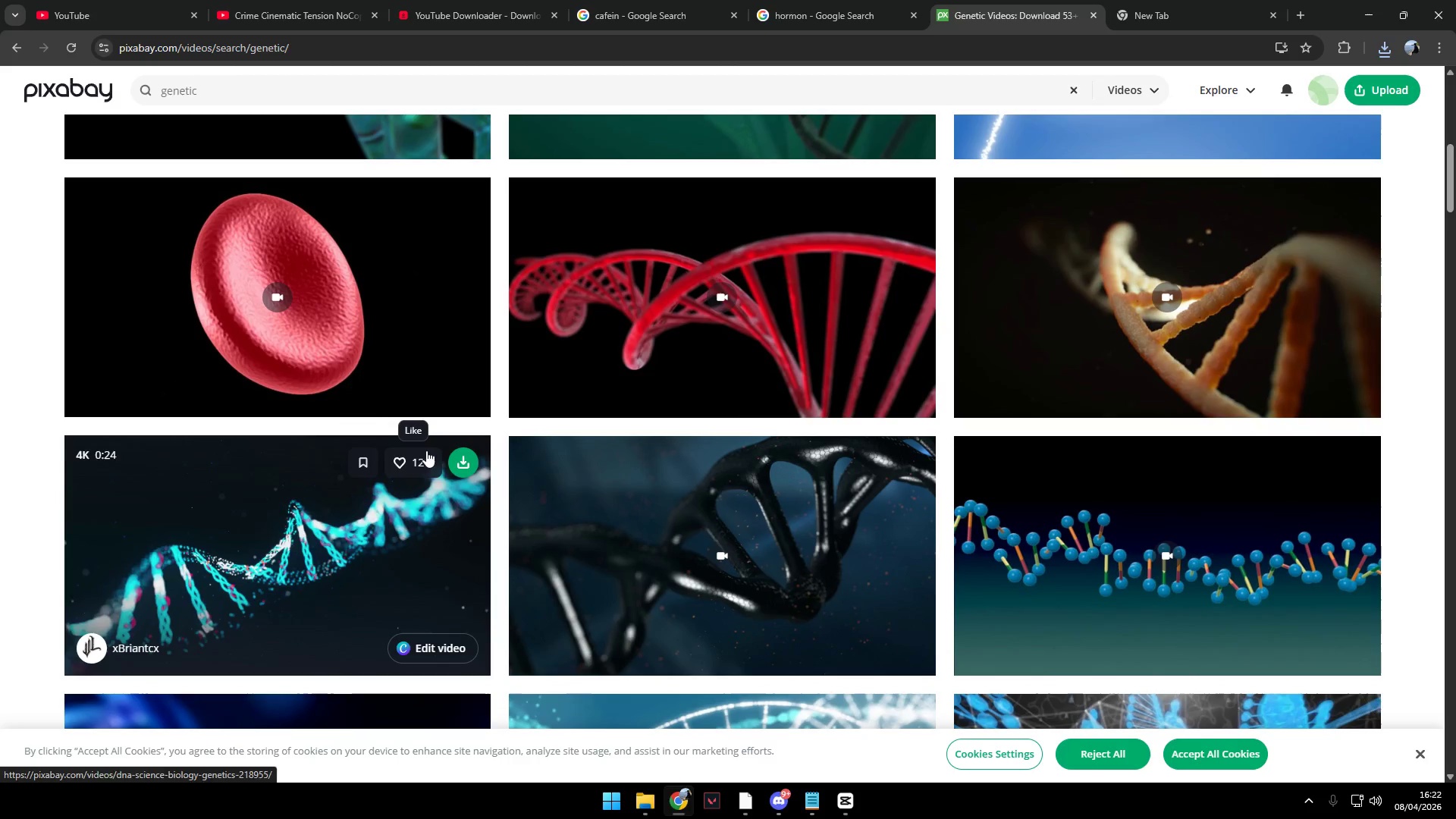 
scroll: coordinate [443, 450], scroll_direction: down, amount: 15.0
 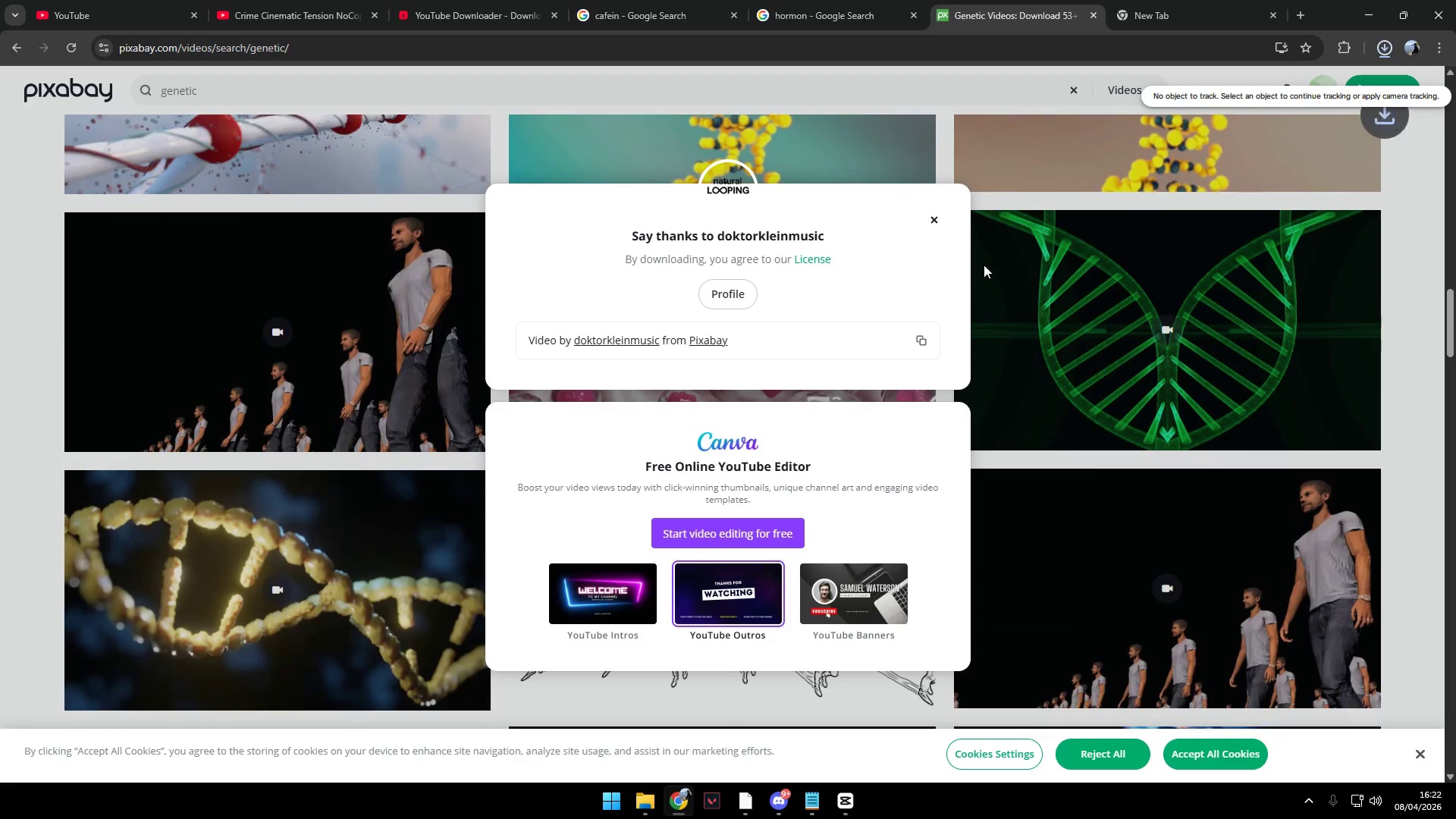 
left_click([939, 219])
 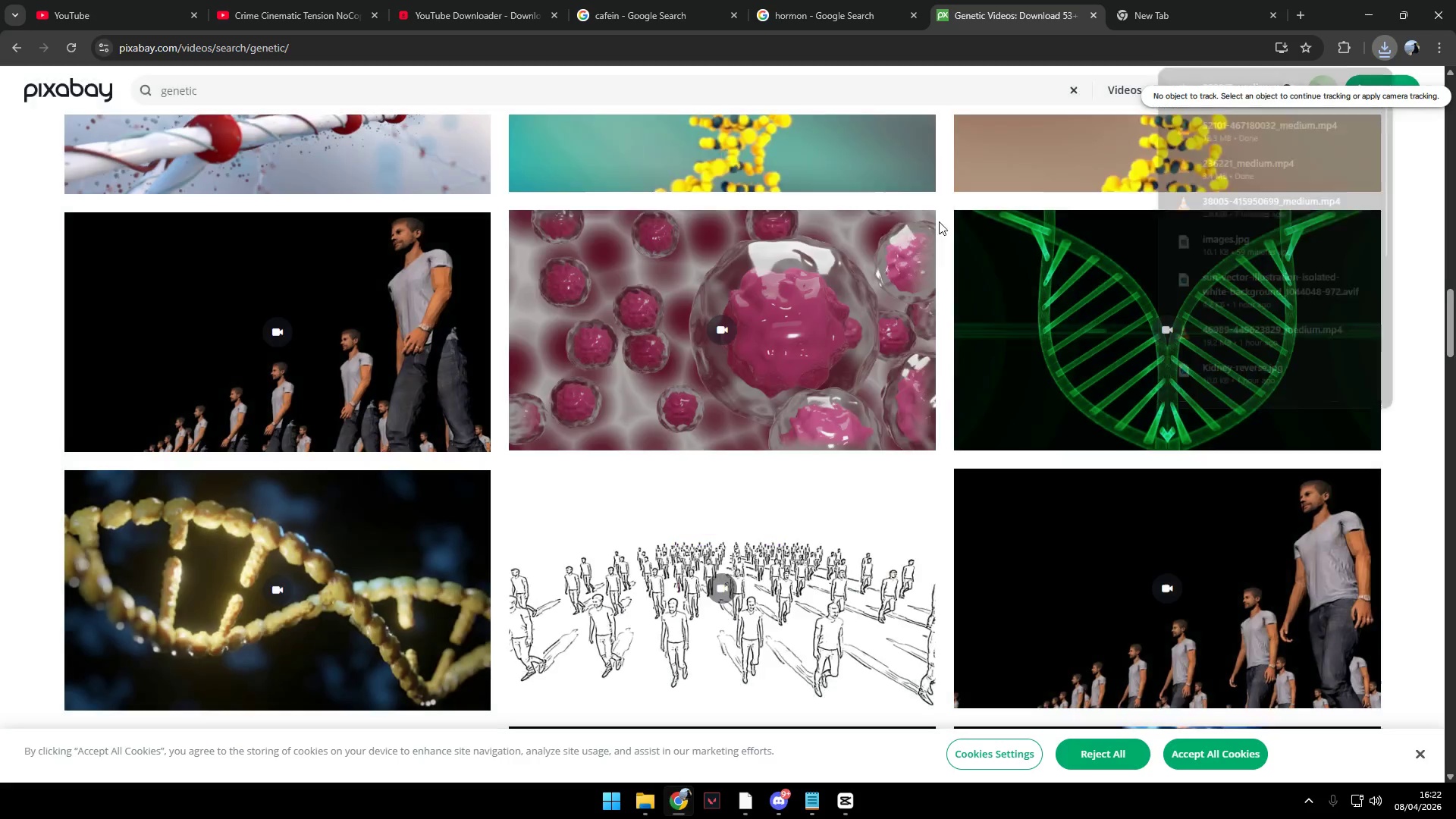 
key(Alt+AltLeft)
 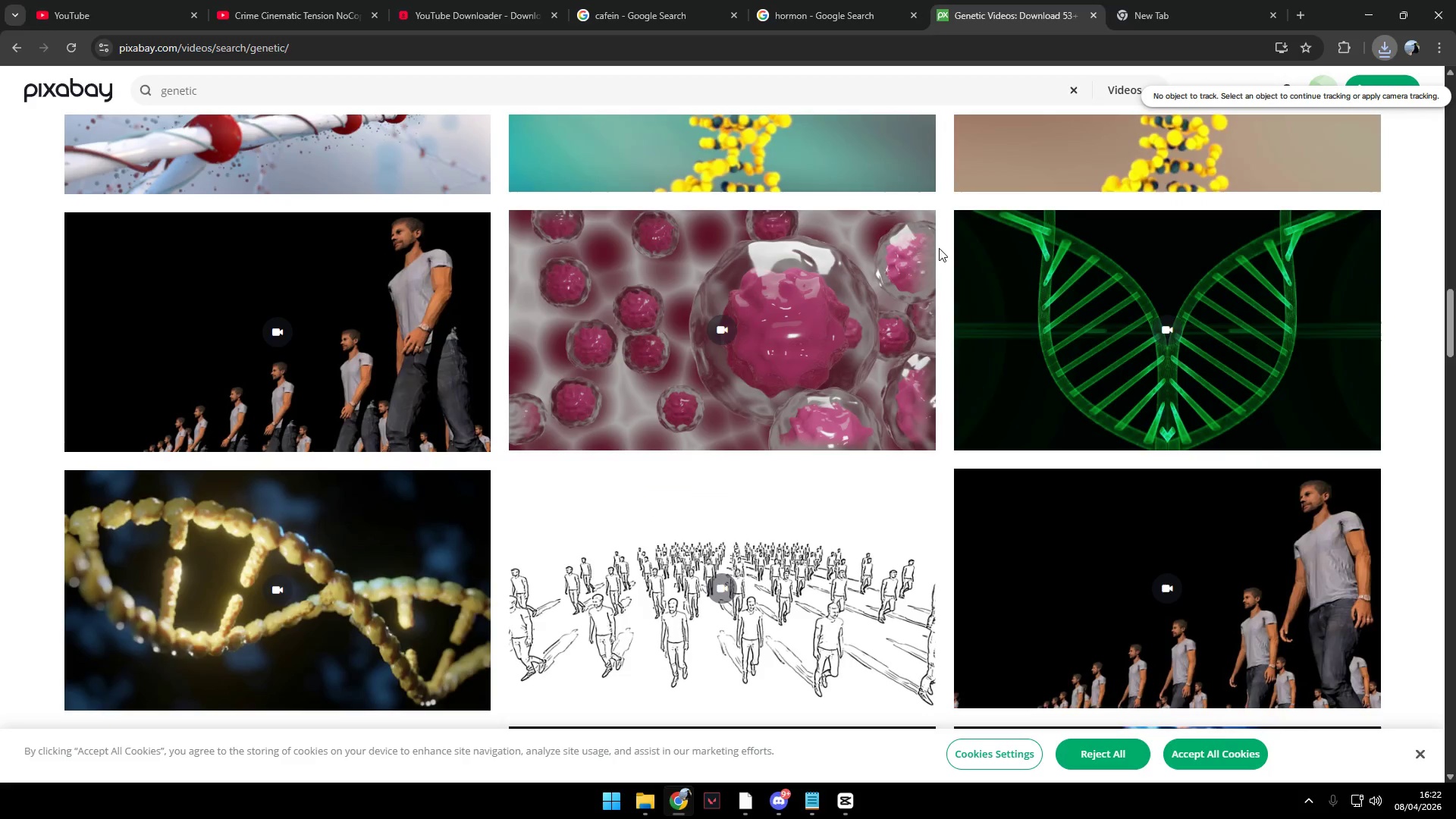 
key(Alt+Tab)
 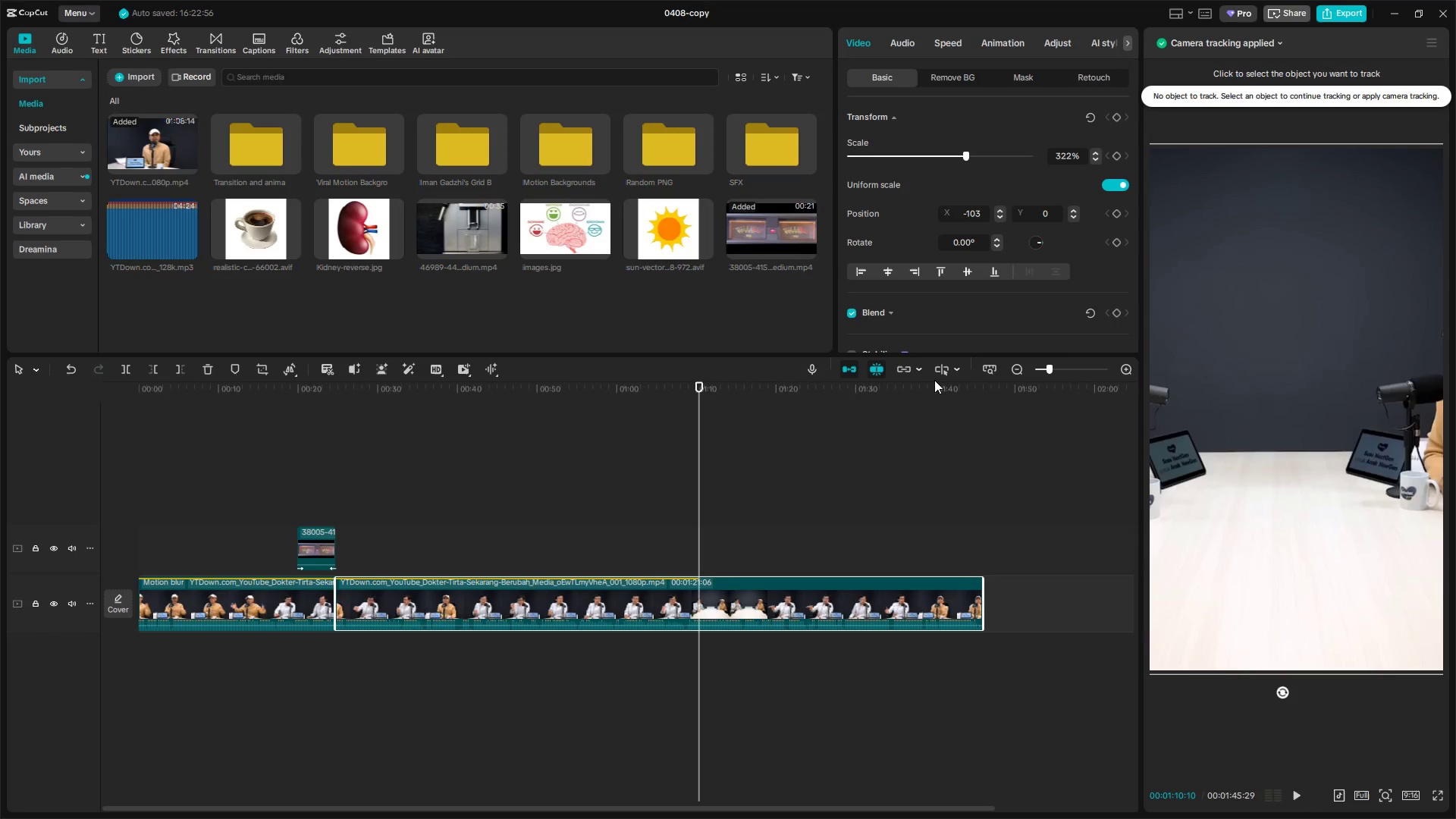 
key(Space)
 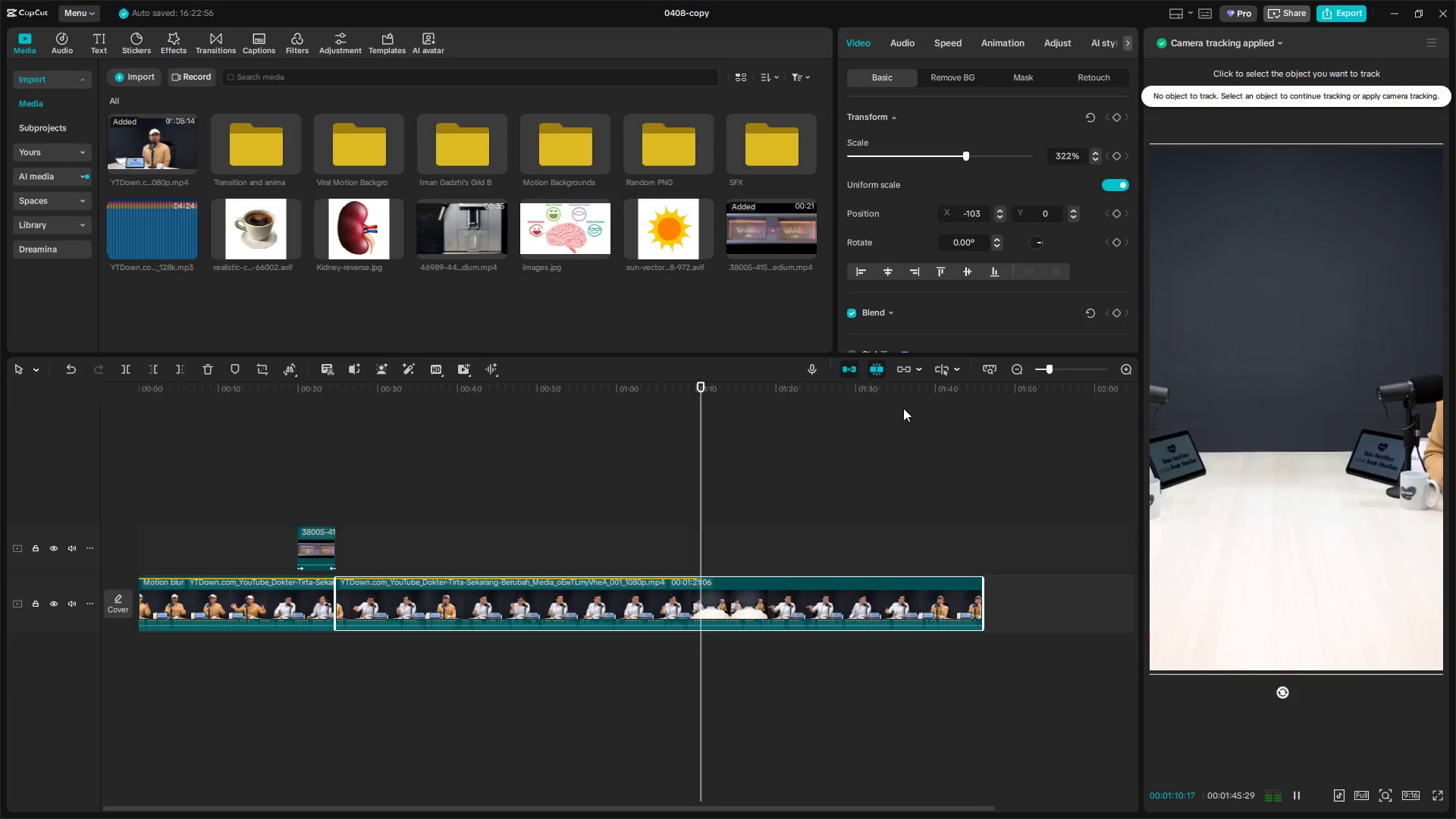 
key(Alt+Tab)
 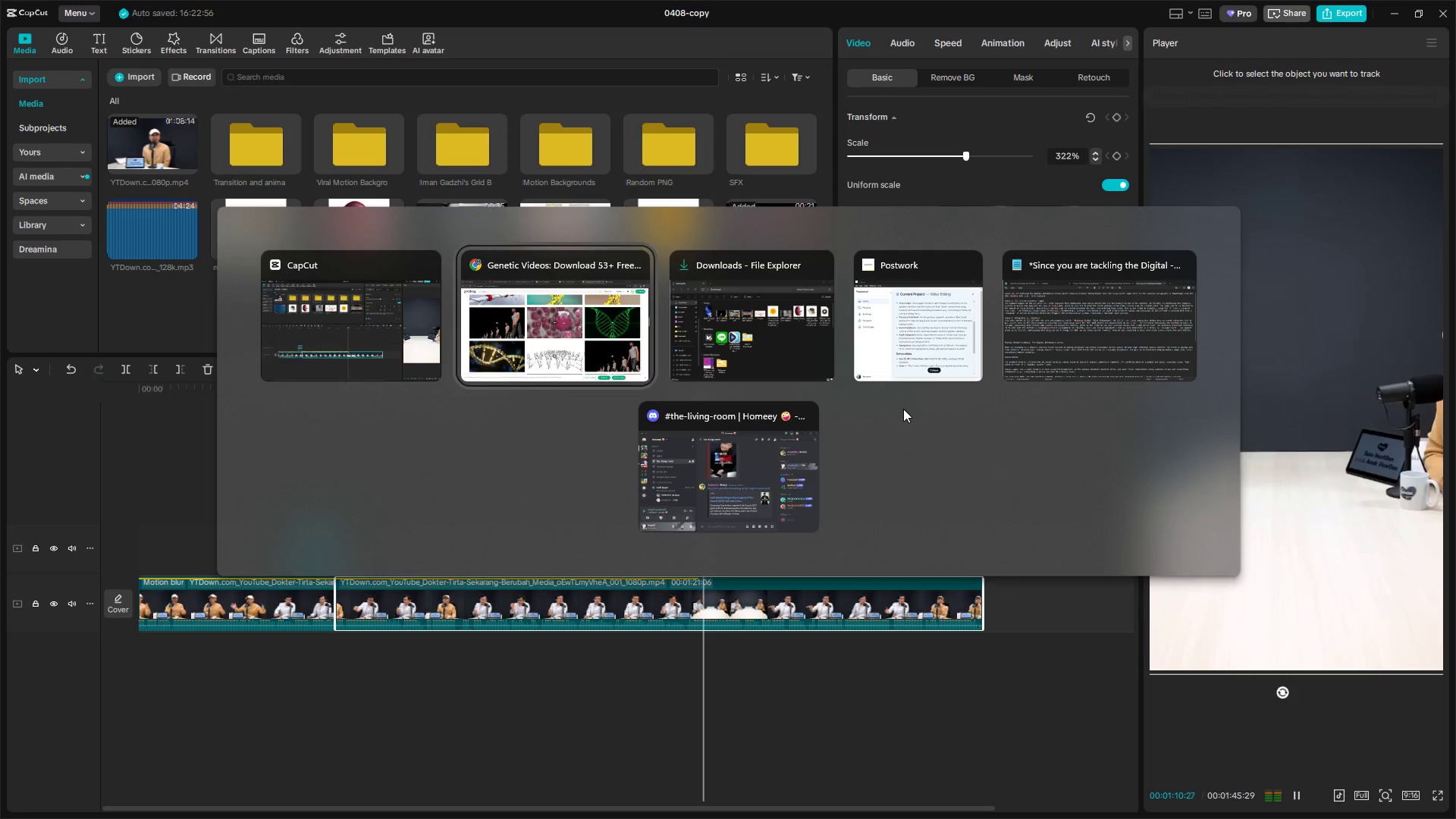 
key(Alt+Tab)
 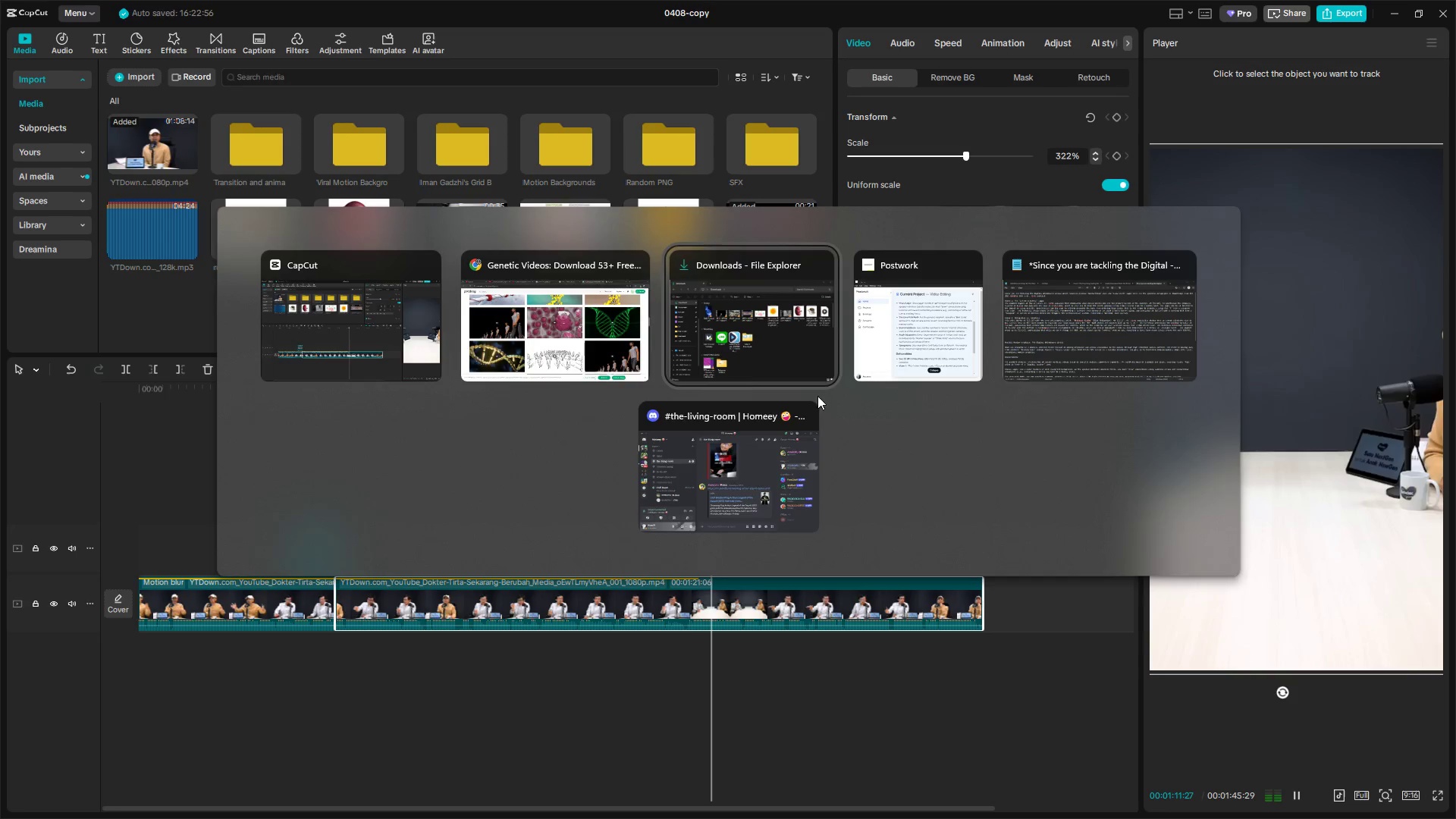 
left_click([595, 325])
 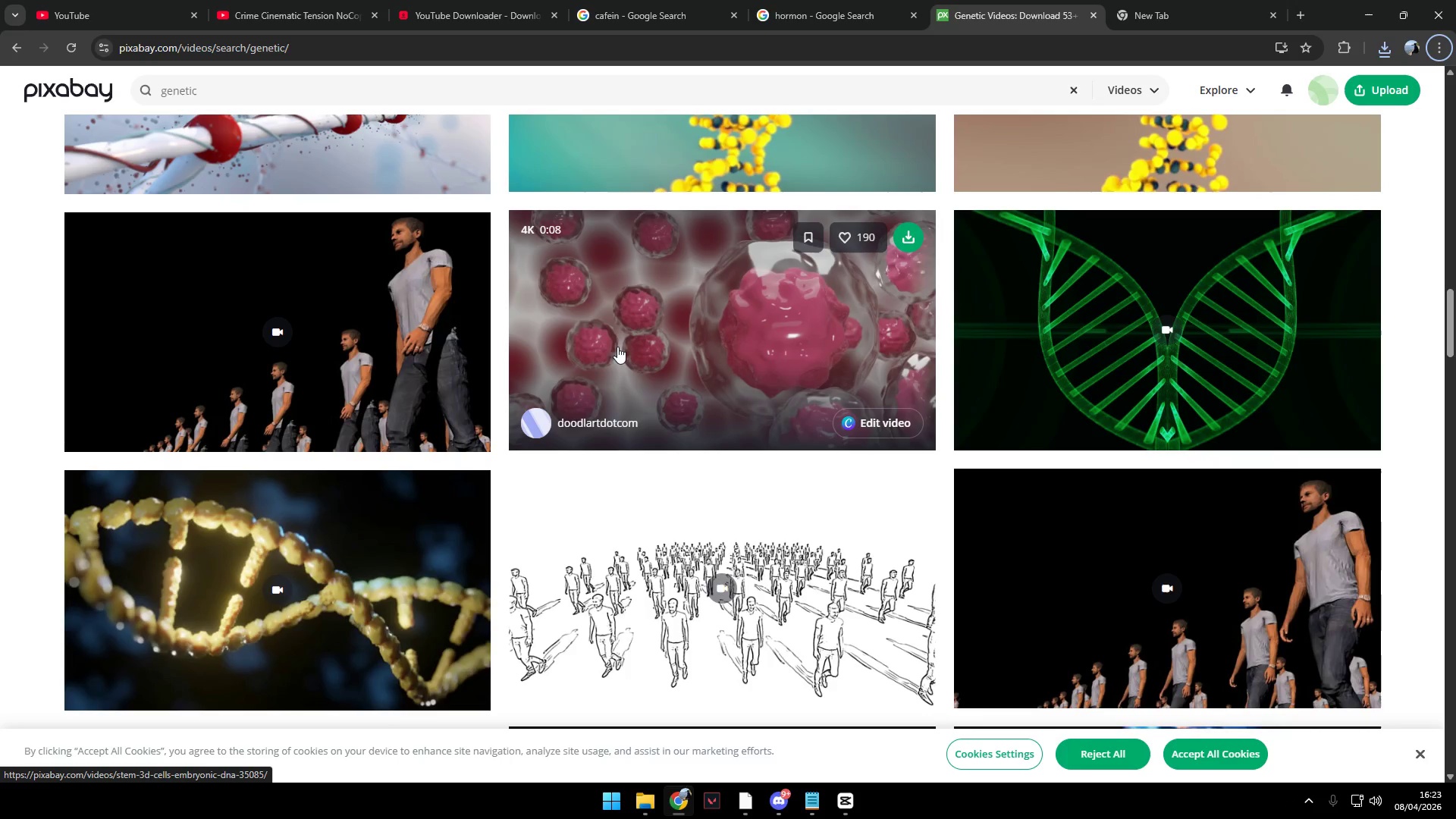 
key(Alt+AltLeft)
 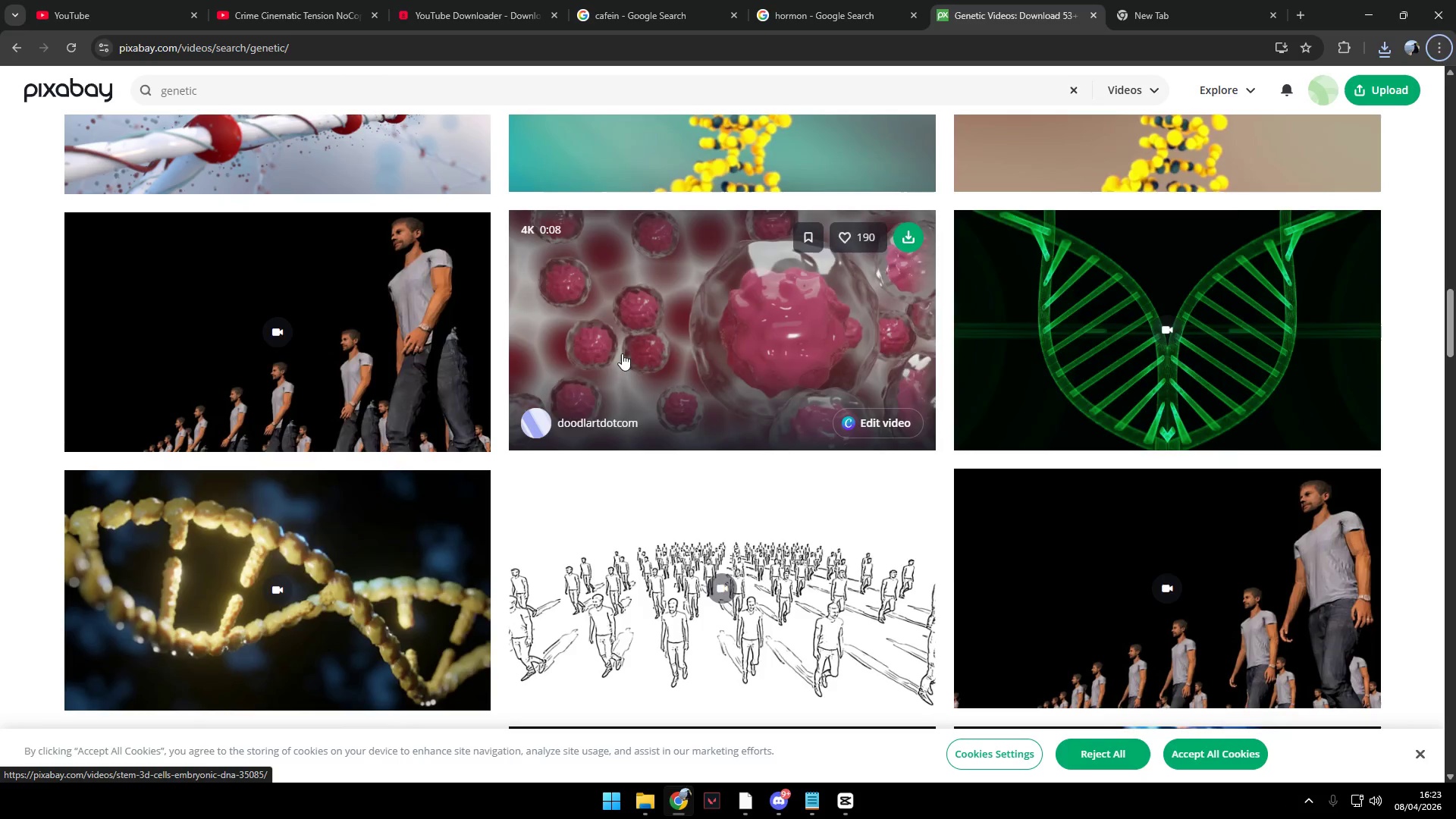 
key(Alt+Tab)
 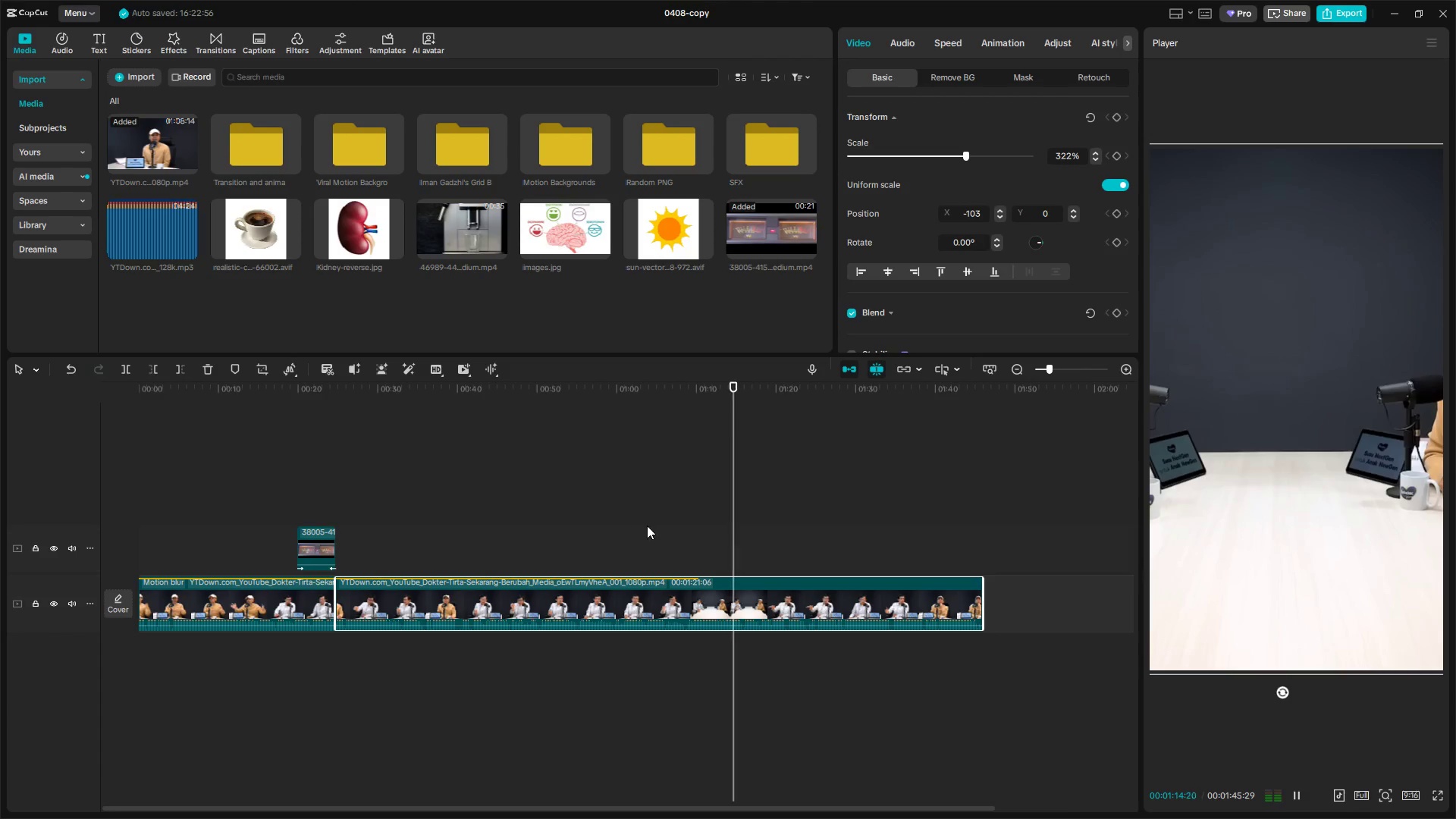 
left_click([698, 542])
 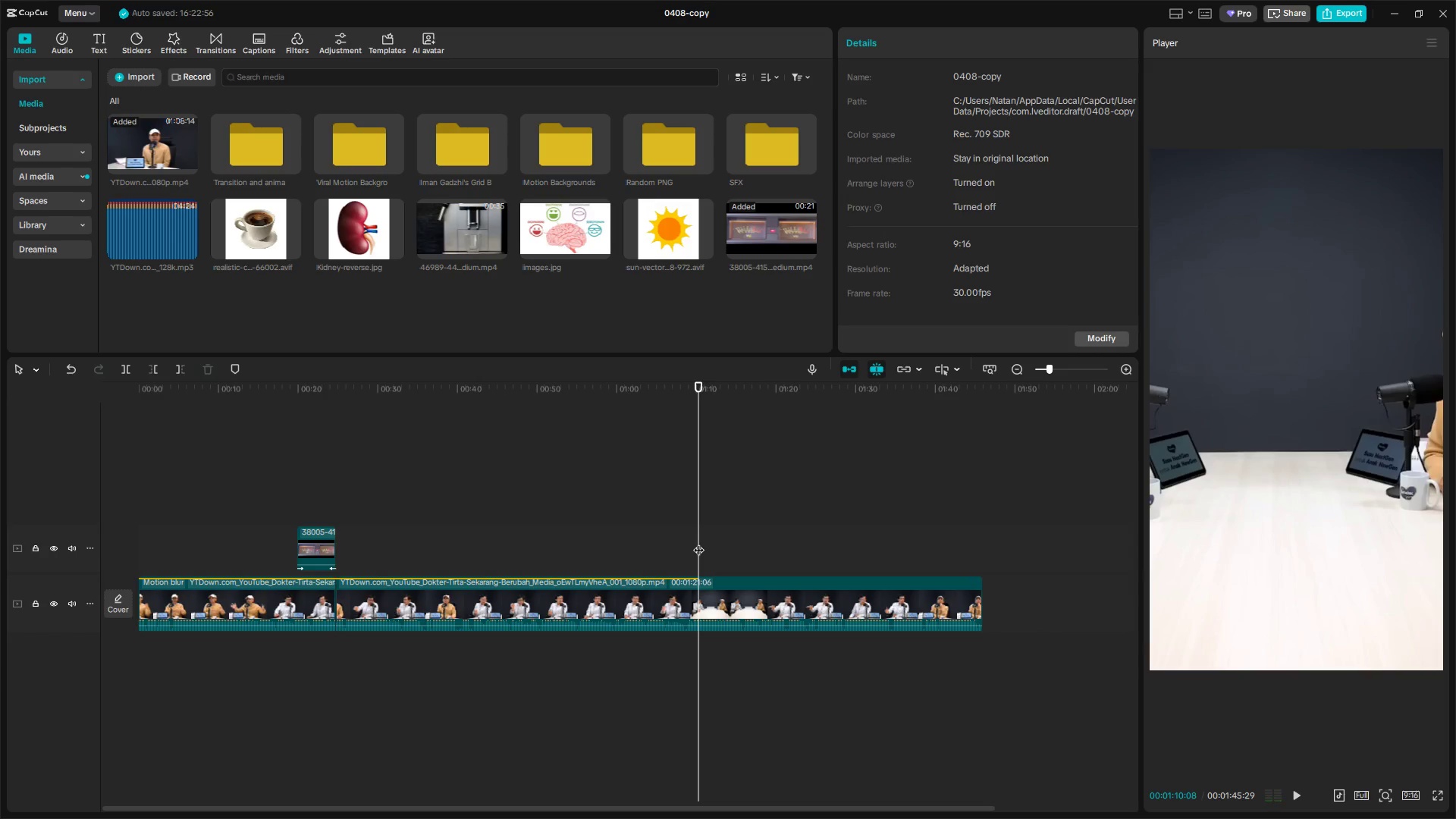 
key(Space)
 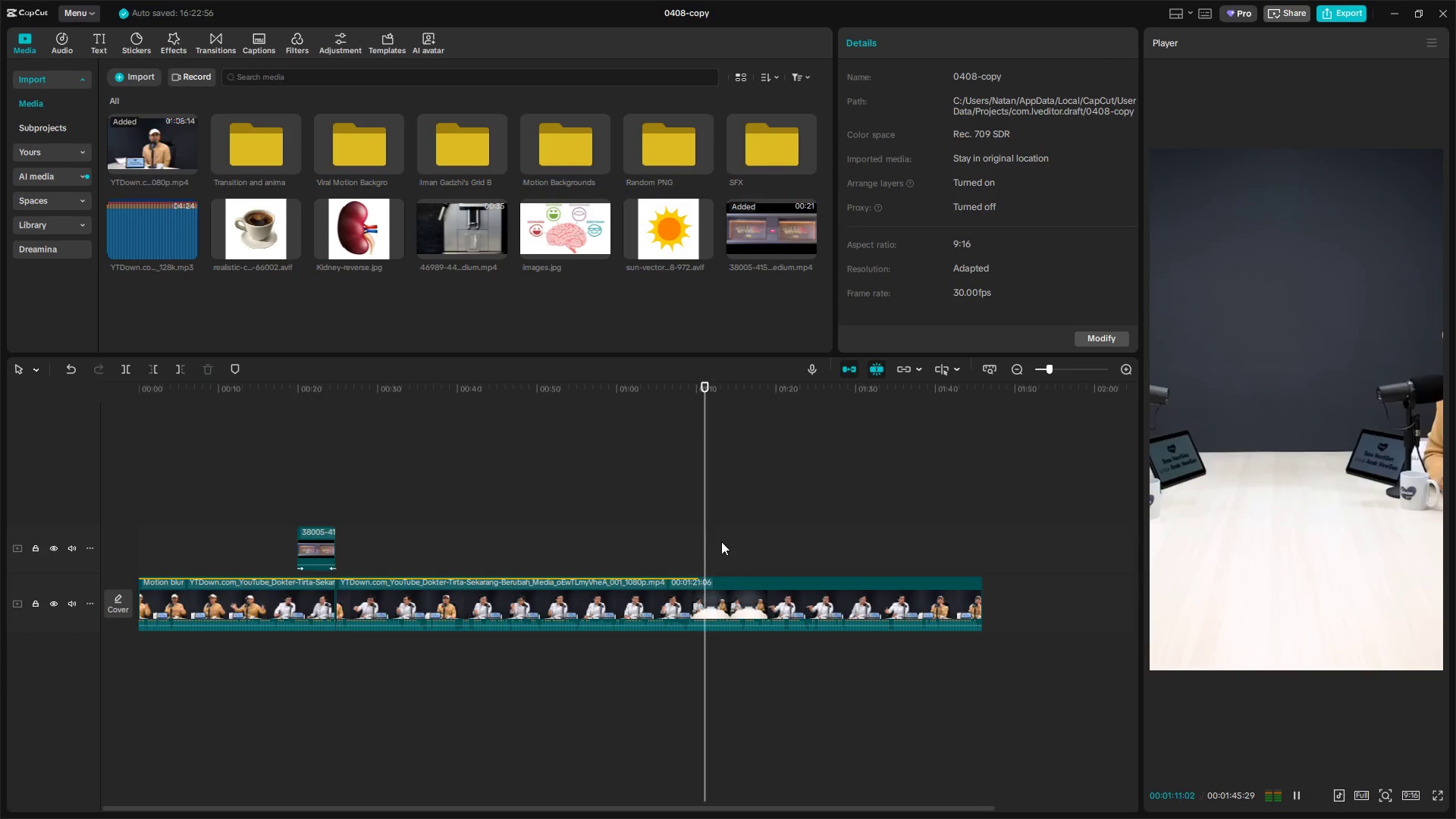 
left_click([749, 542])
 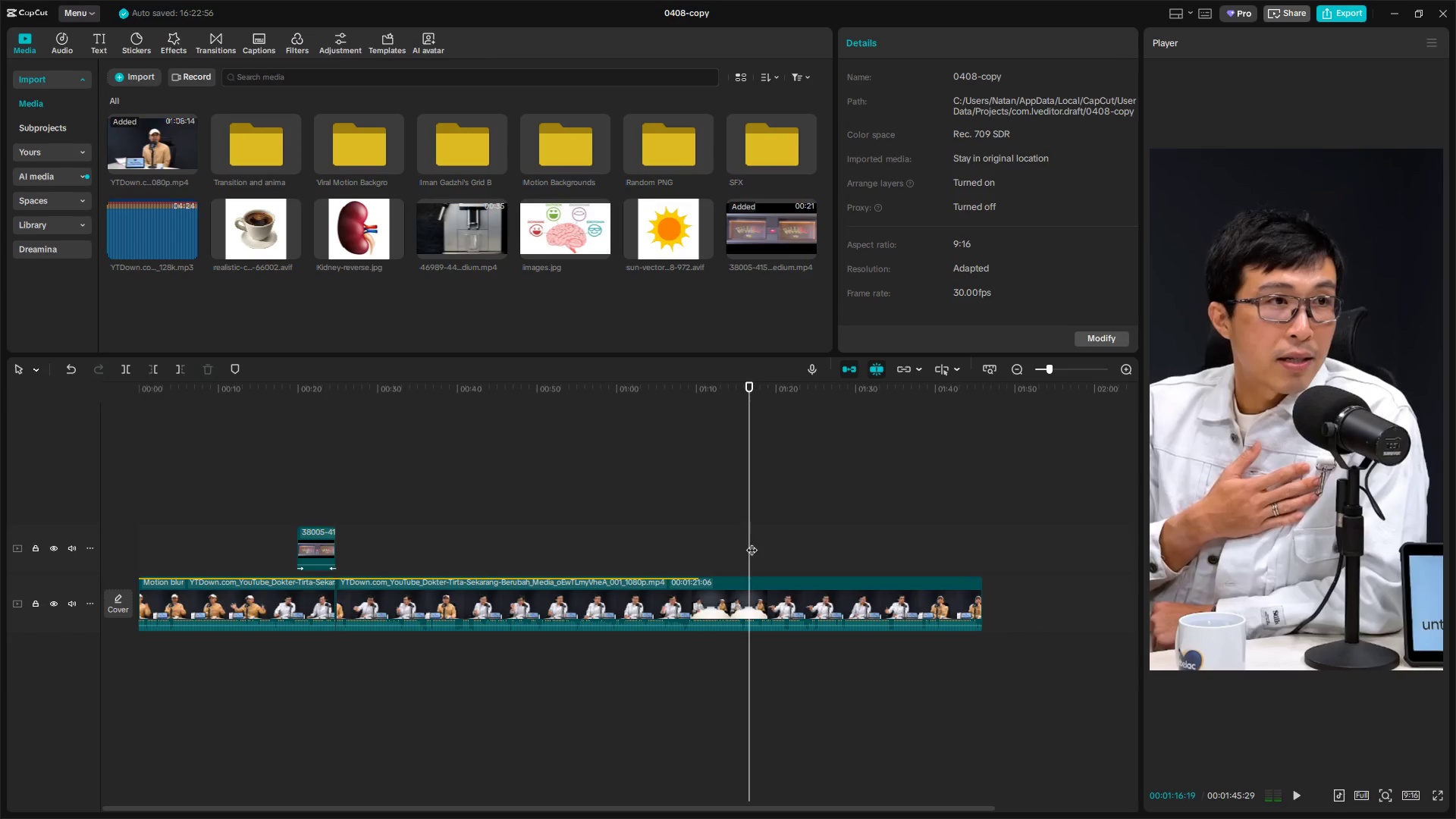 
left_click_drag(start_coordinate=[752, 542], to_coordinate=[745, 540])
 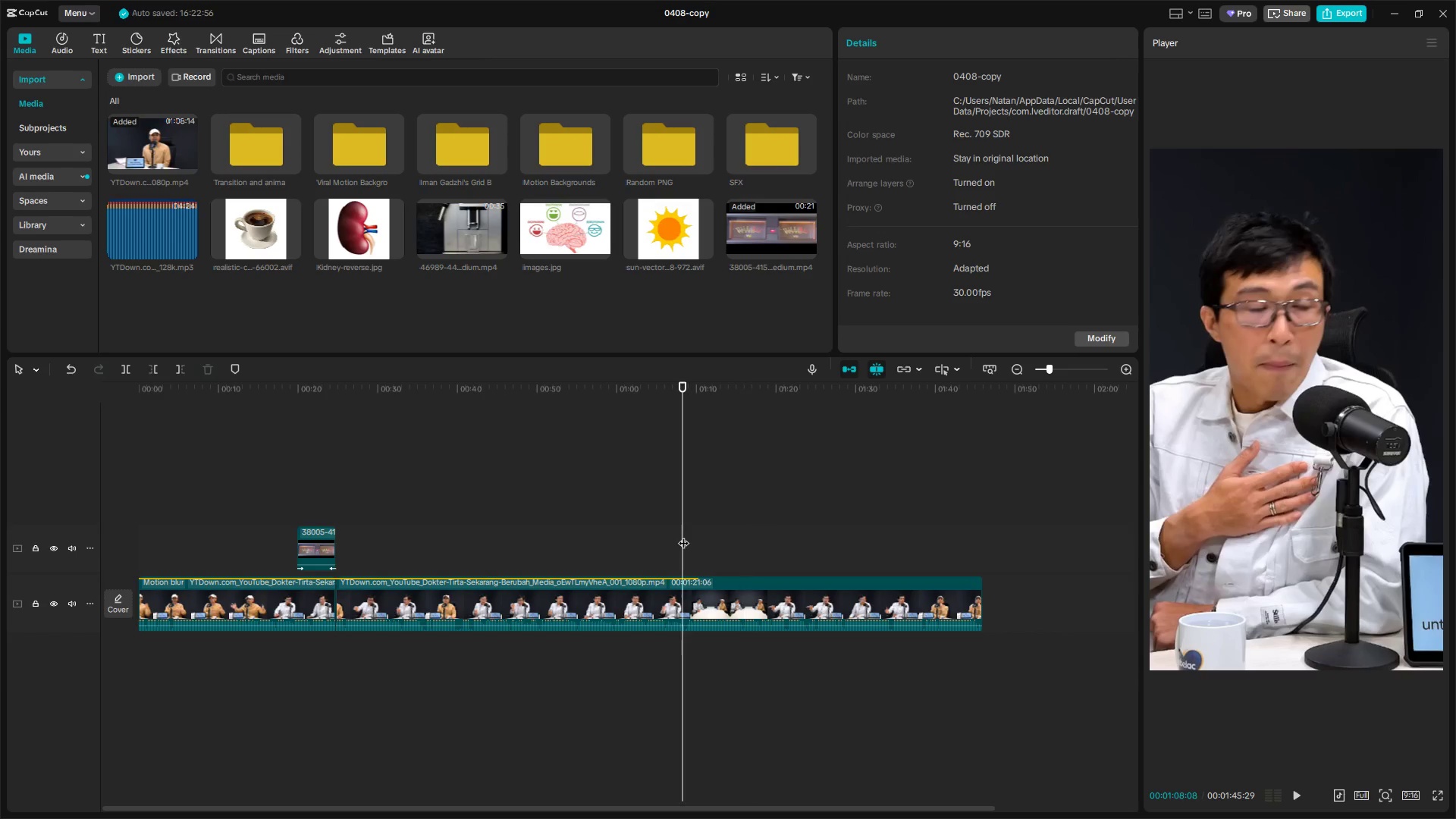 
key(Space)
 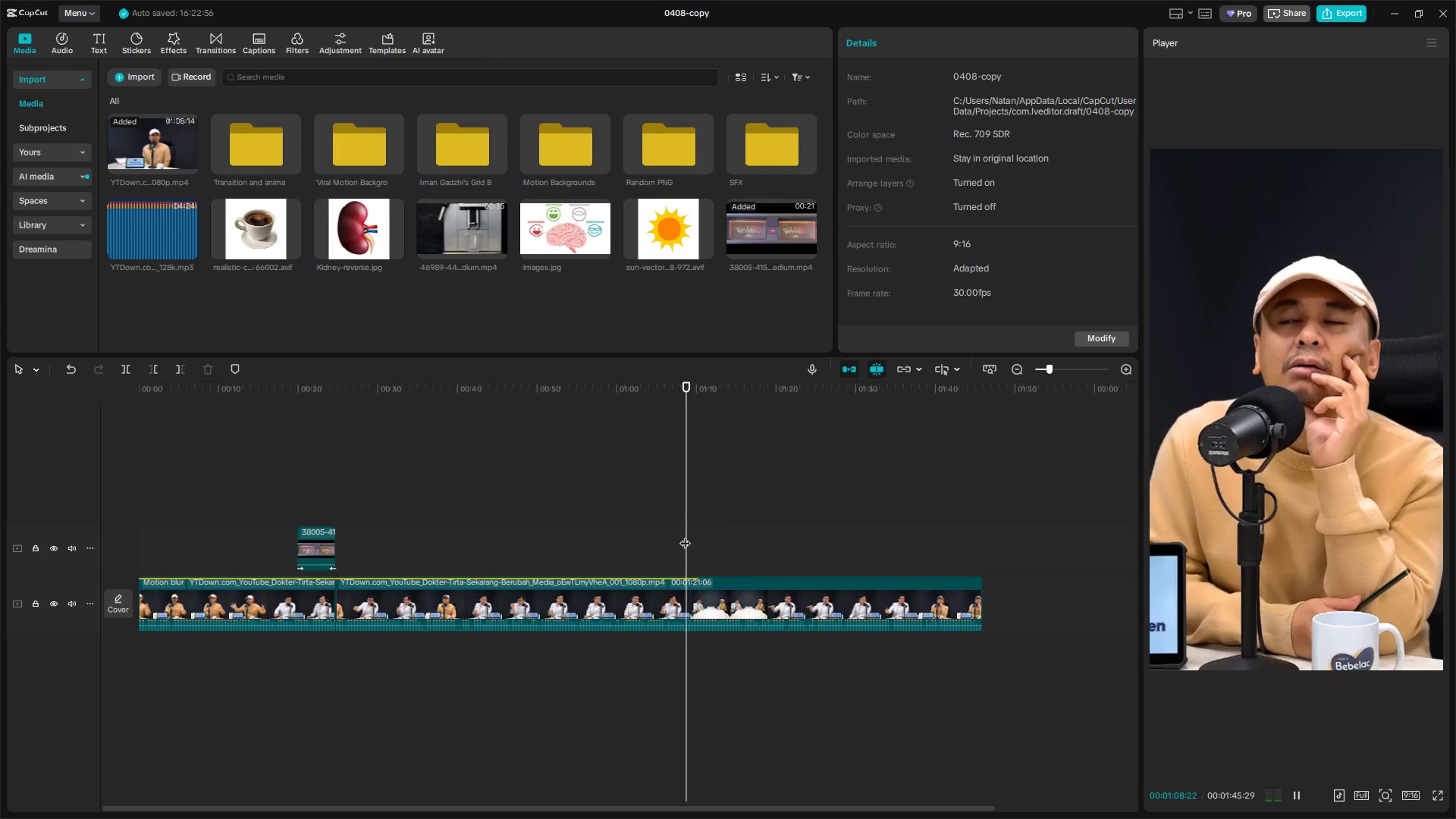 
key(Space)
 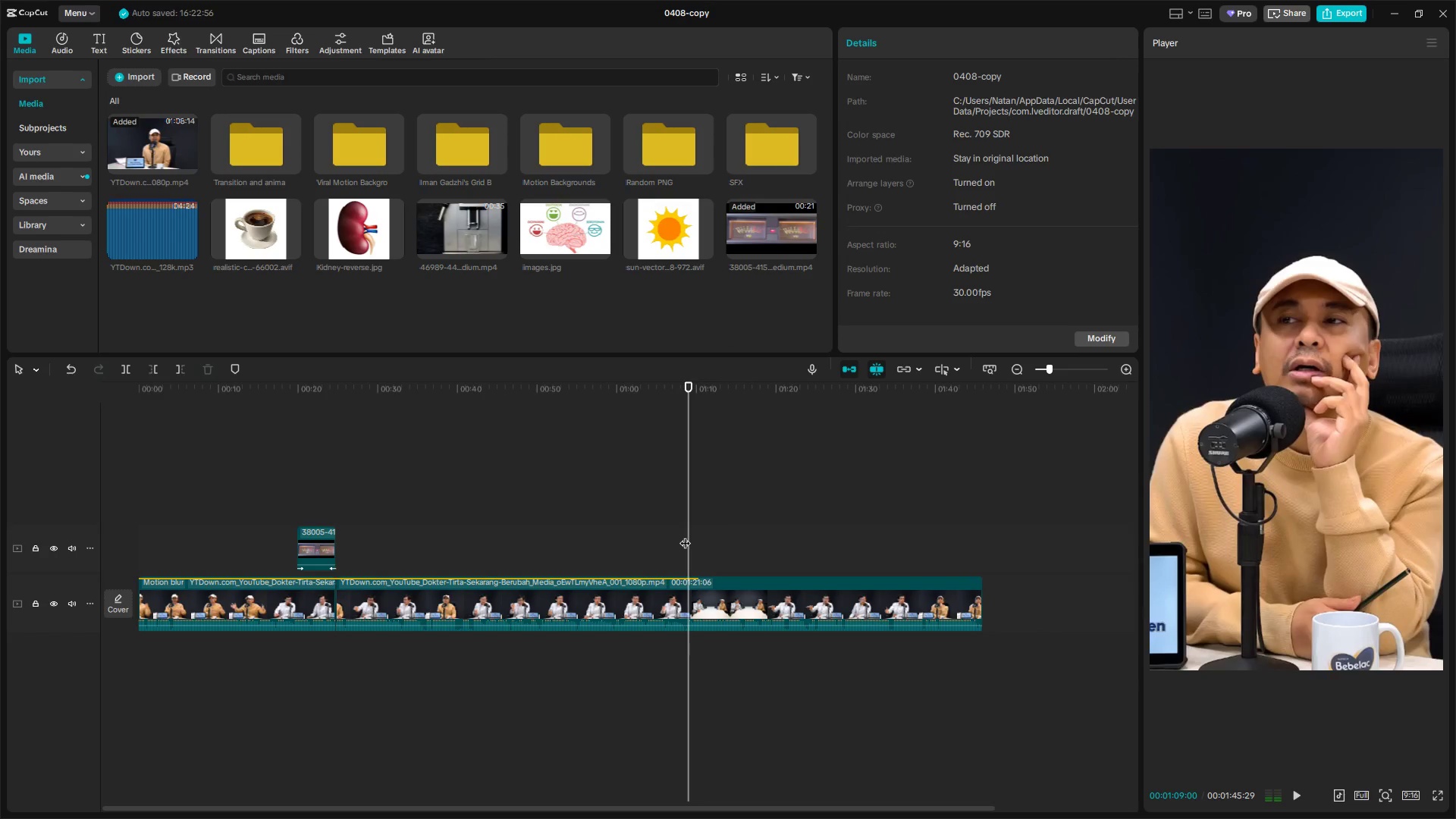 
key(Space)
 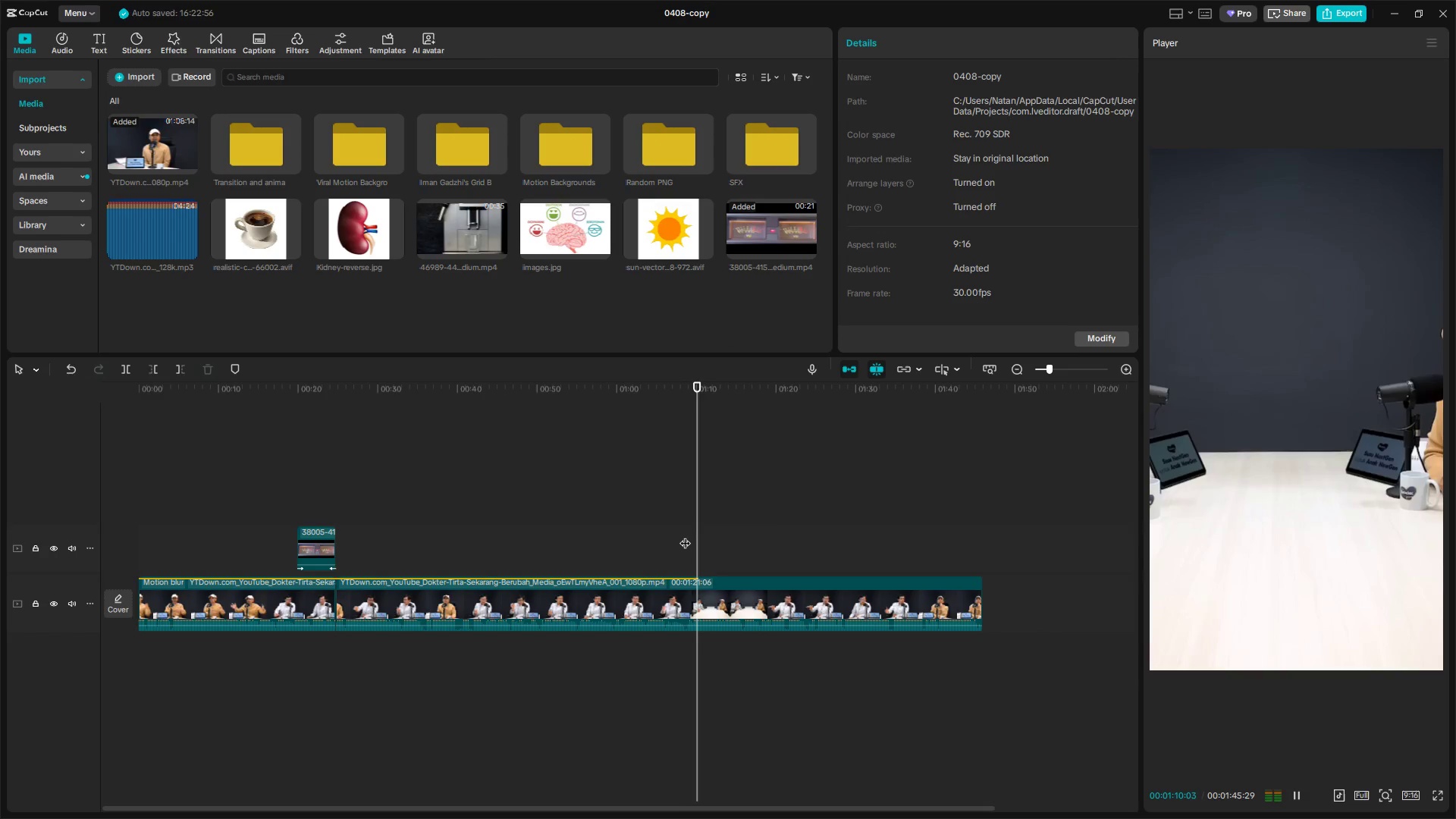 
key(Space)
 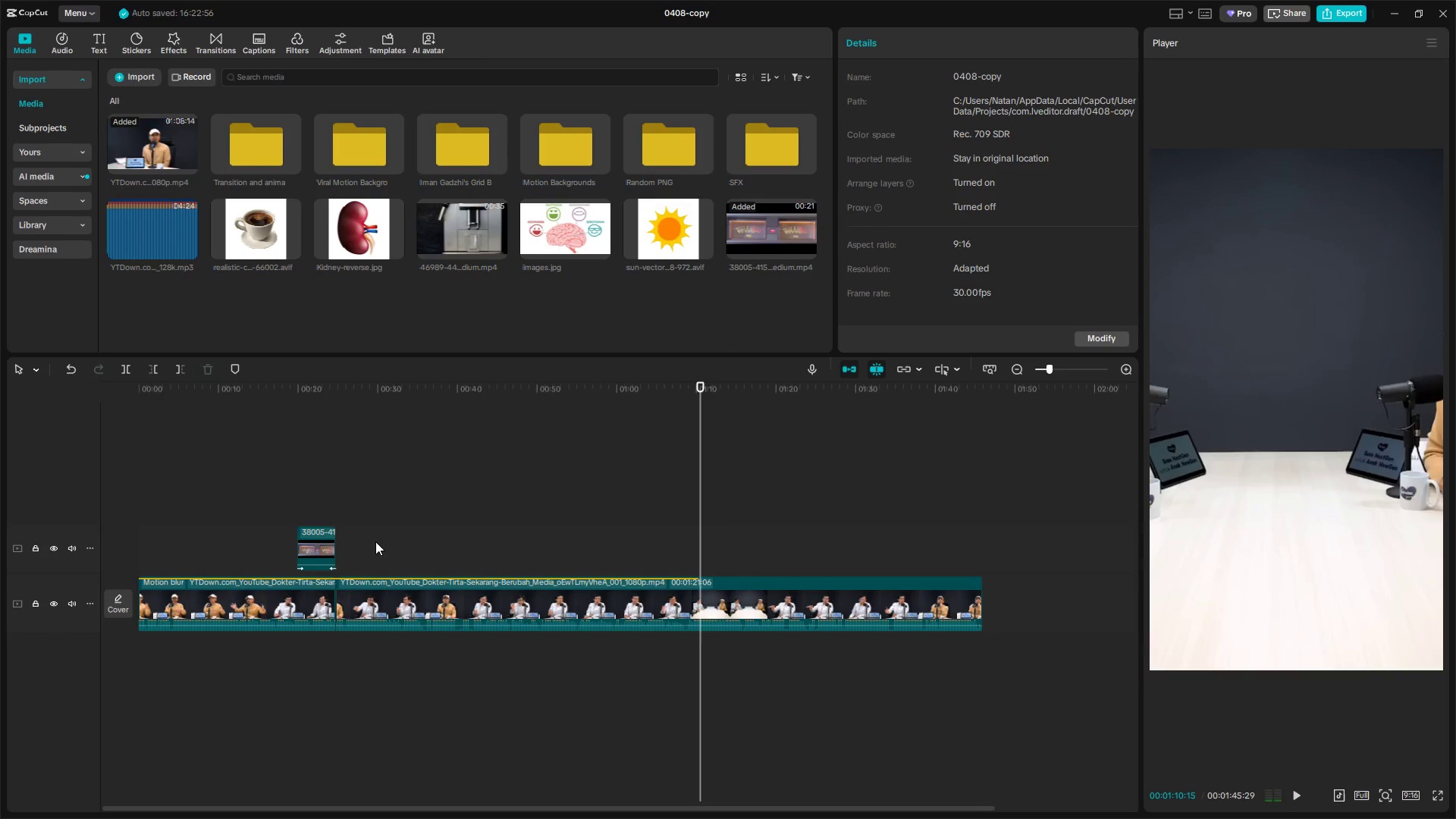 
double_click([377, 542])
 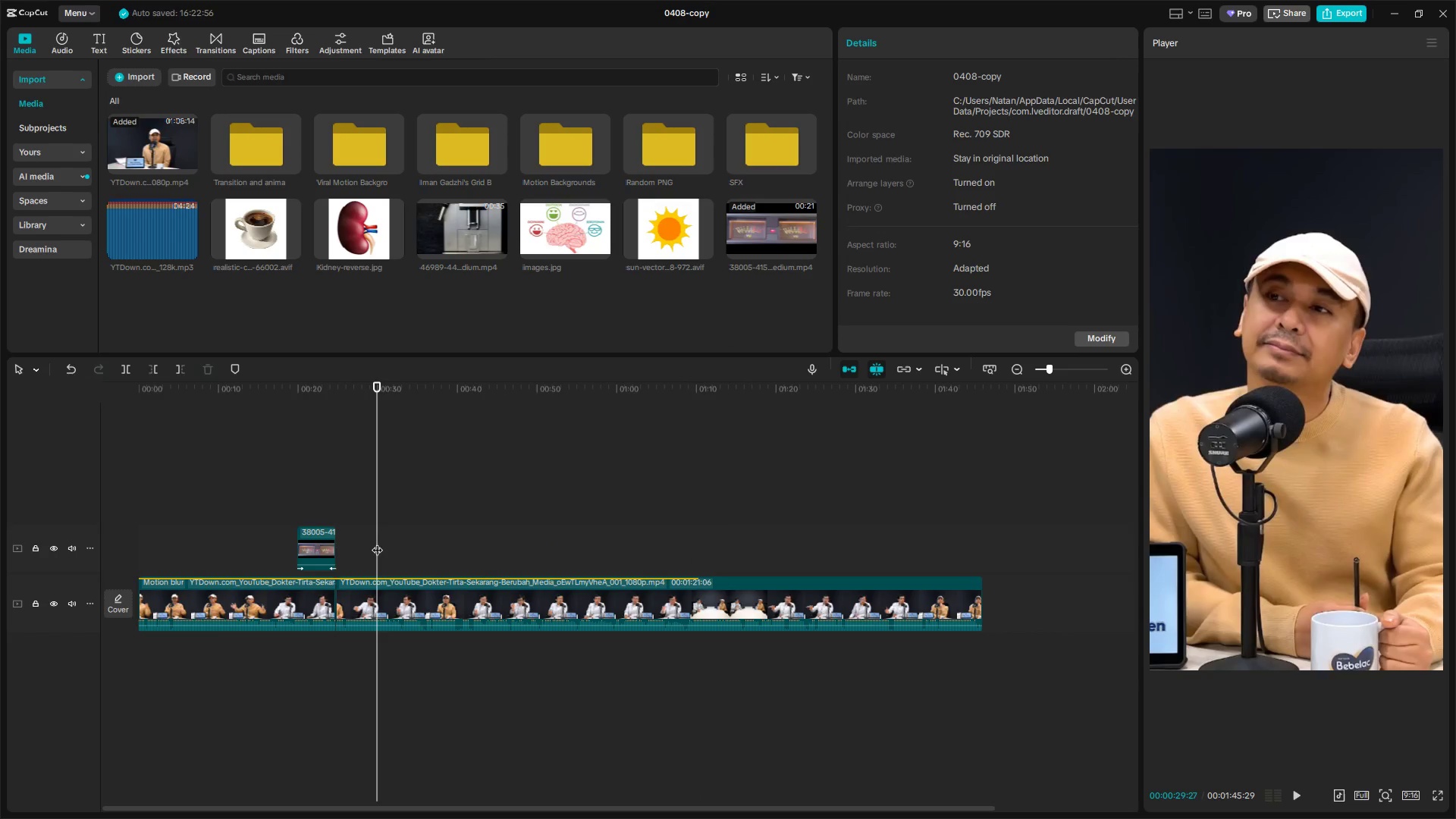 
left_click_drag(start_coordinate=[377, 542], to_coordinate=[299, 541])
 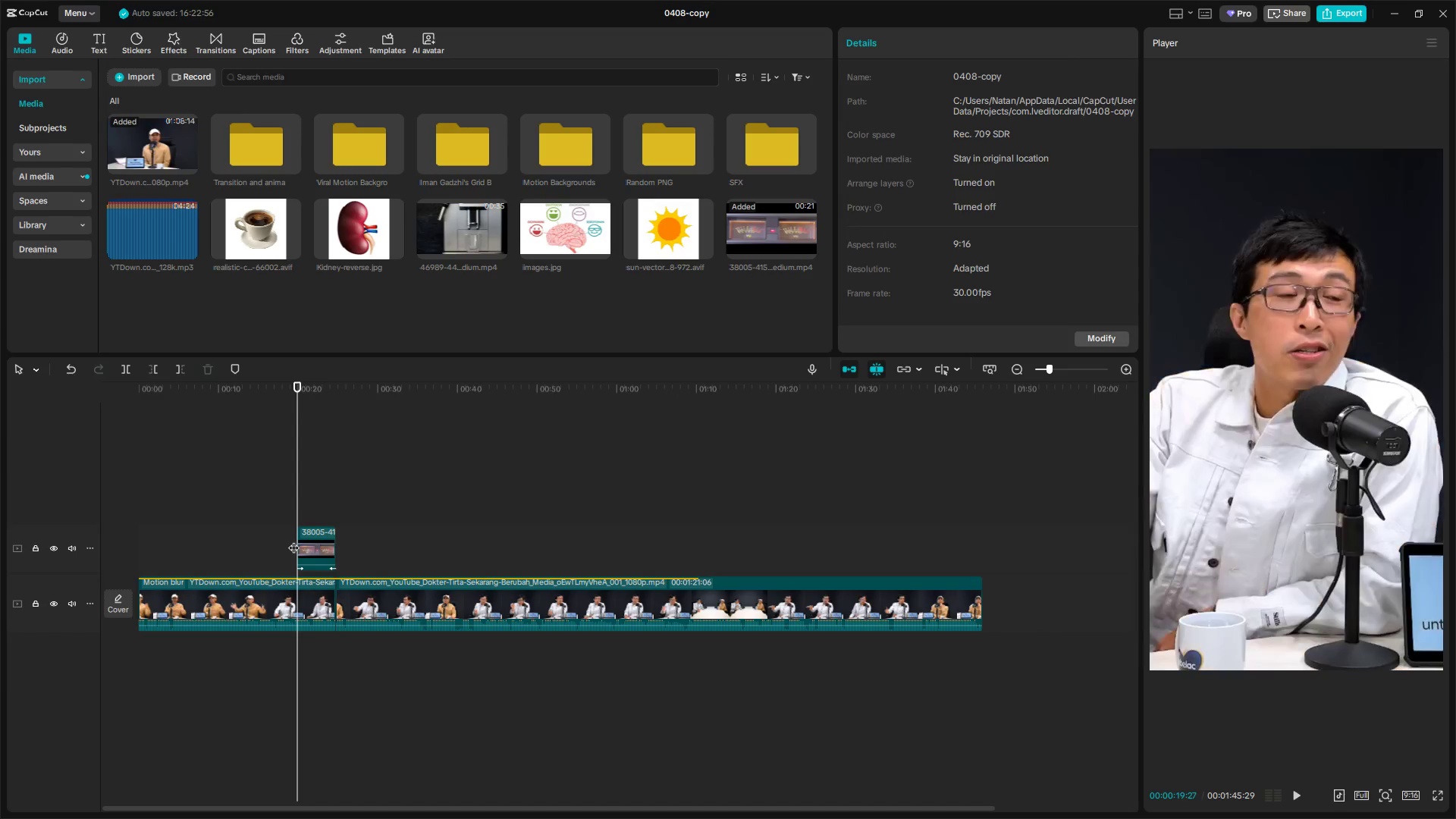 
key(Space)
 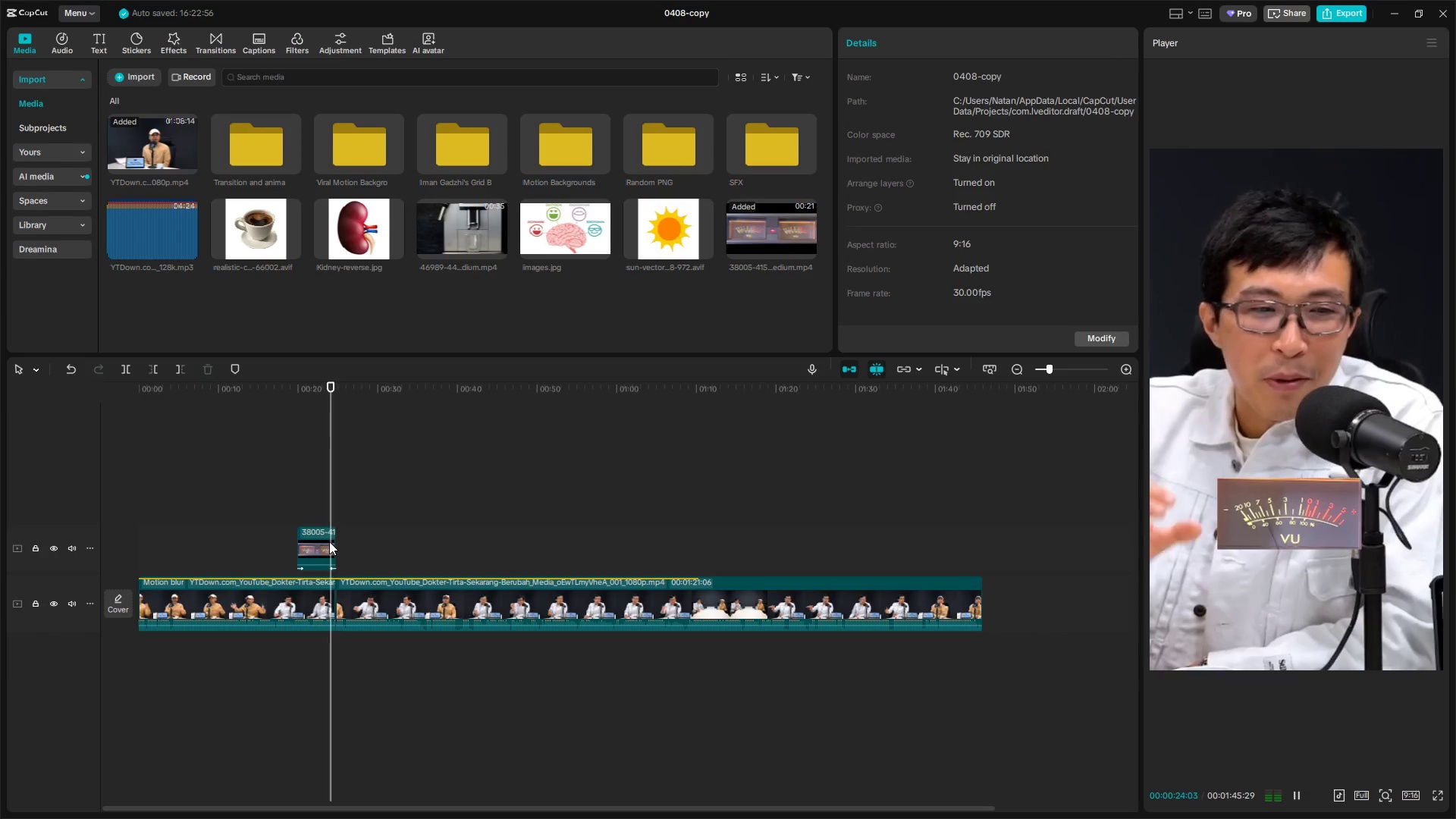 
wait(5.77)
 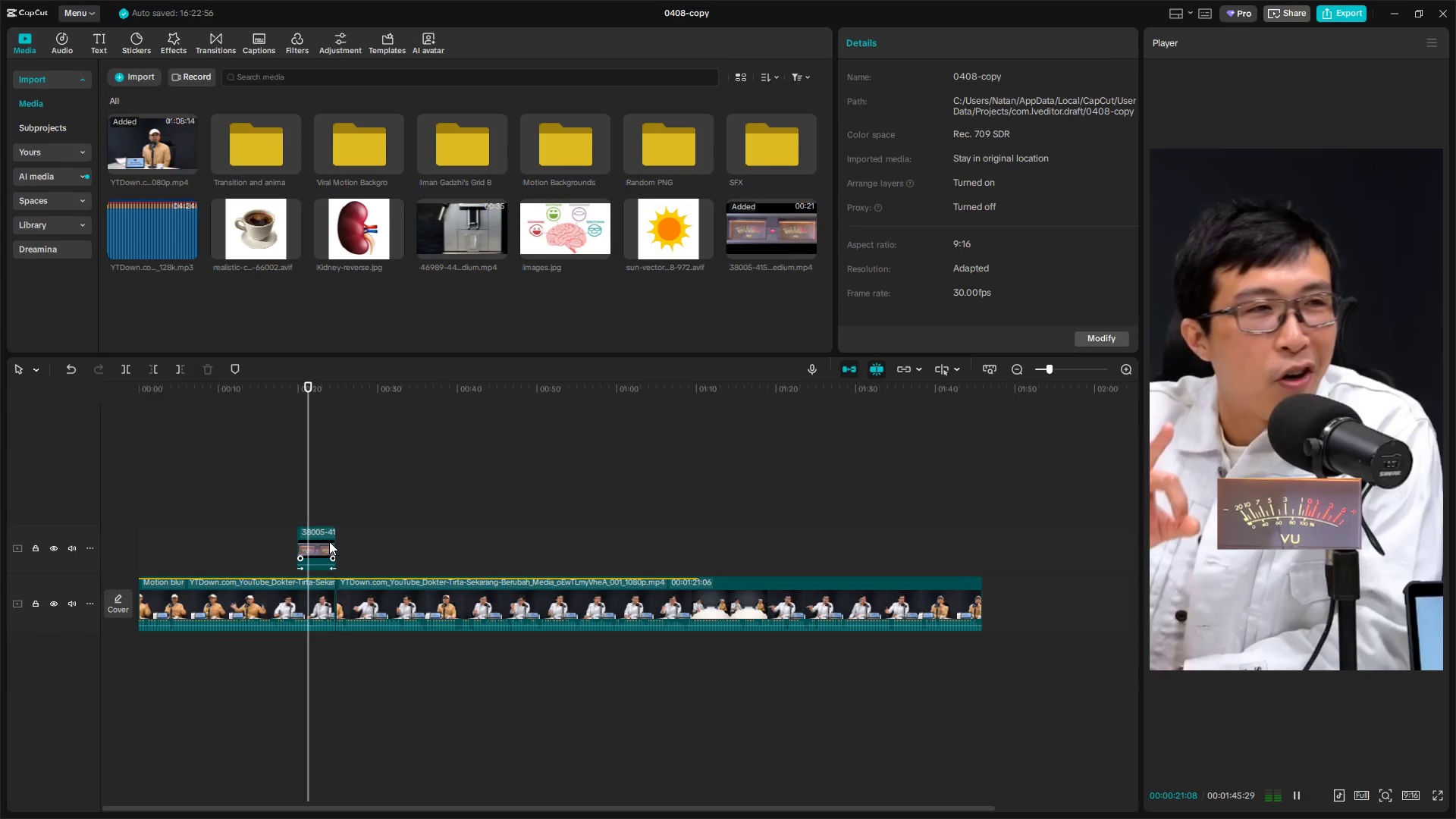 
key(Space)
 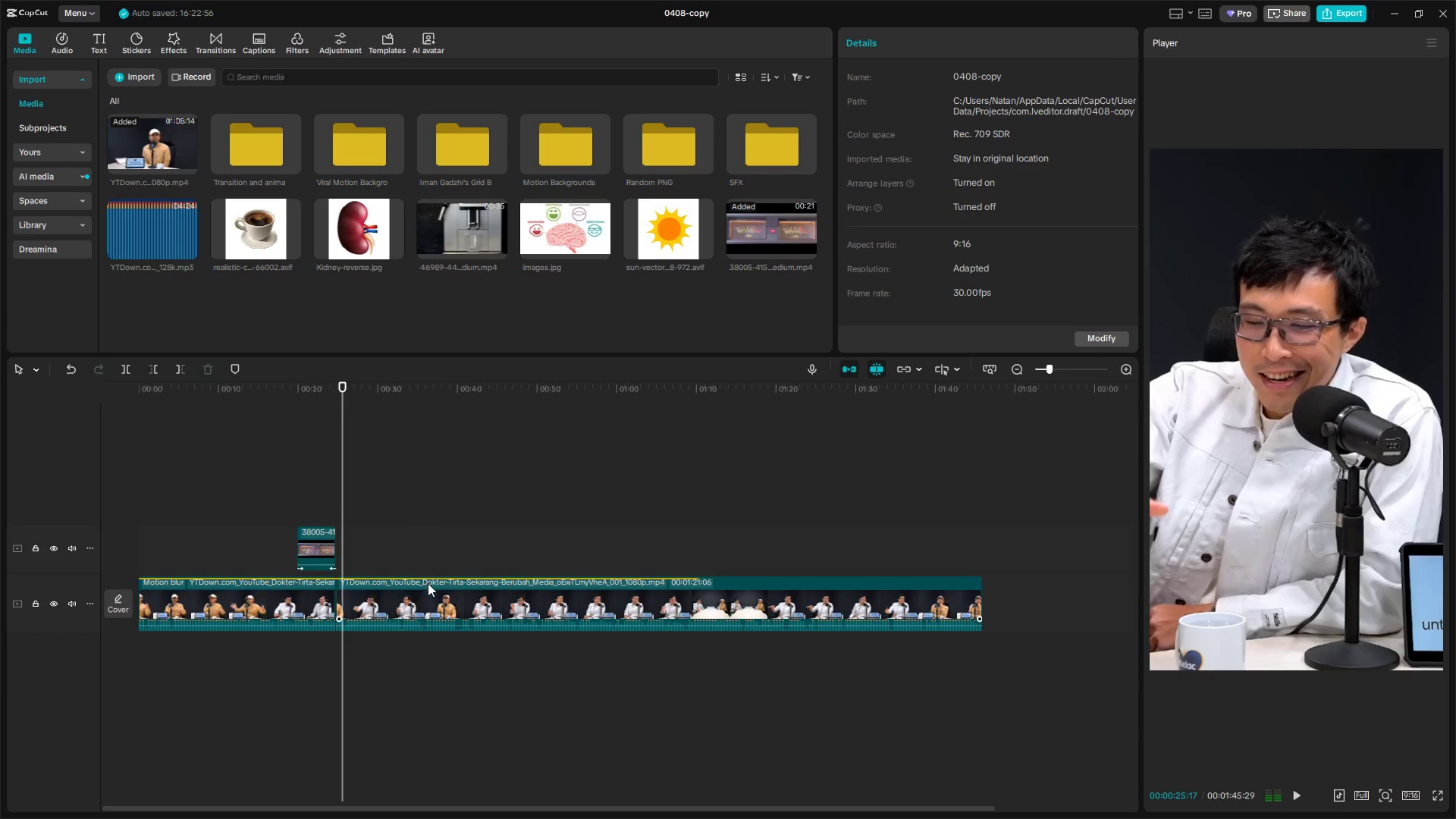 
left_click([430, 590])
 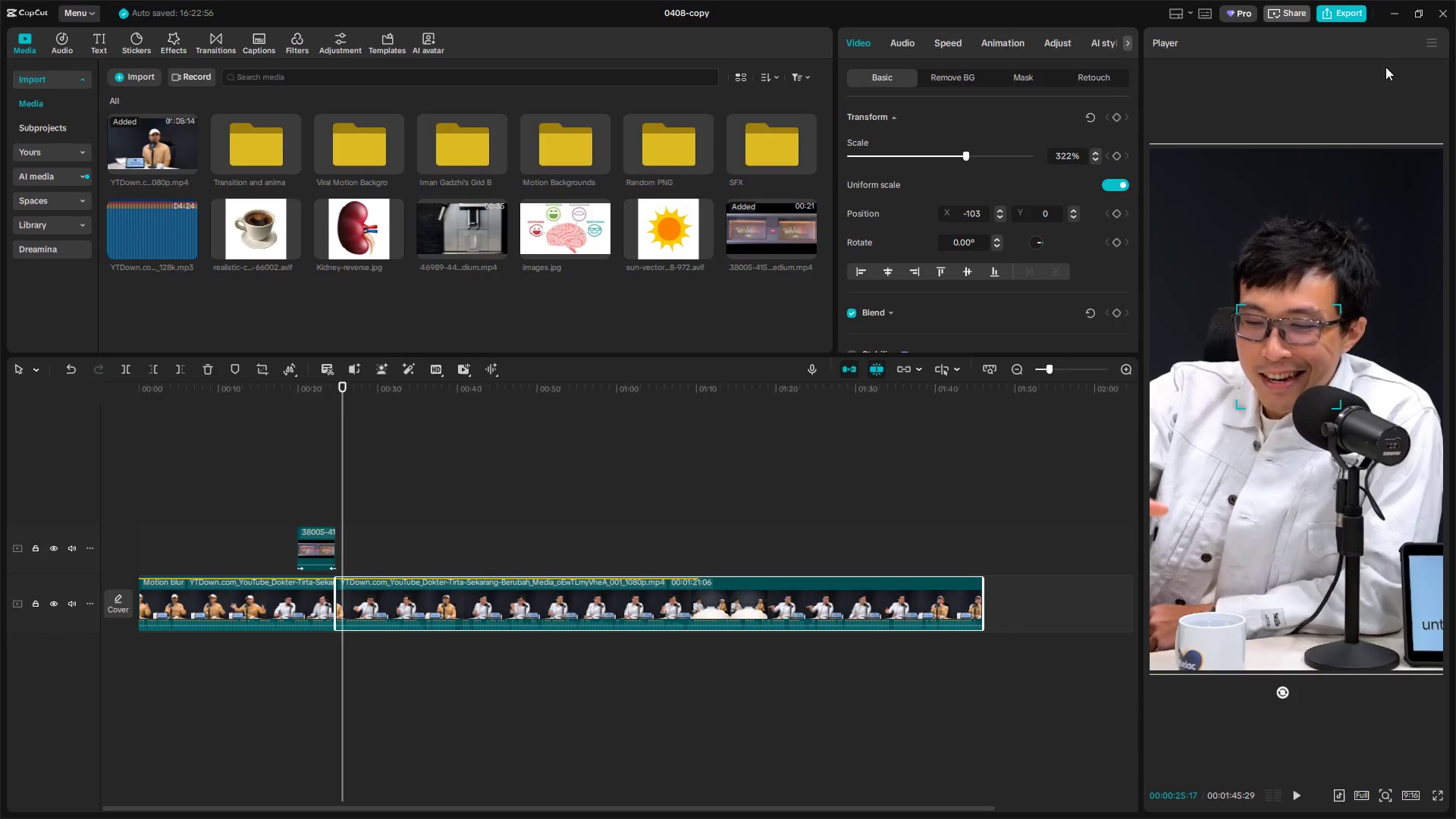 
key(Space)
 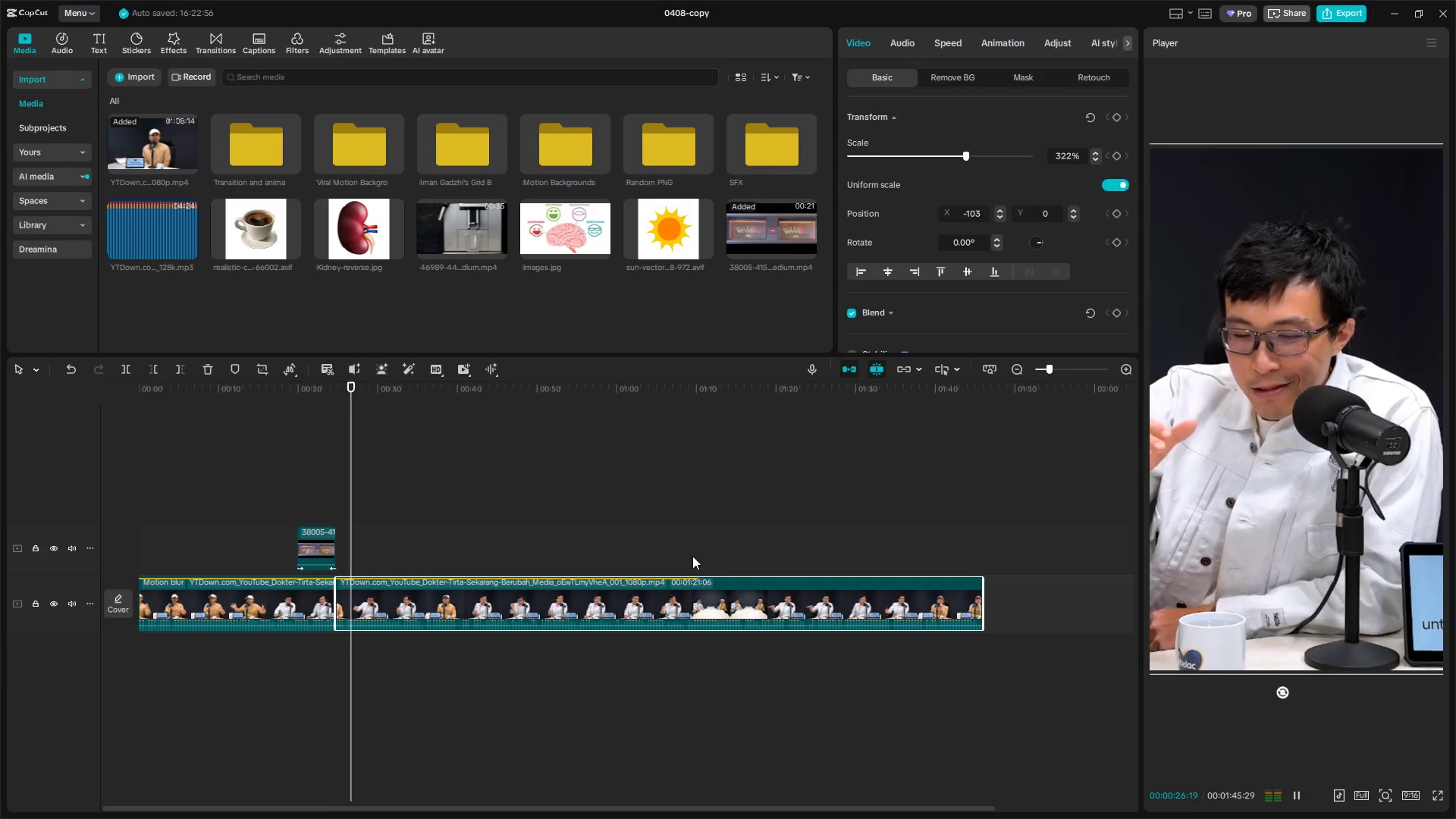 
left_click_drag(start_coordinate=[695, 557], to_coordinate=[684, 558])
 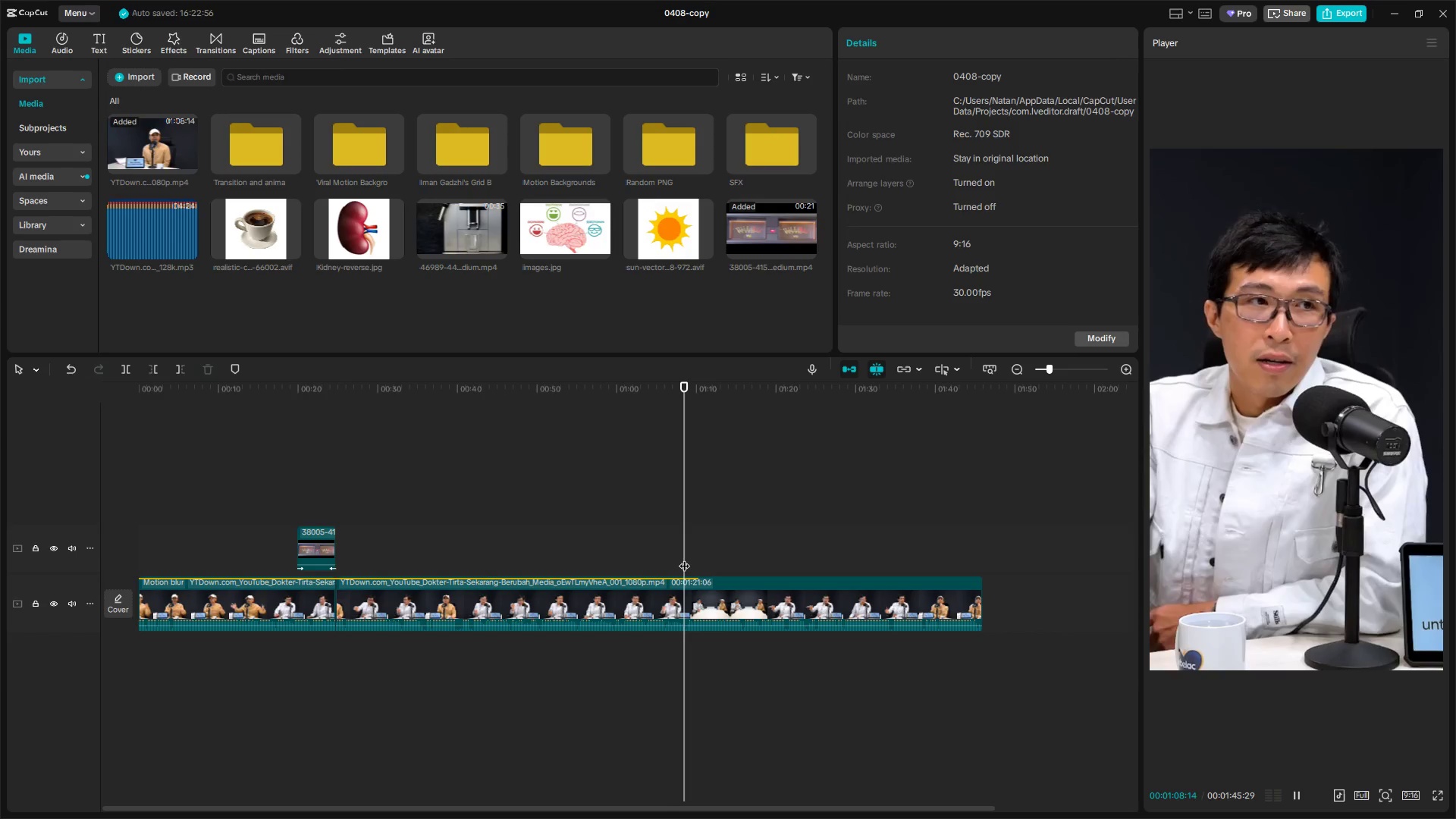 
key(Space)
 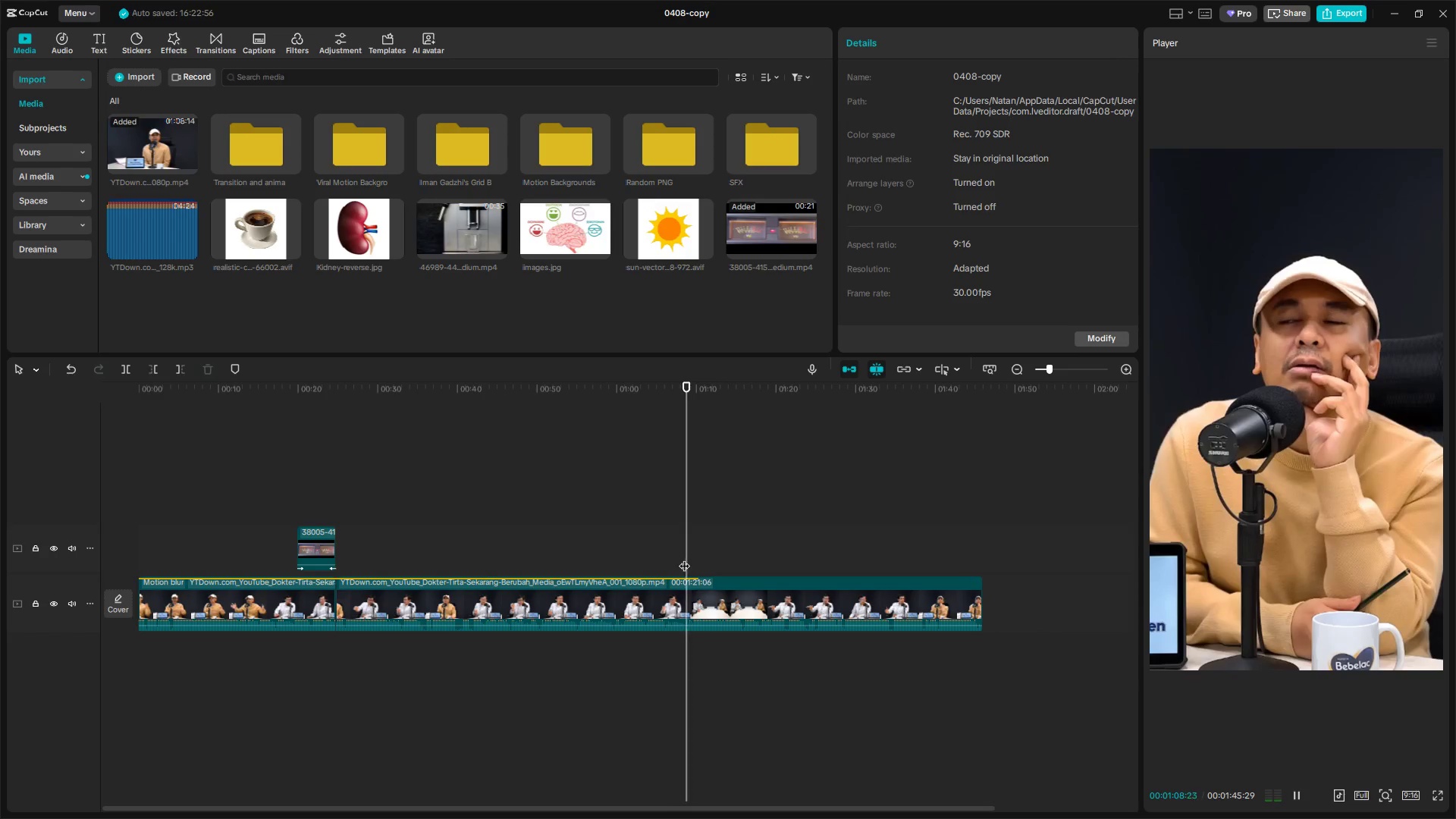 
key(Space)
 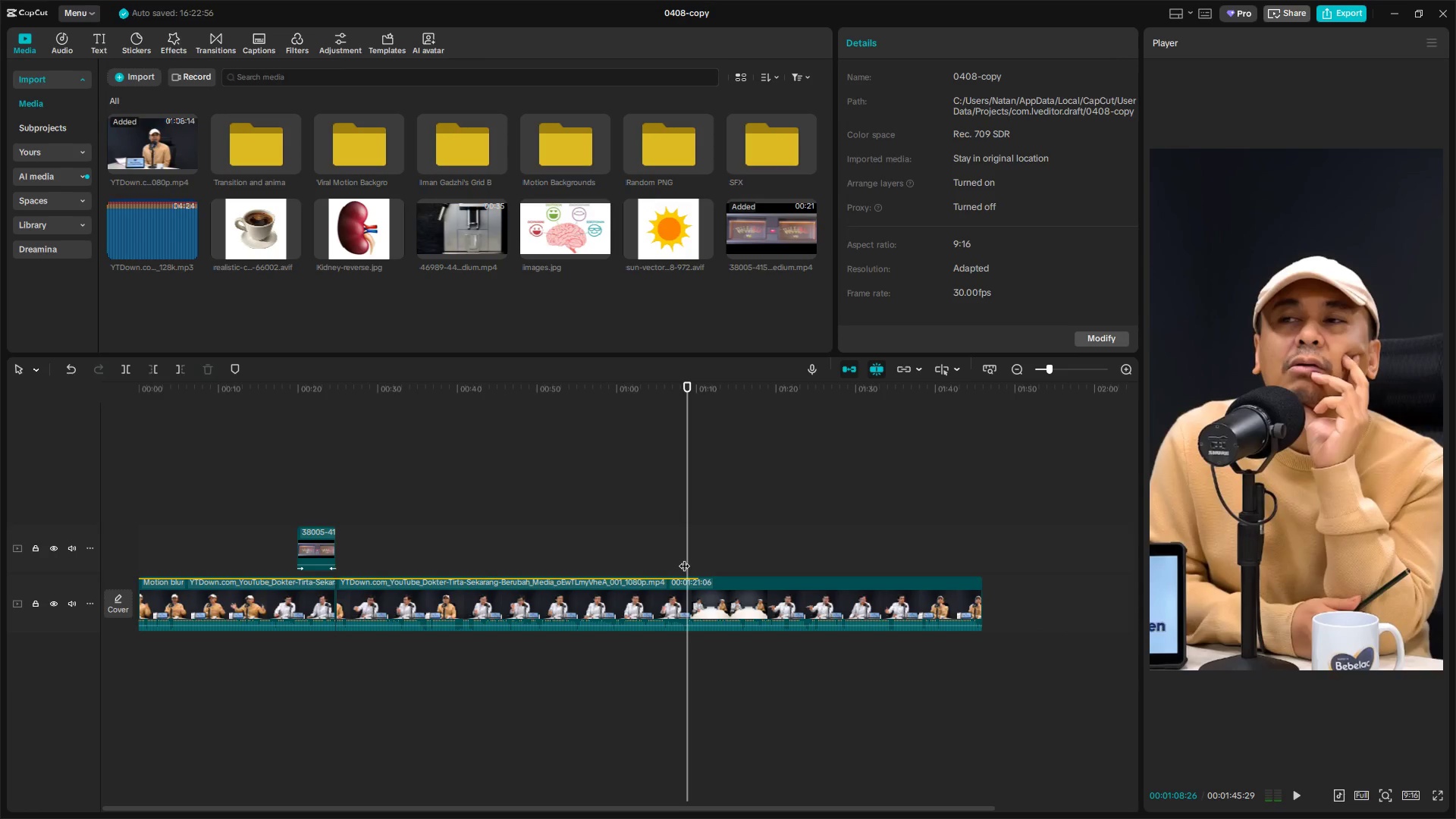 
key(Space)
 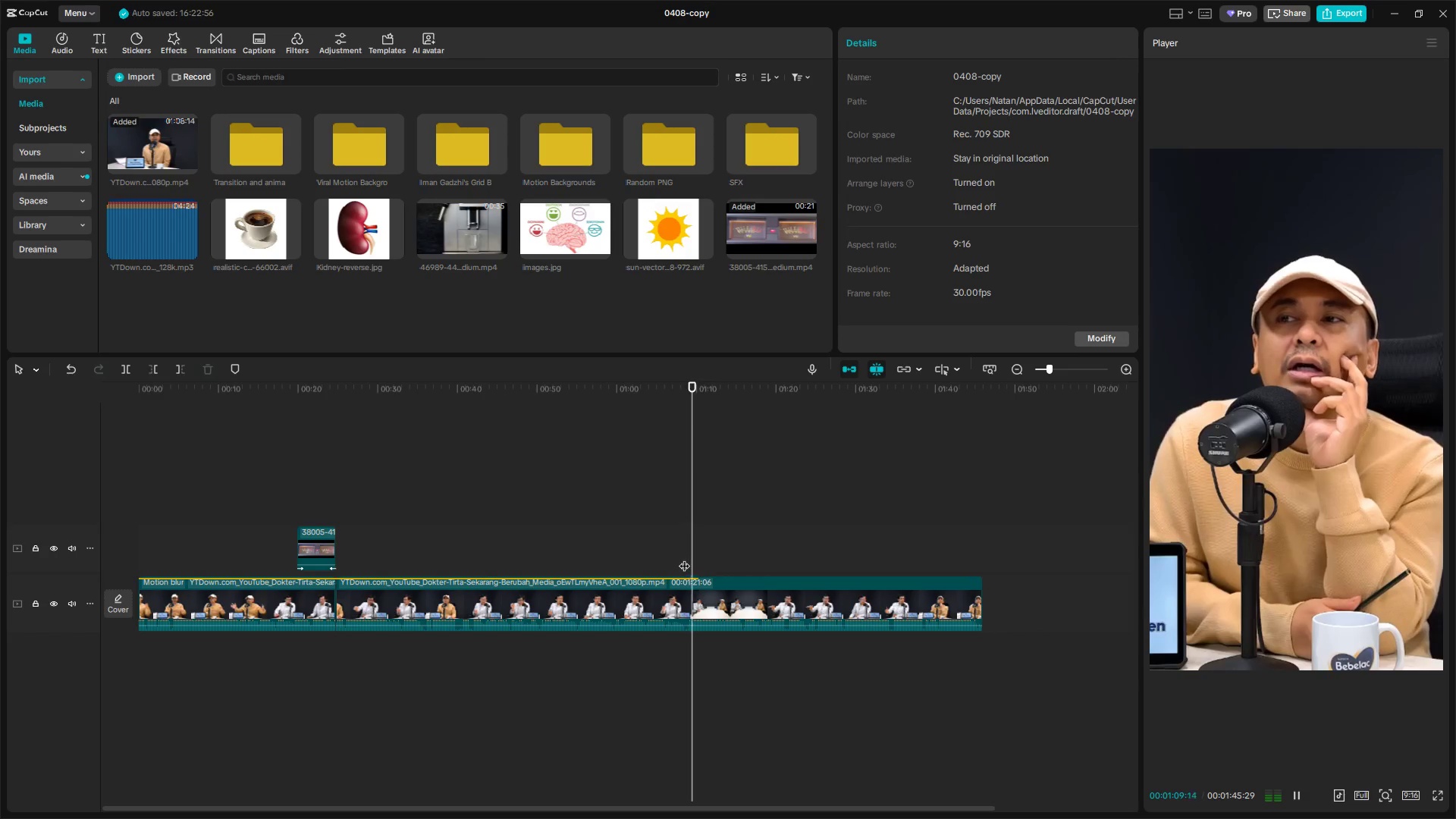 
key(Space)
 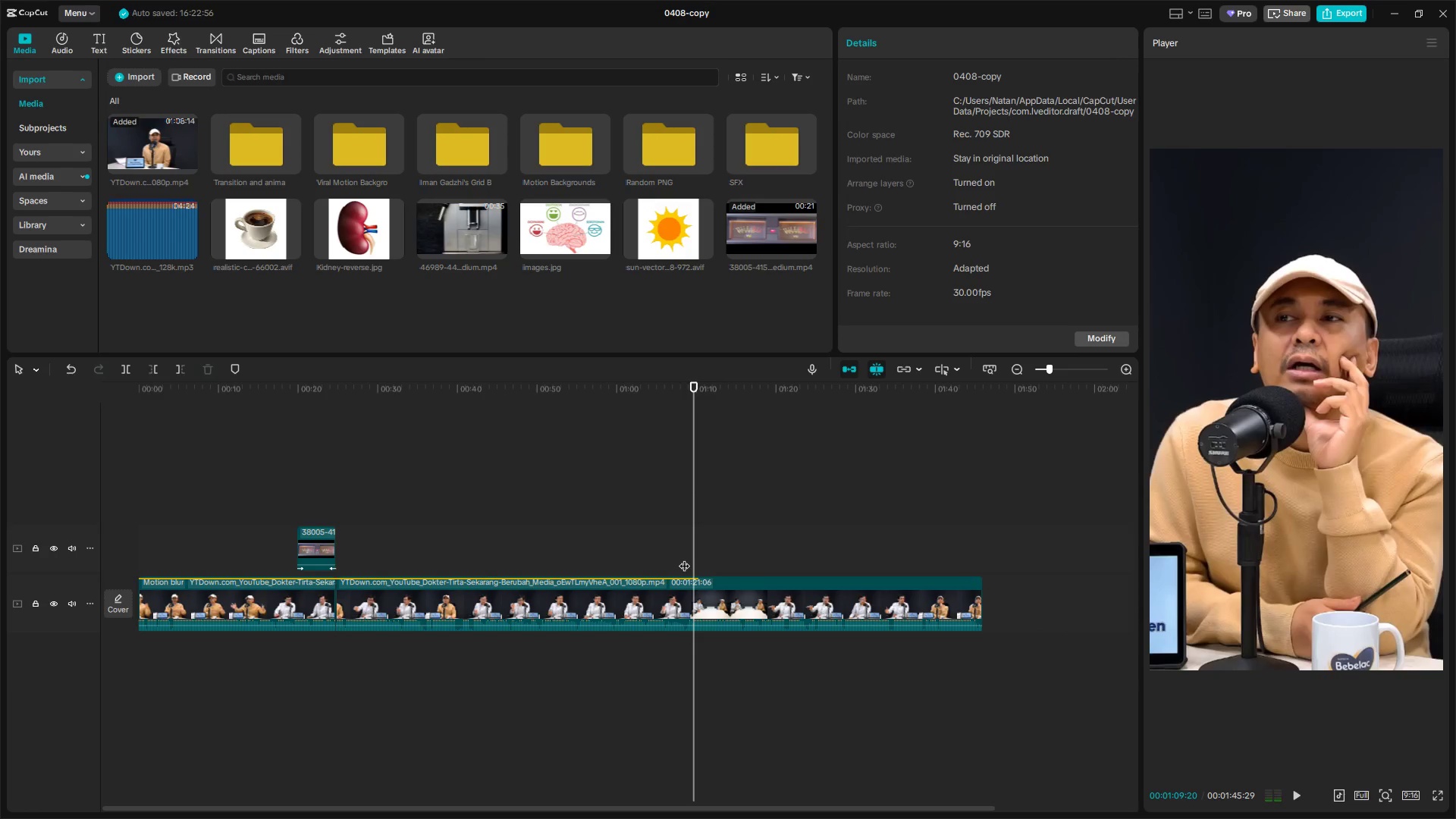 
key(Space)
 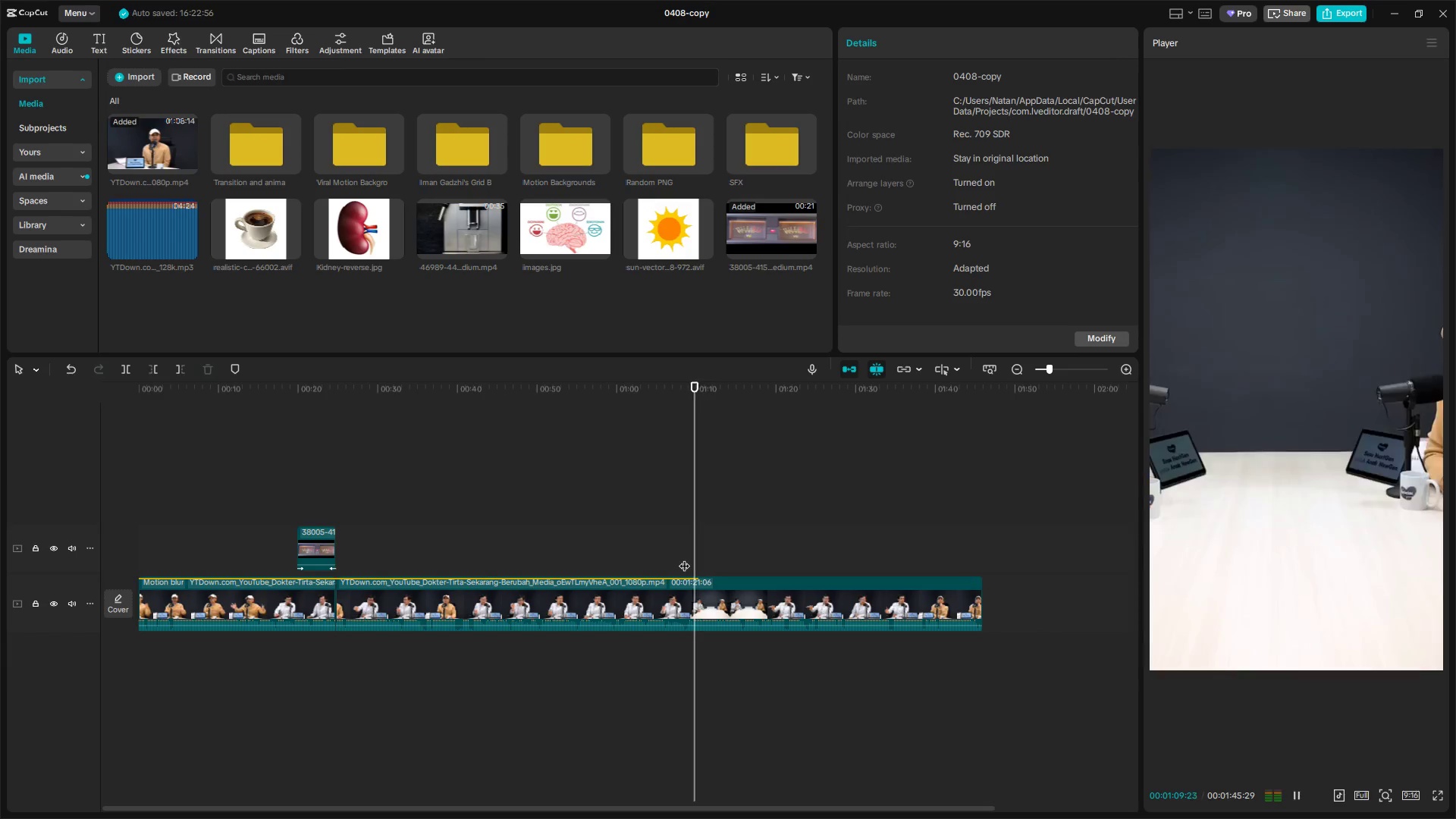 
key(Space)
 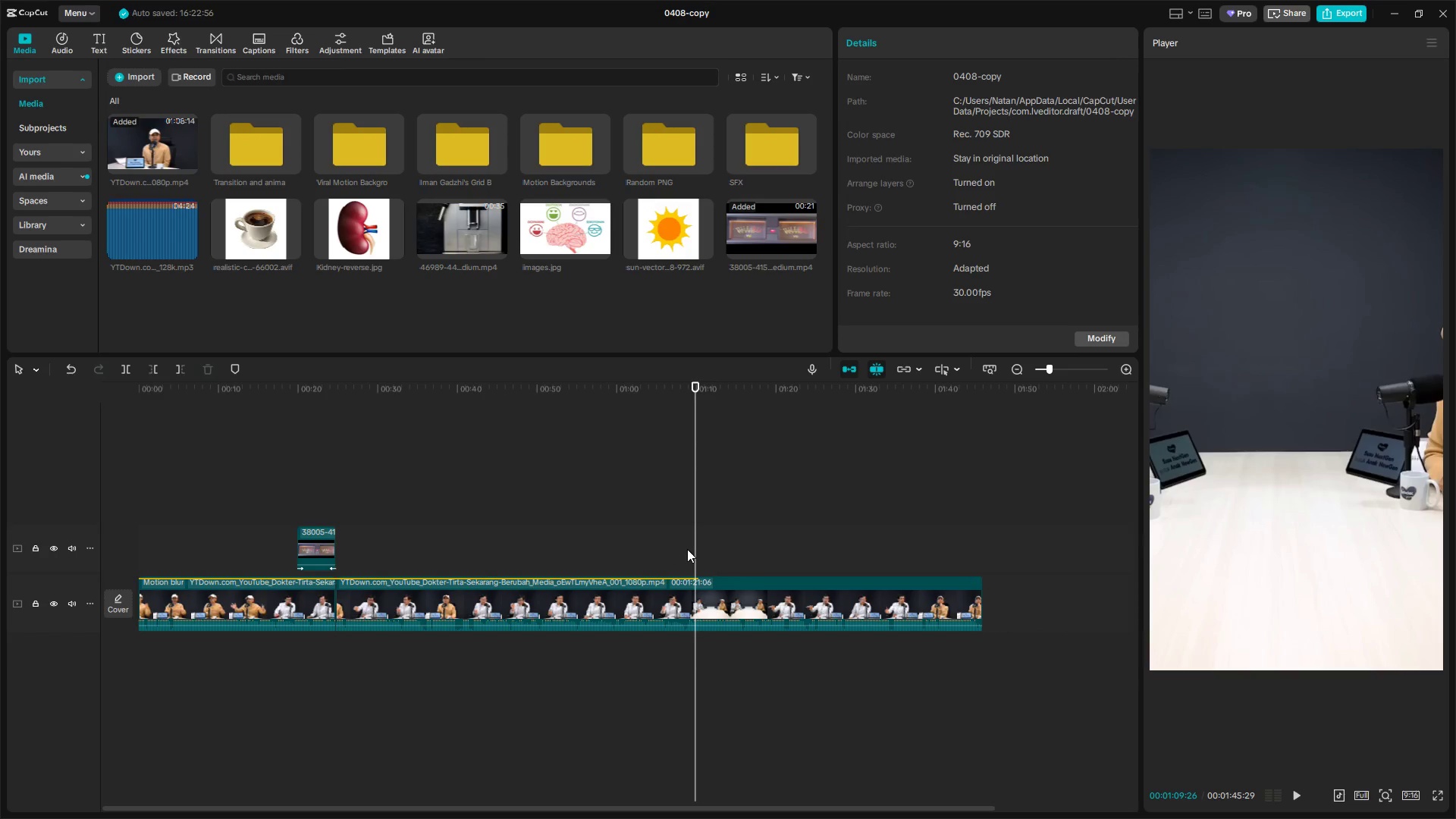 
key(ArrowLeft)
 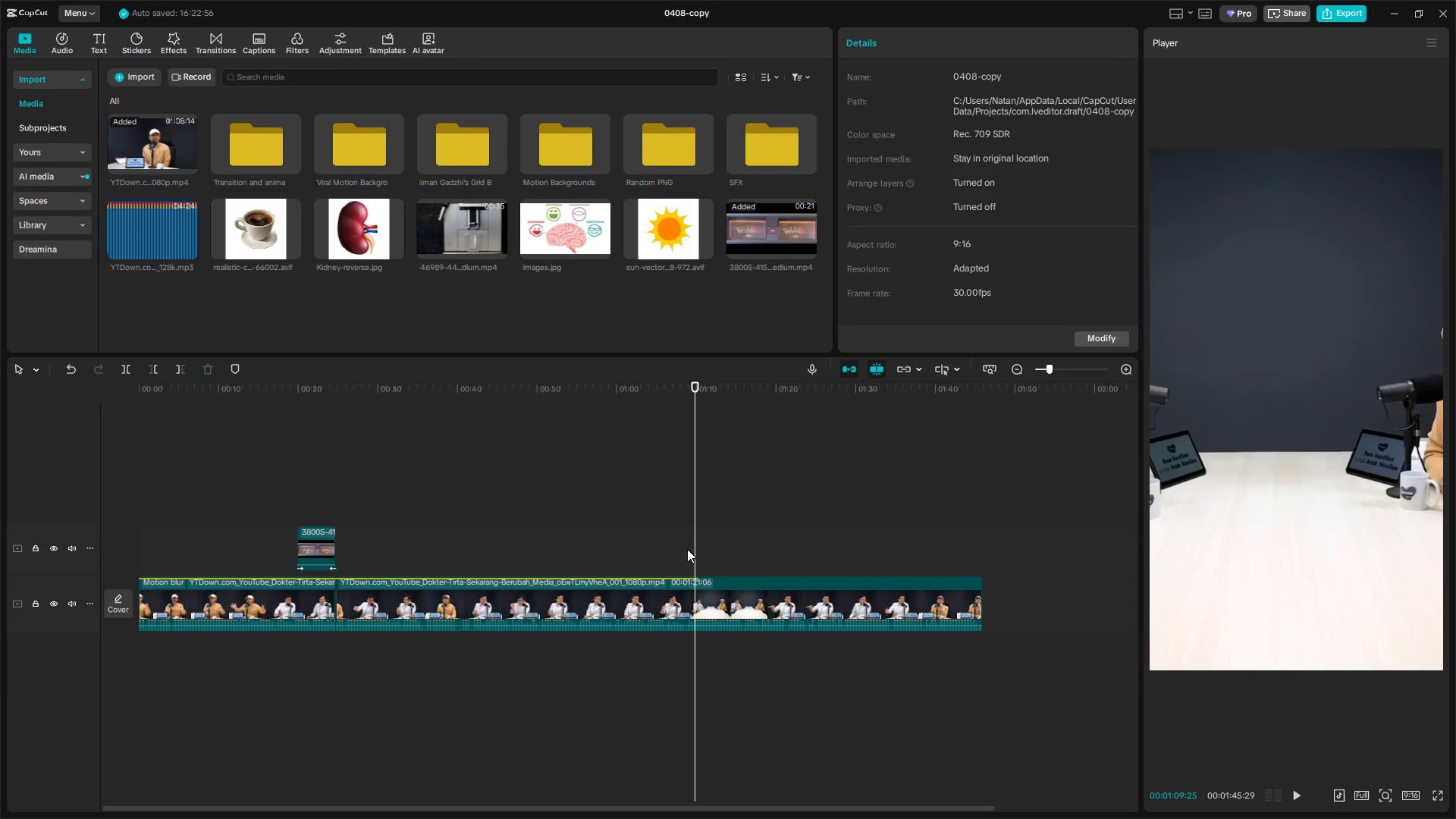 
key(ArrowLeft)
 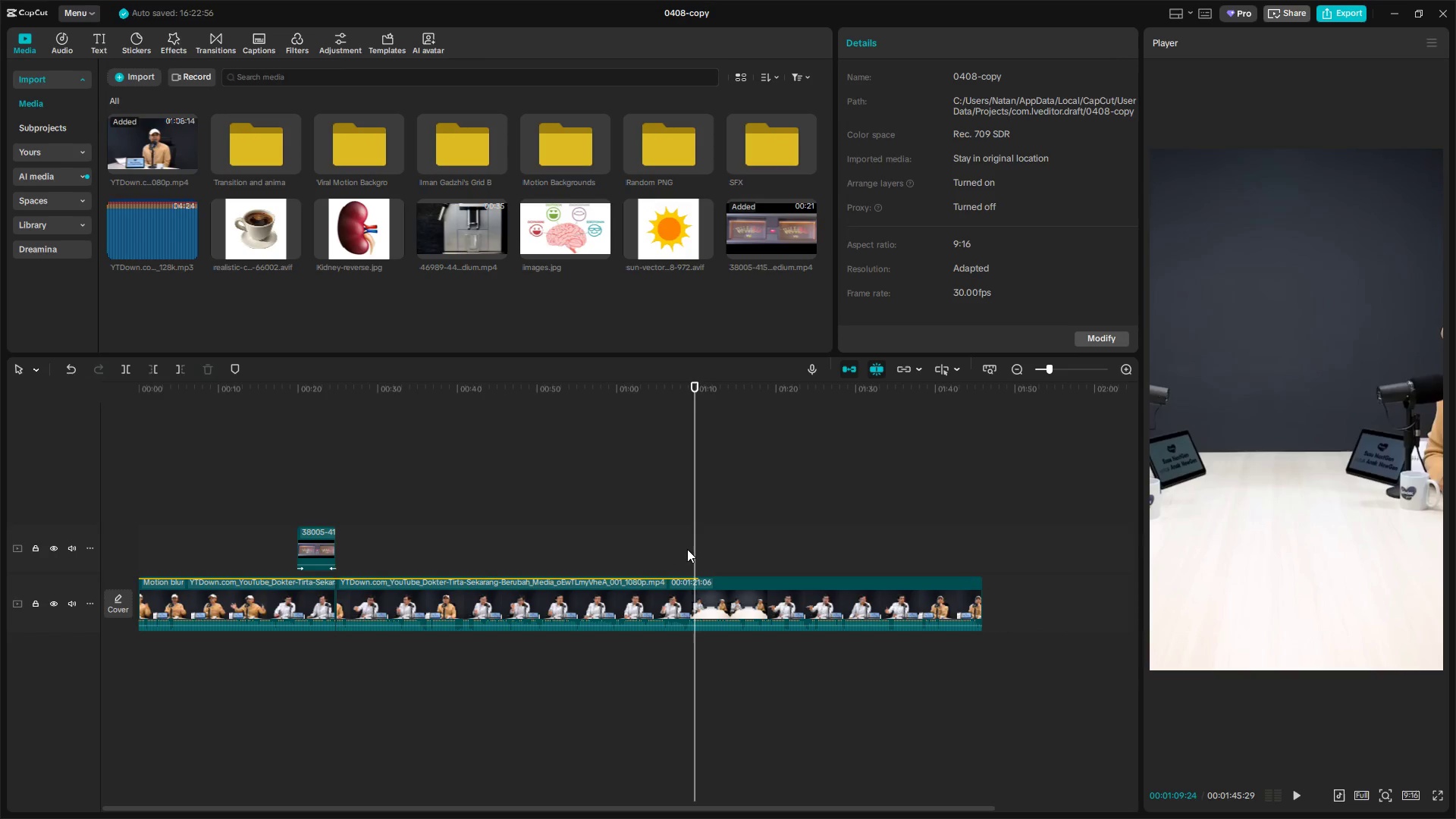 
key(ArrowLeft)
 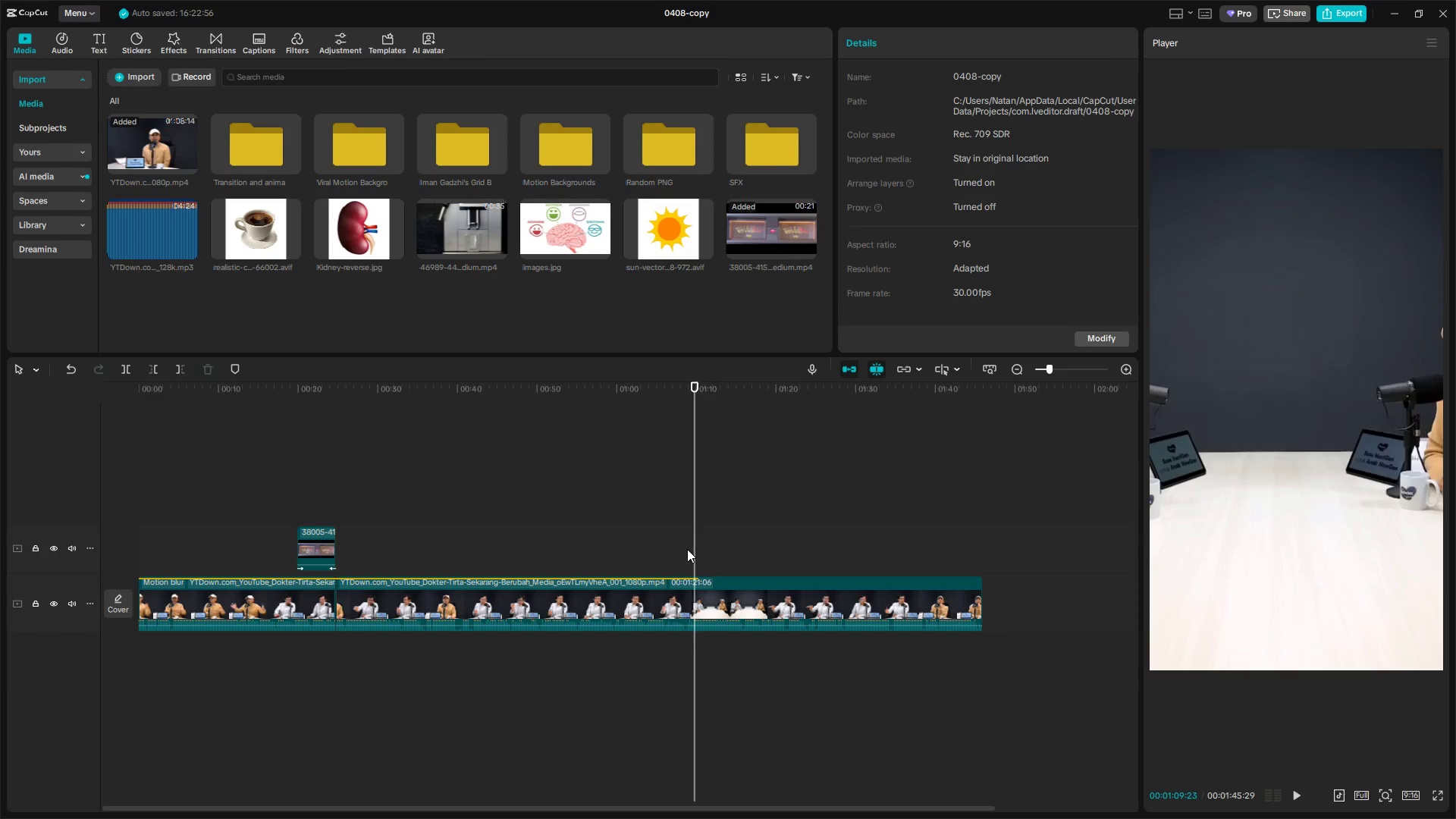 
key(ArrowLeft)
 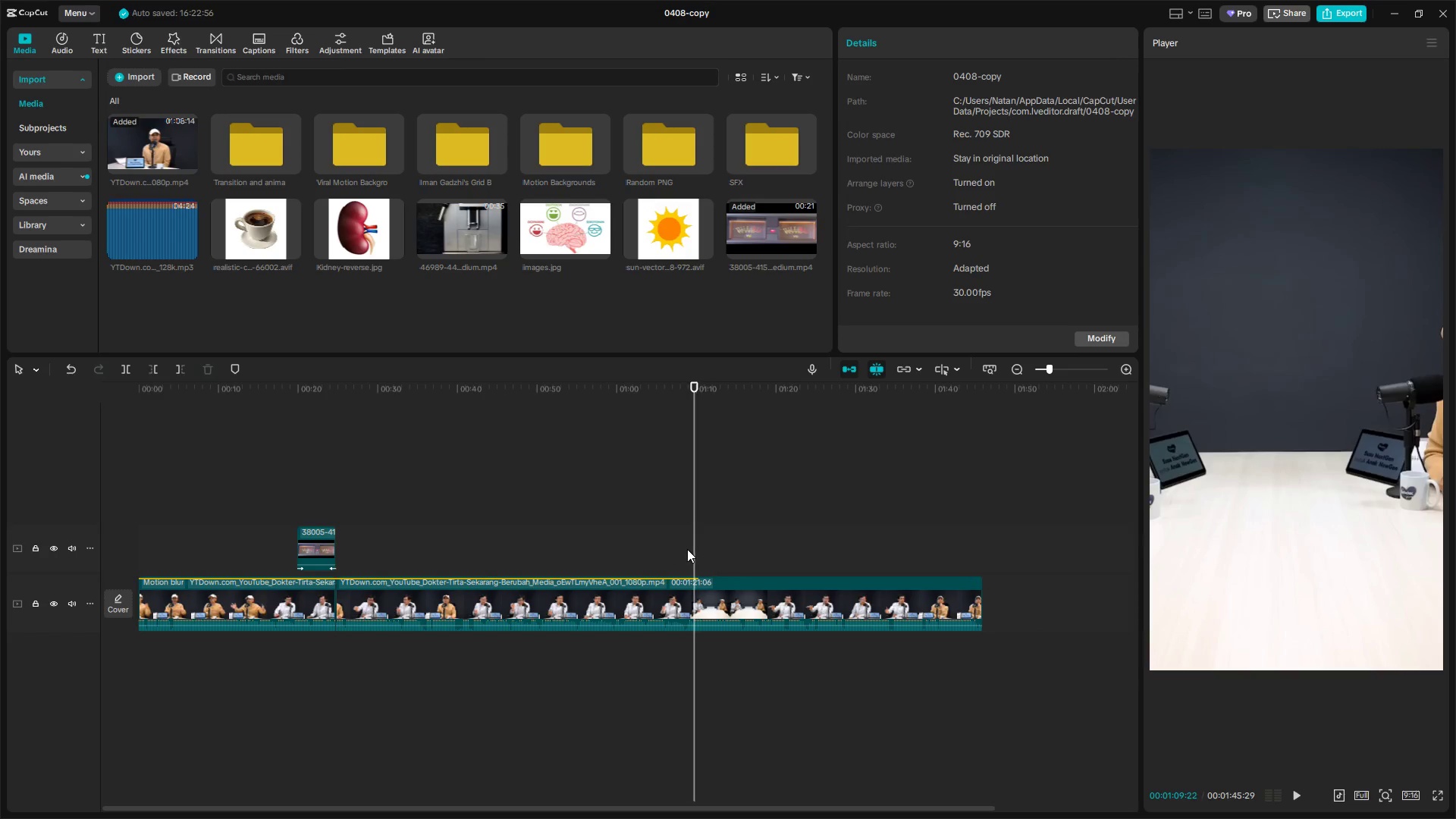 
key(ArrowLeft)
 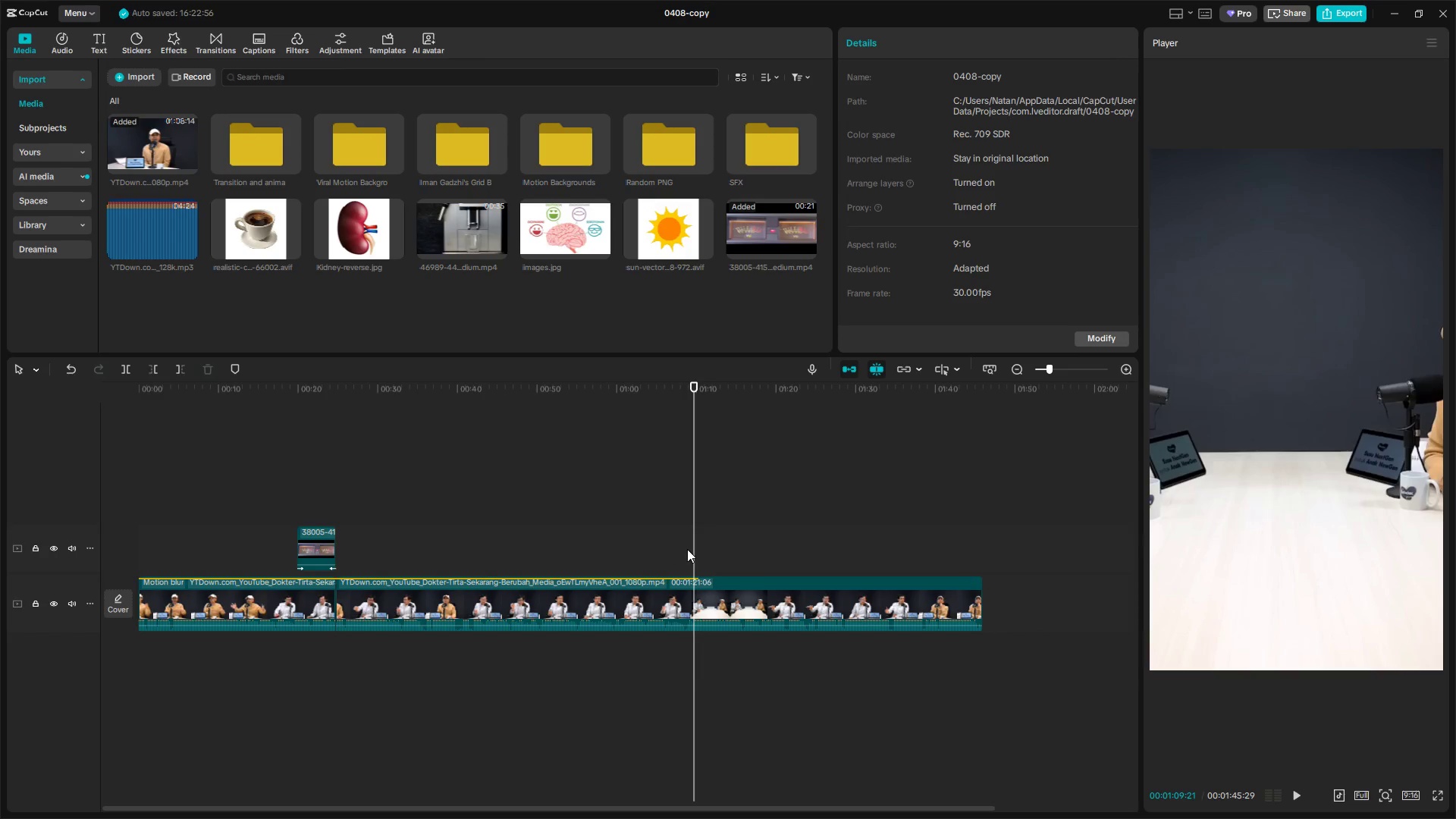 
key(ArrowLeft)
 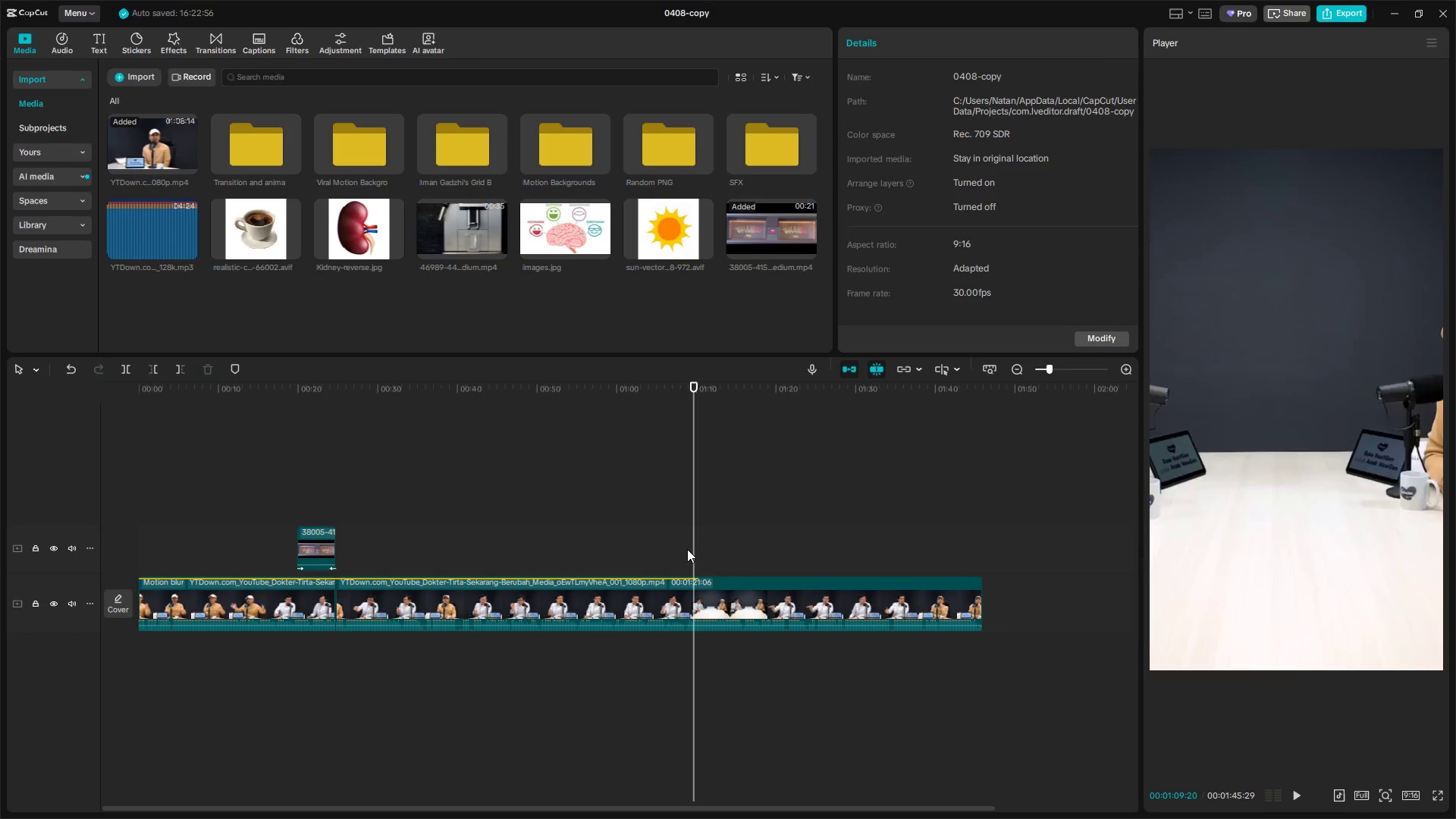 
key(ArrowLeft)
 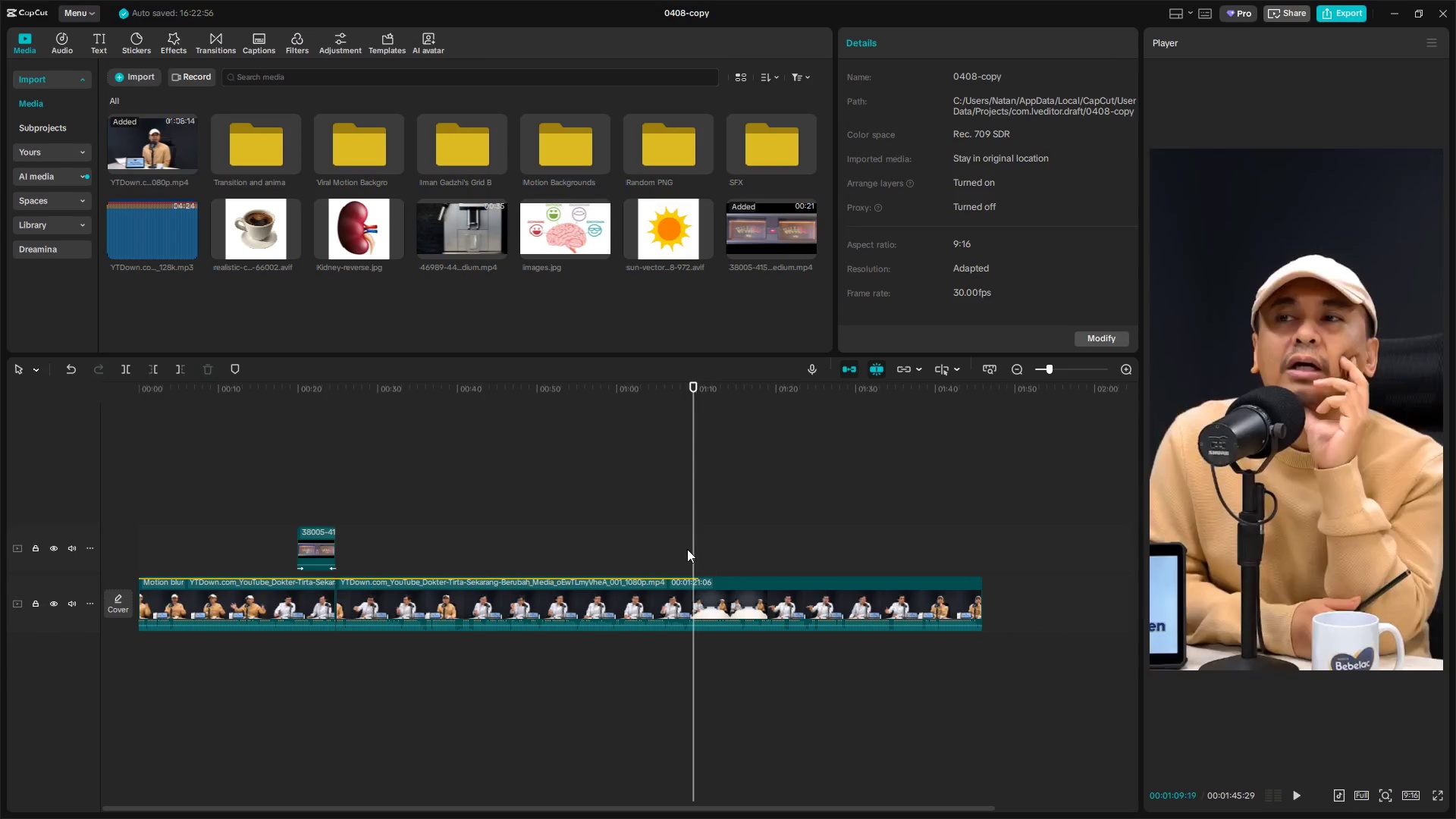 
key(ArrowLeft)
 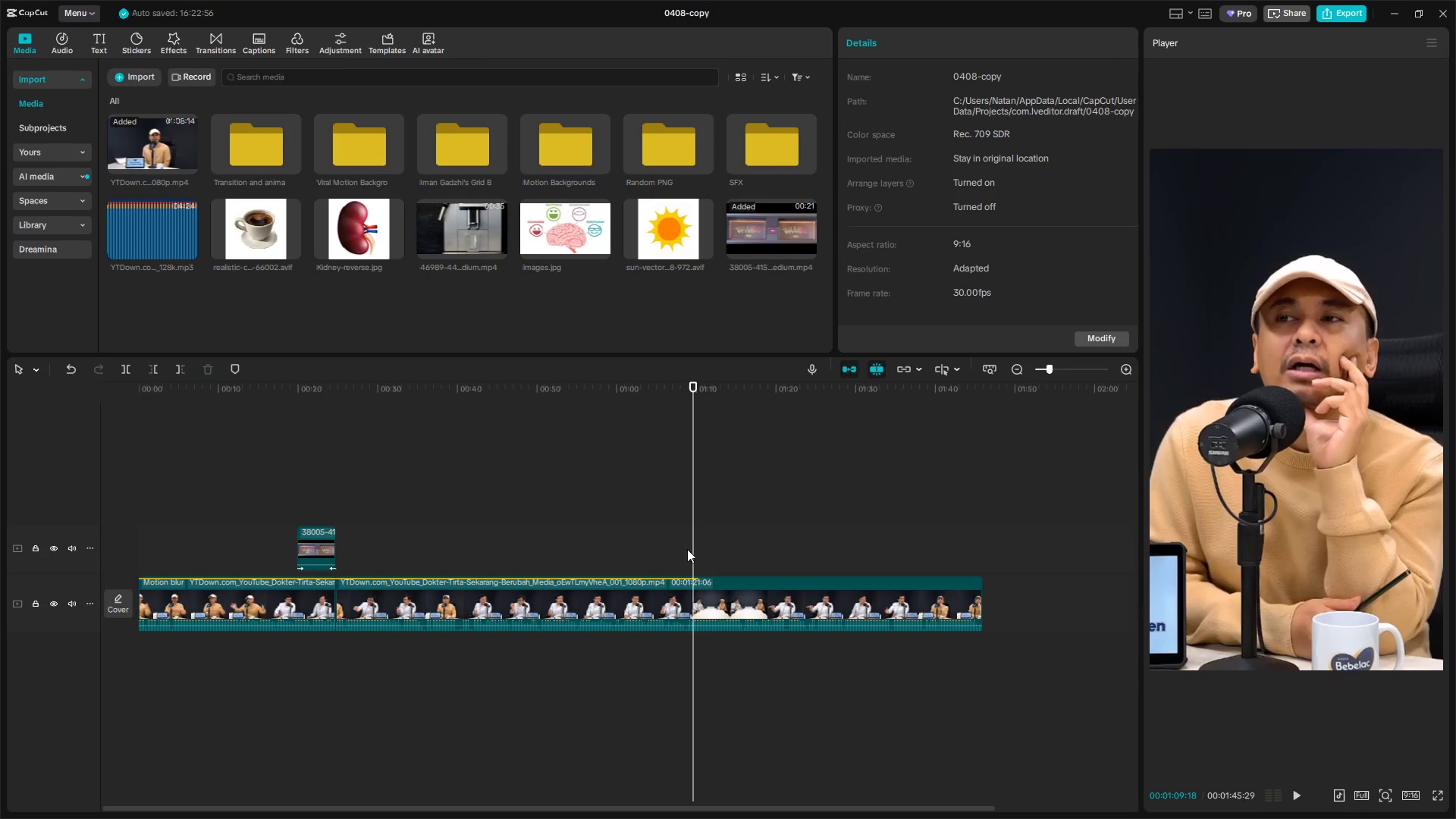 
key(ArrowRight)
 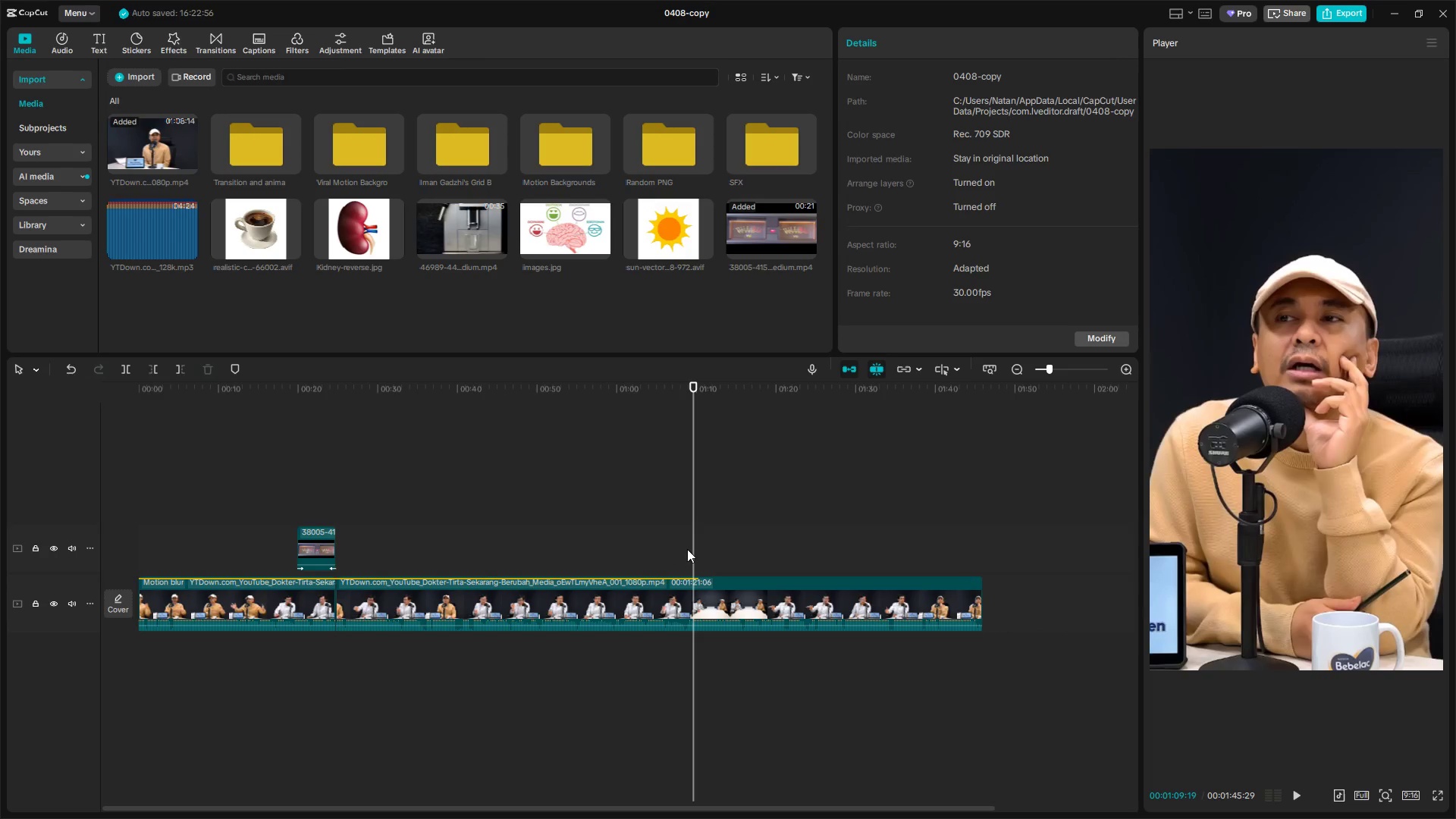 
key(ArrowRight)
 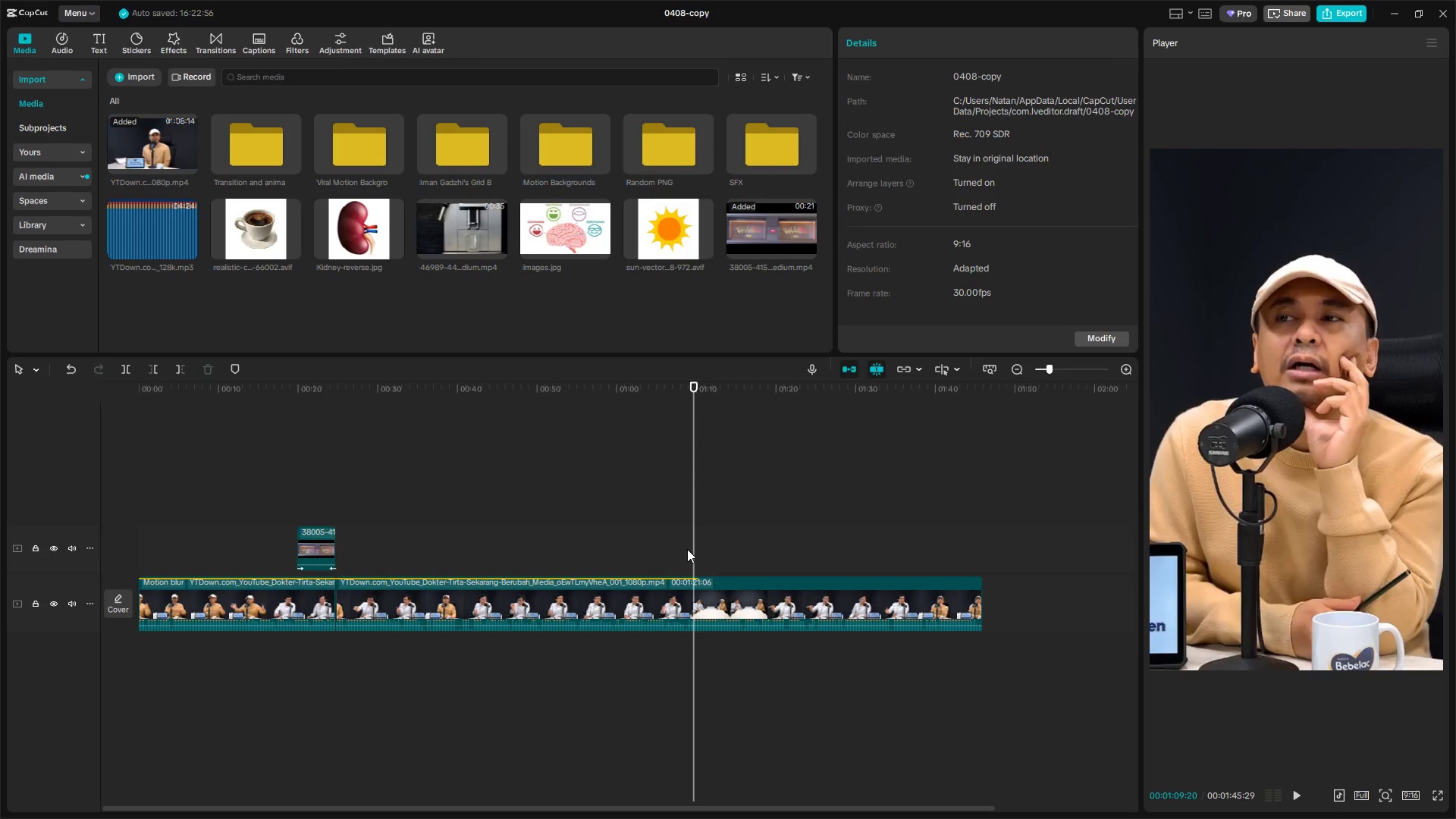 
key(ArrowRight)
 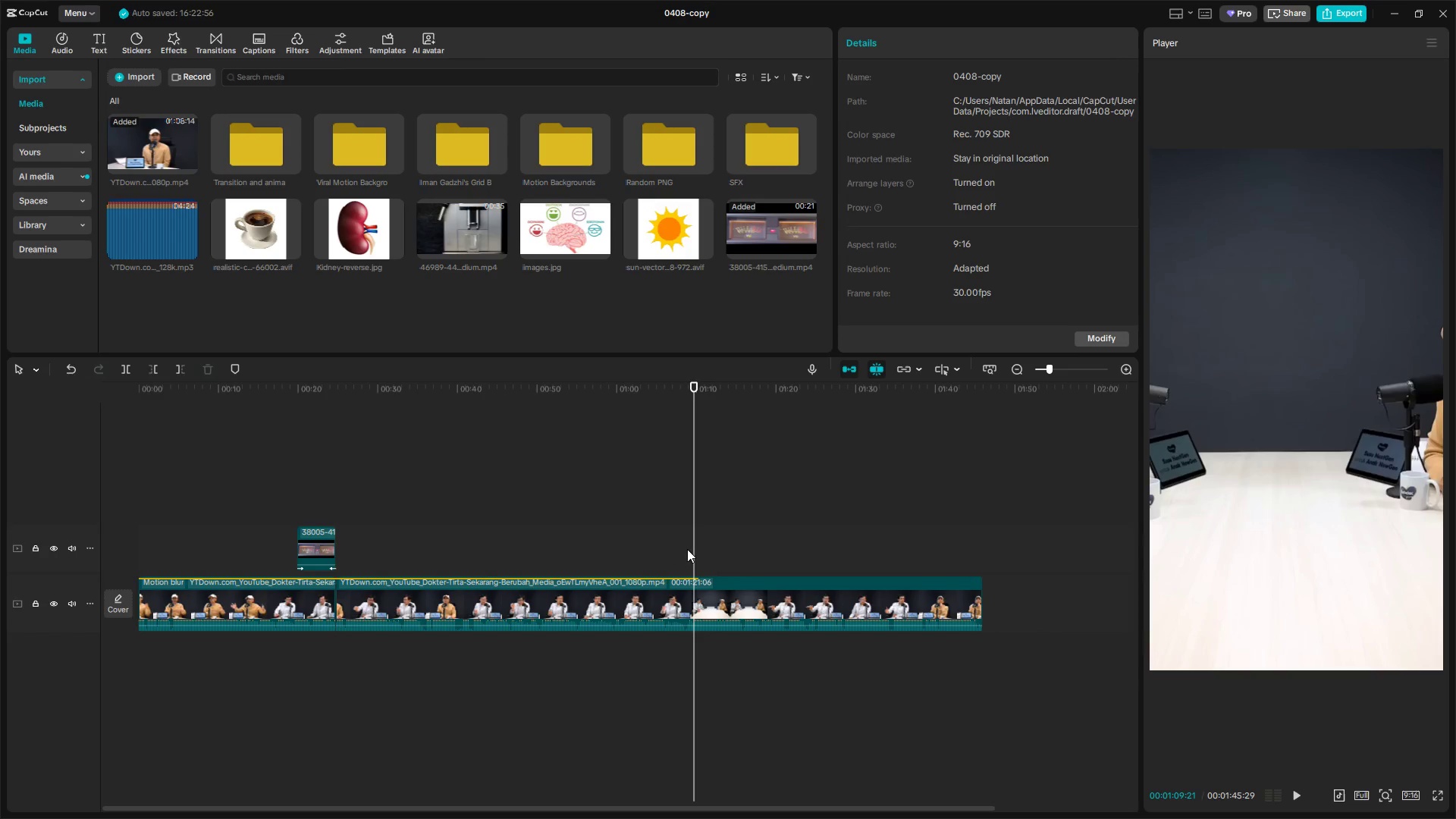 
key(Shift+E)
 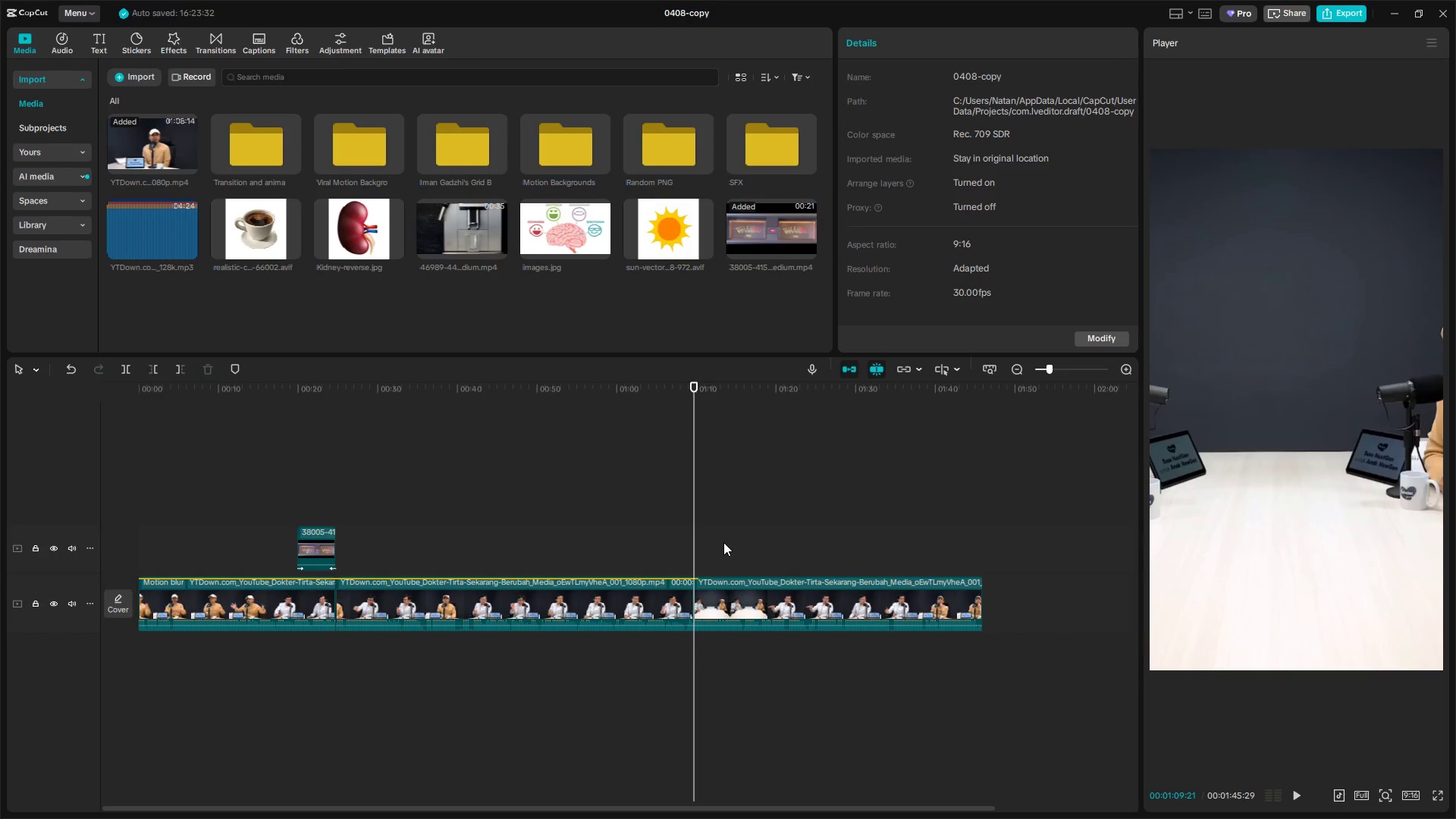 
key(Space)
 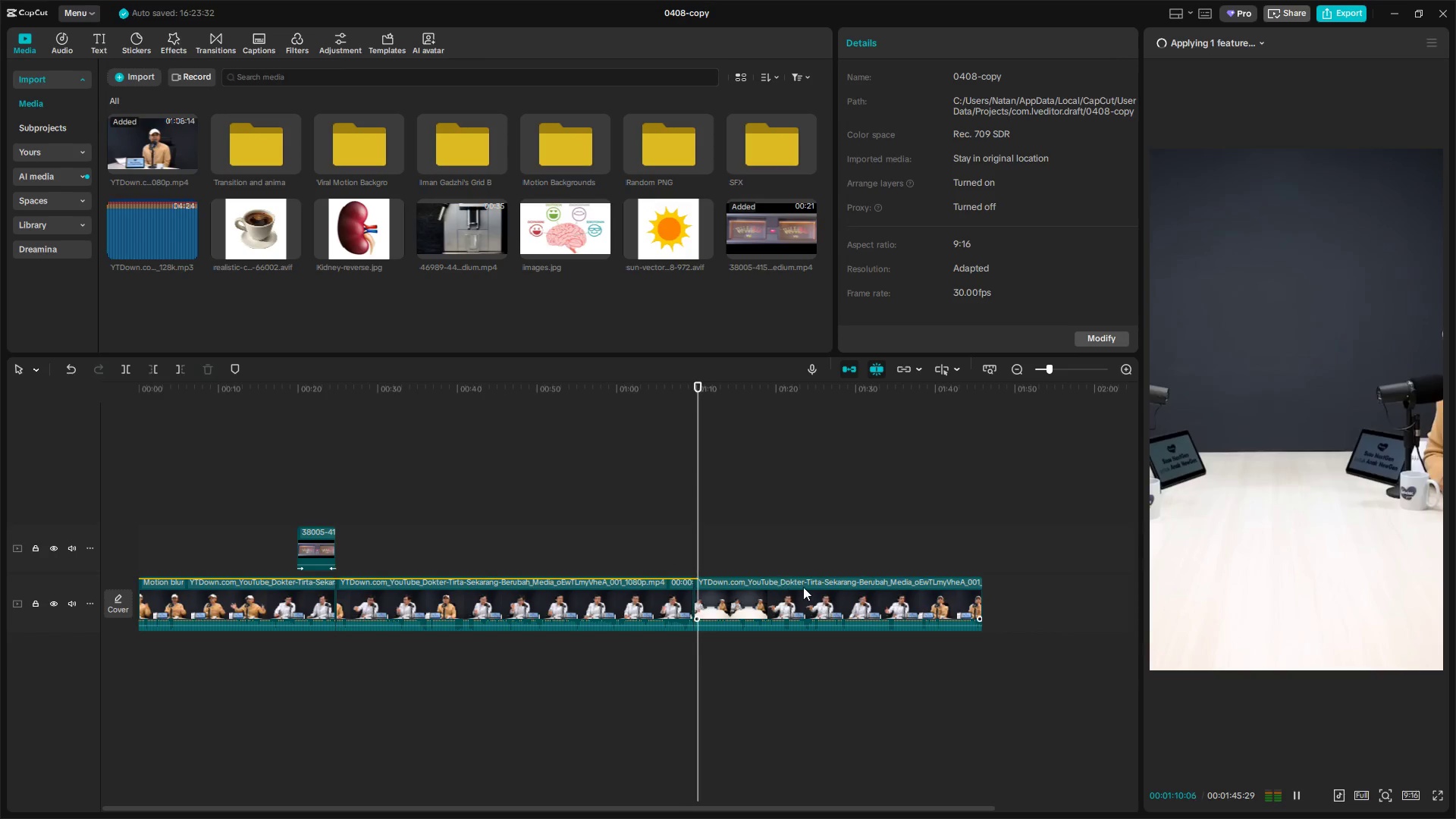 
hold_key(key=ControlLeft, duration=1.5)
 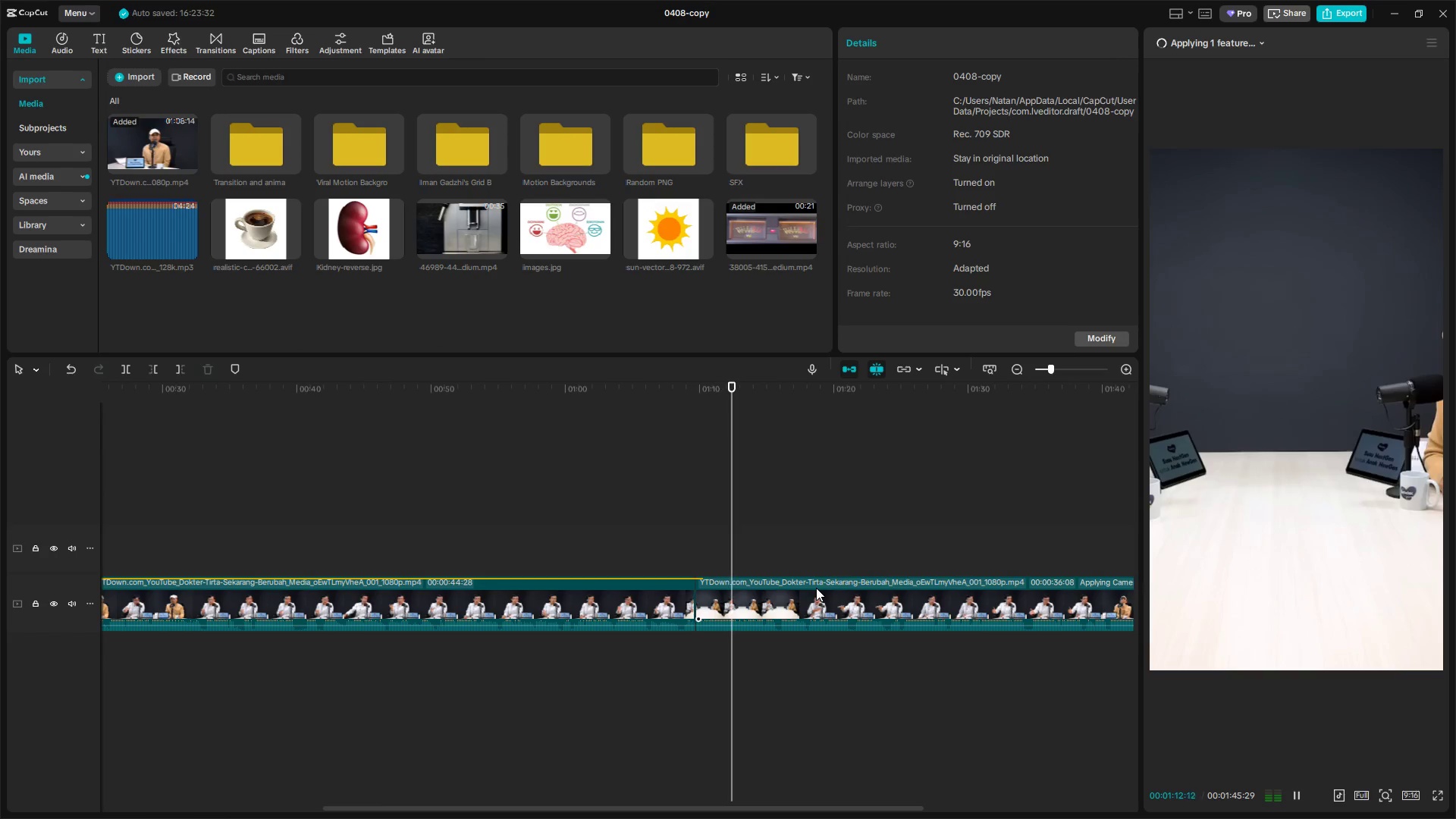 
key(Control+ControlLeft)
 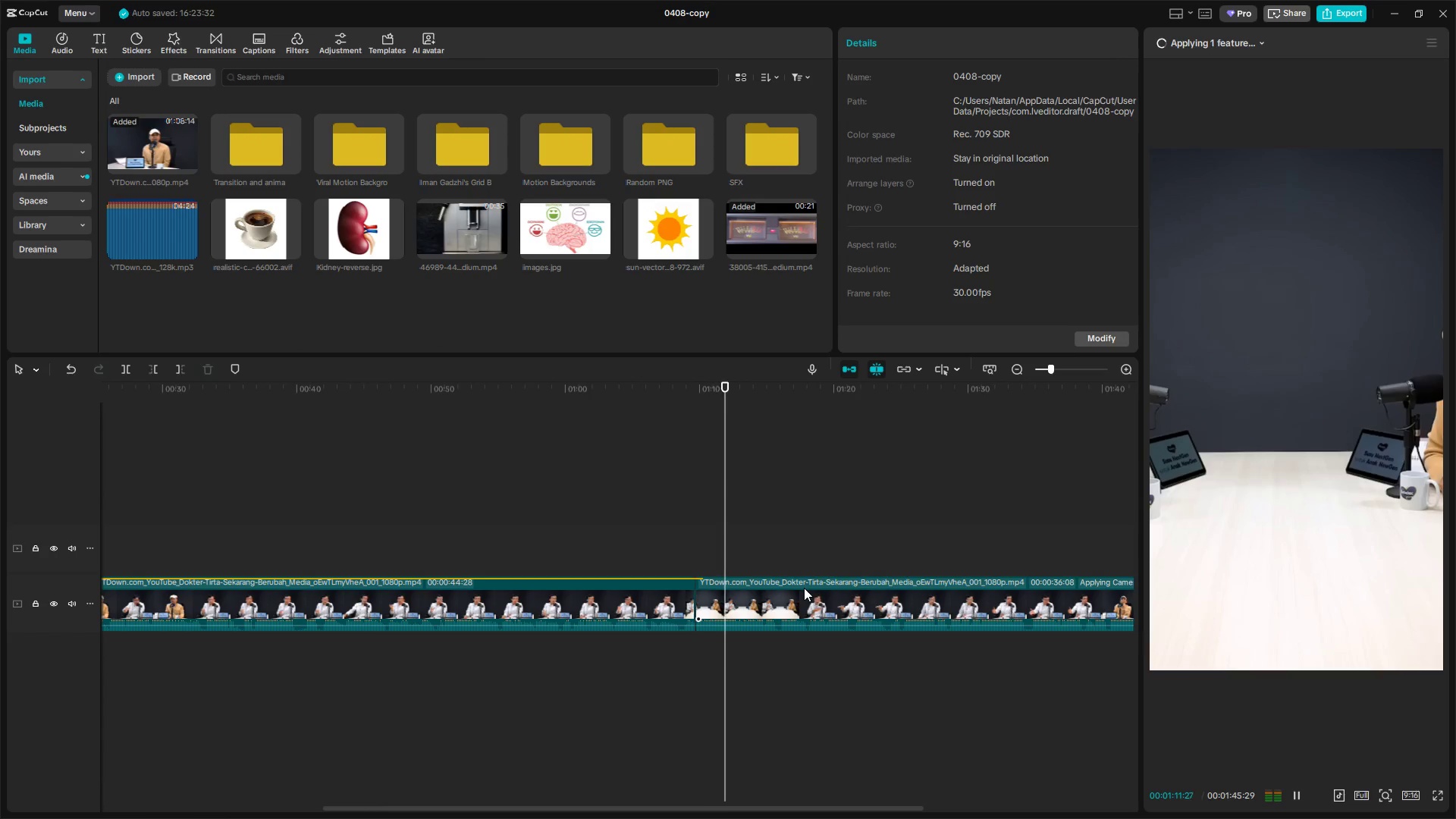 
key(Control+ControlLeft)
 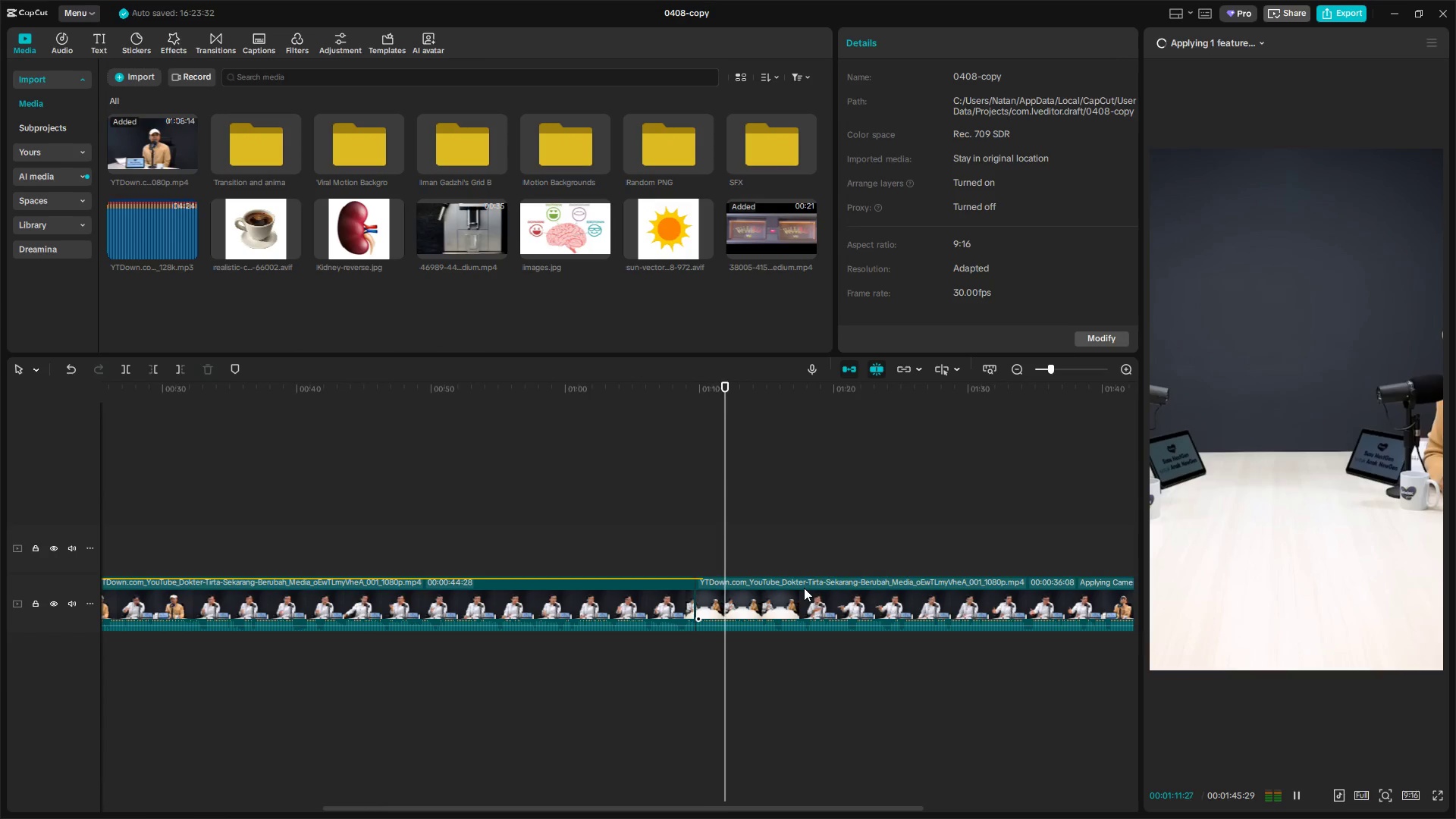 
key(Control+ControlLeft)
 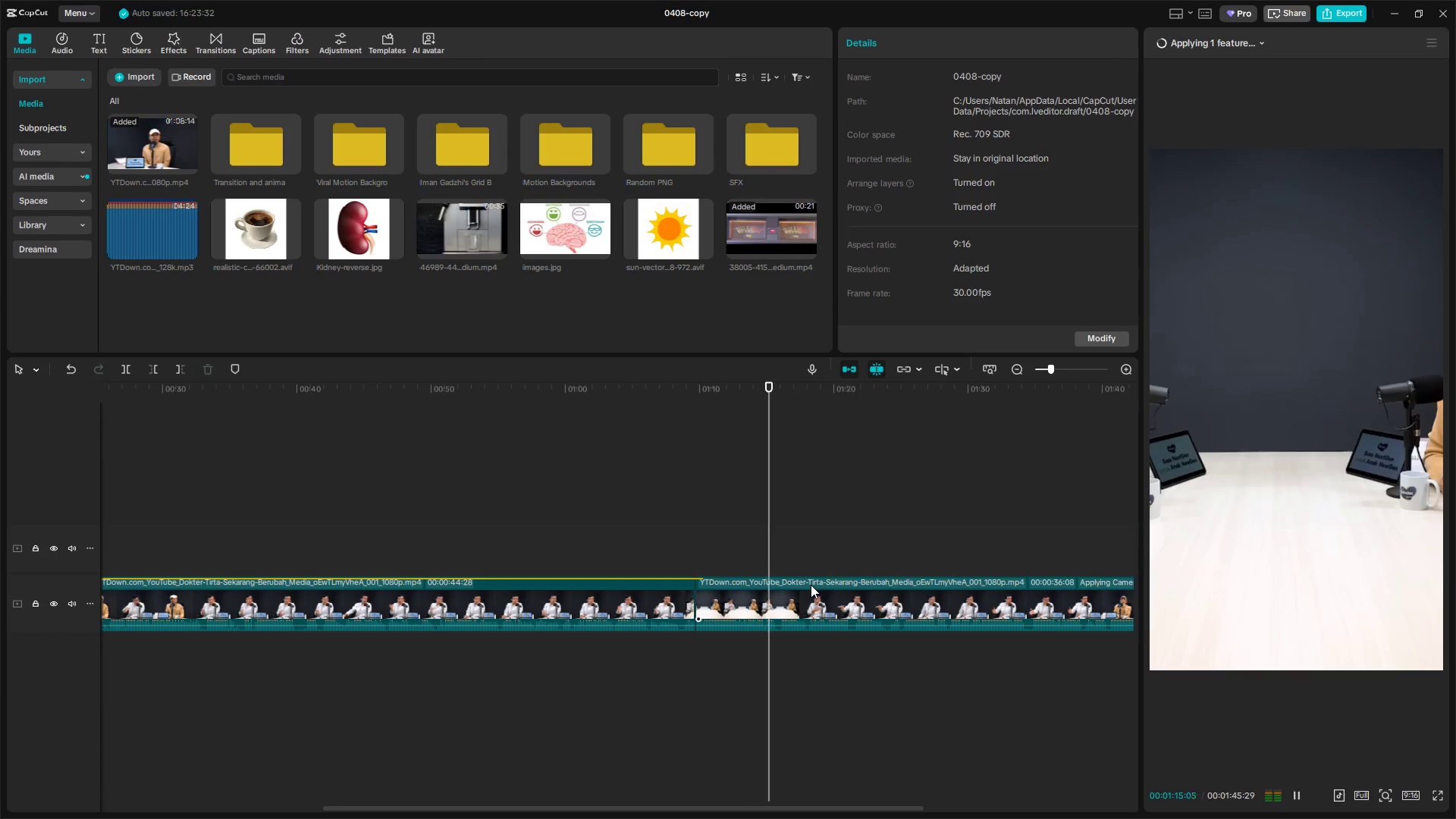 
scroll: coordinate [804, 588], scroll_direction: up, amount: 3.0
 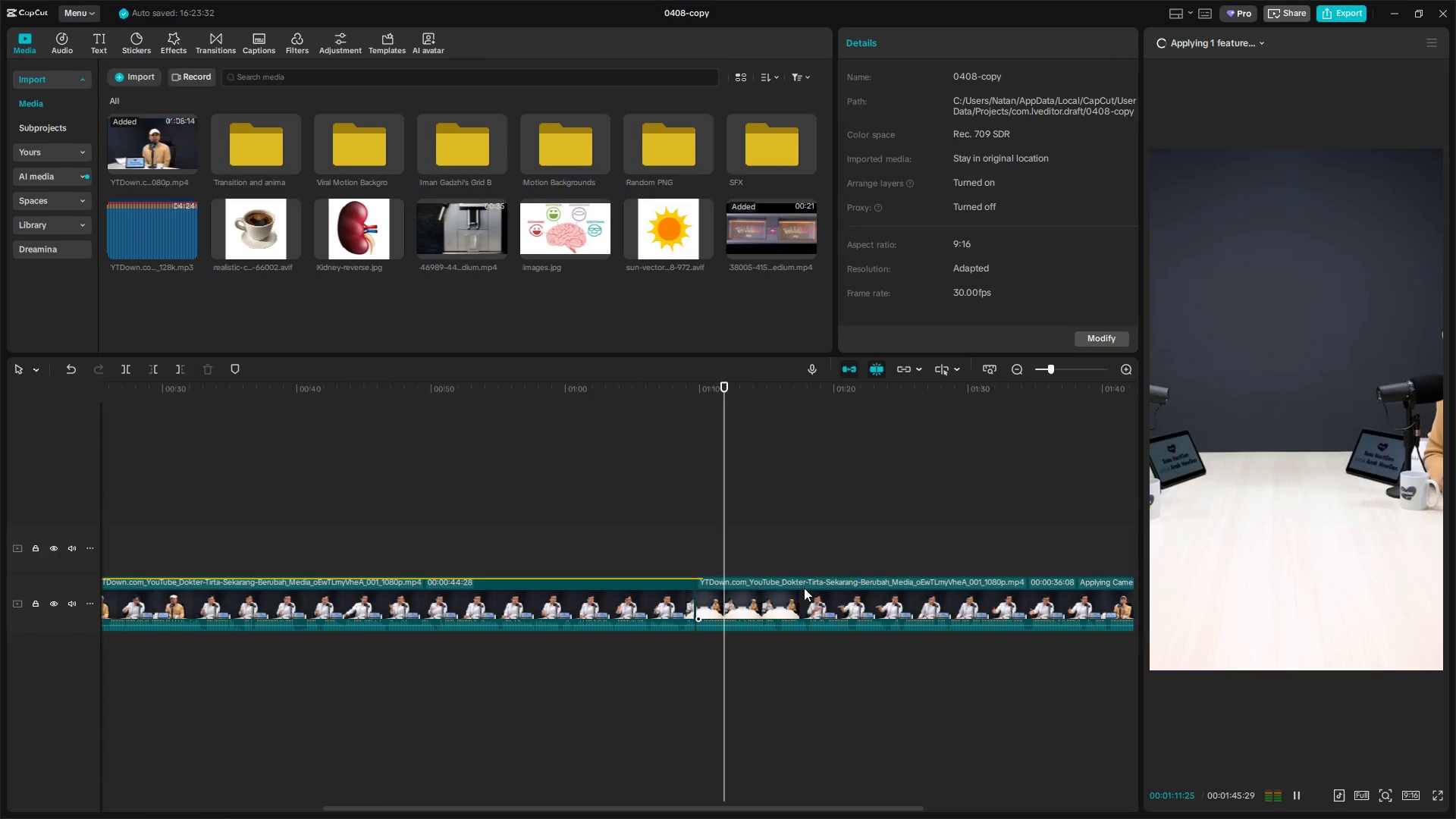 
key(Space)
 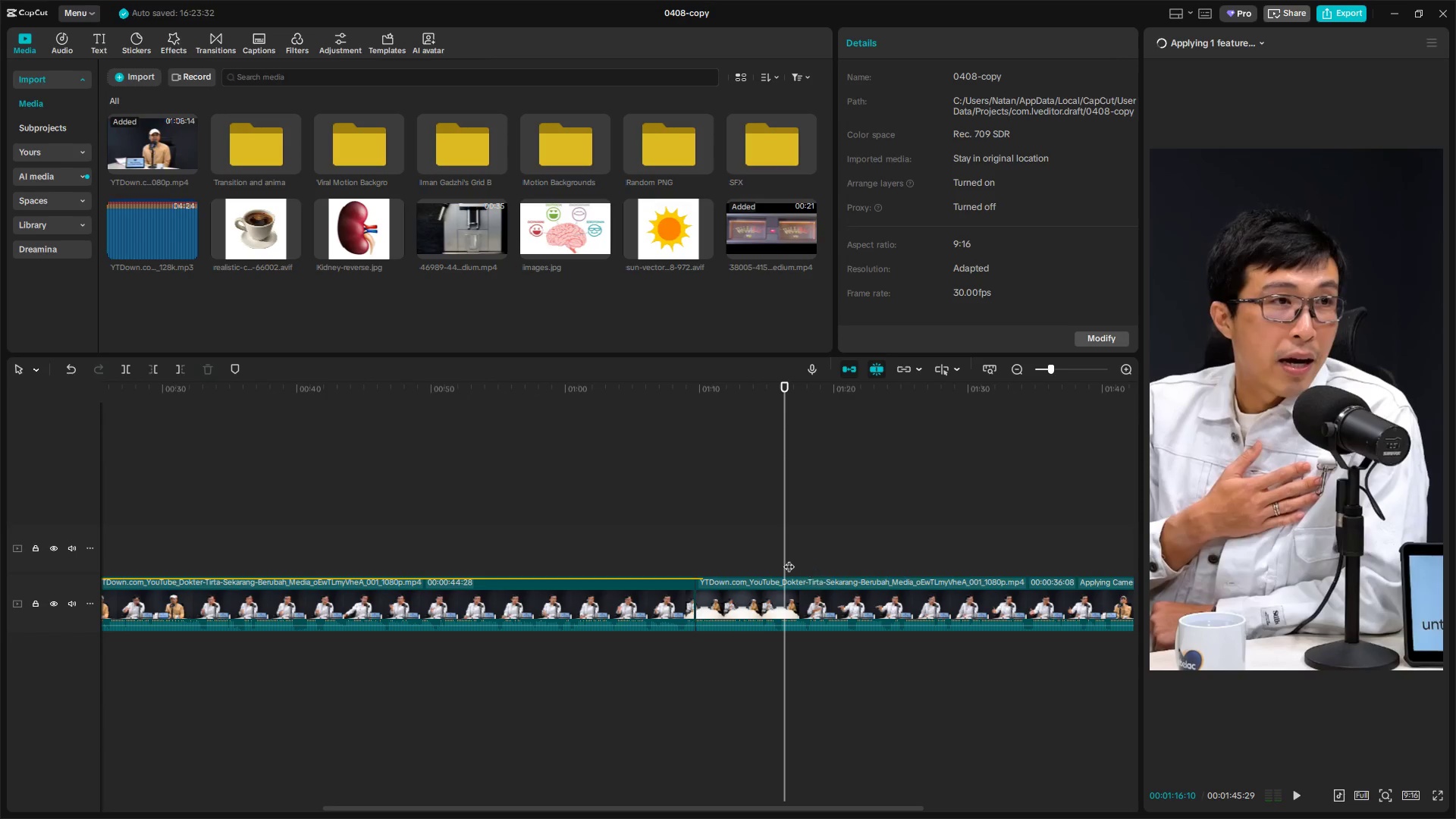 
left_click_drag(start_coordinate=[789, 559], to_coordinate=[777, 557])
 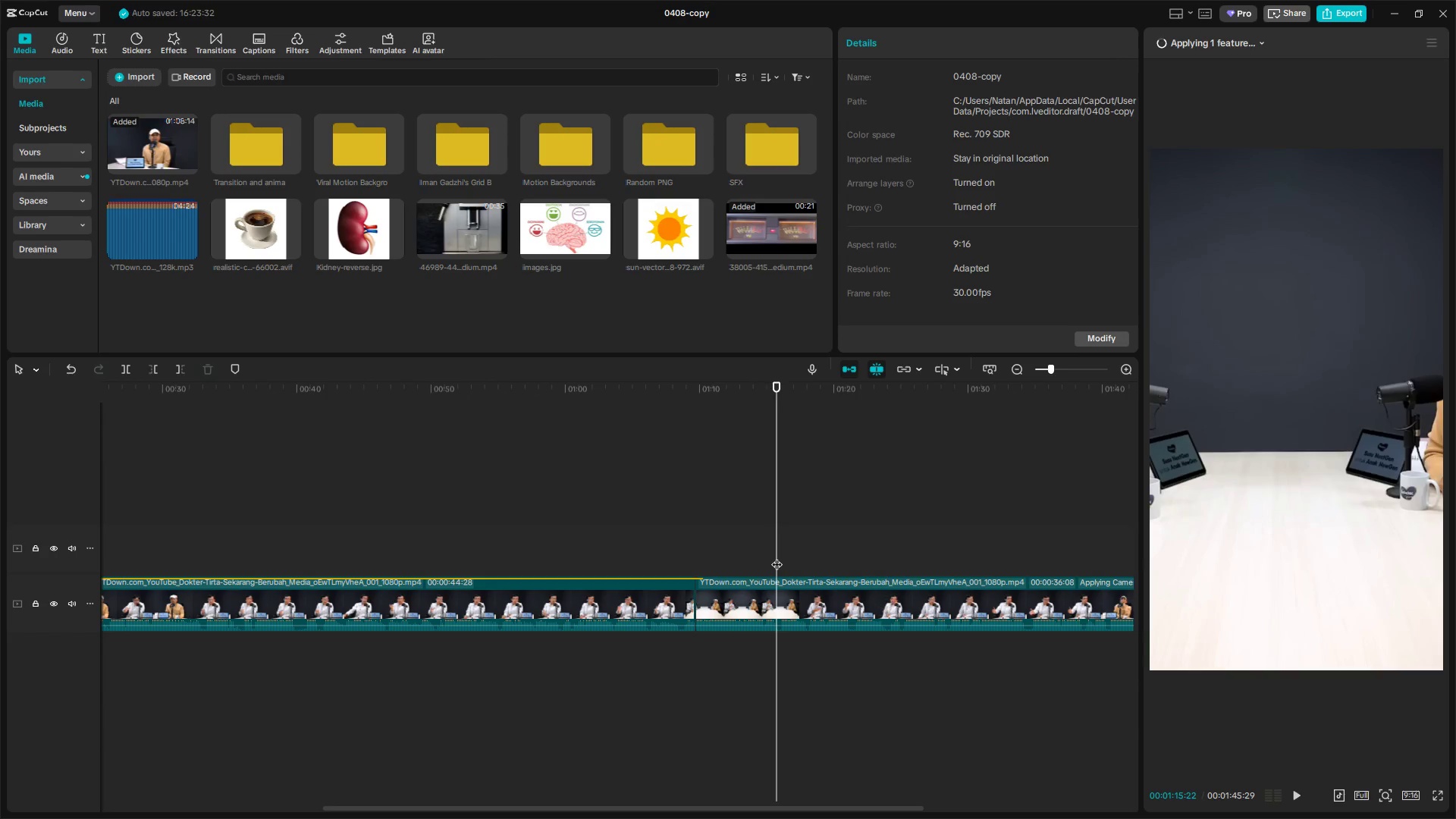 
key(Space)
 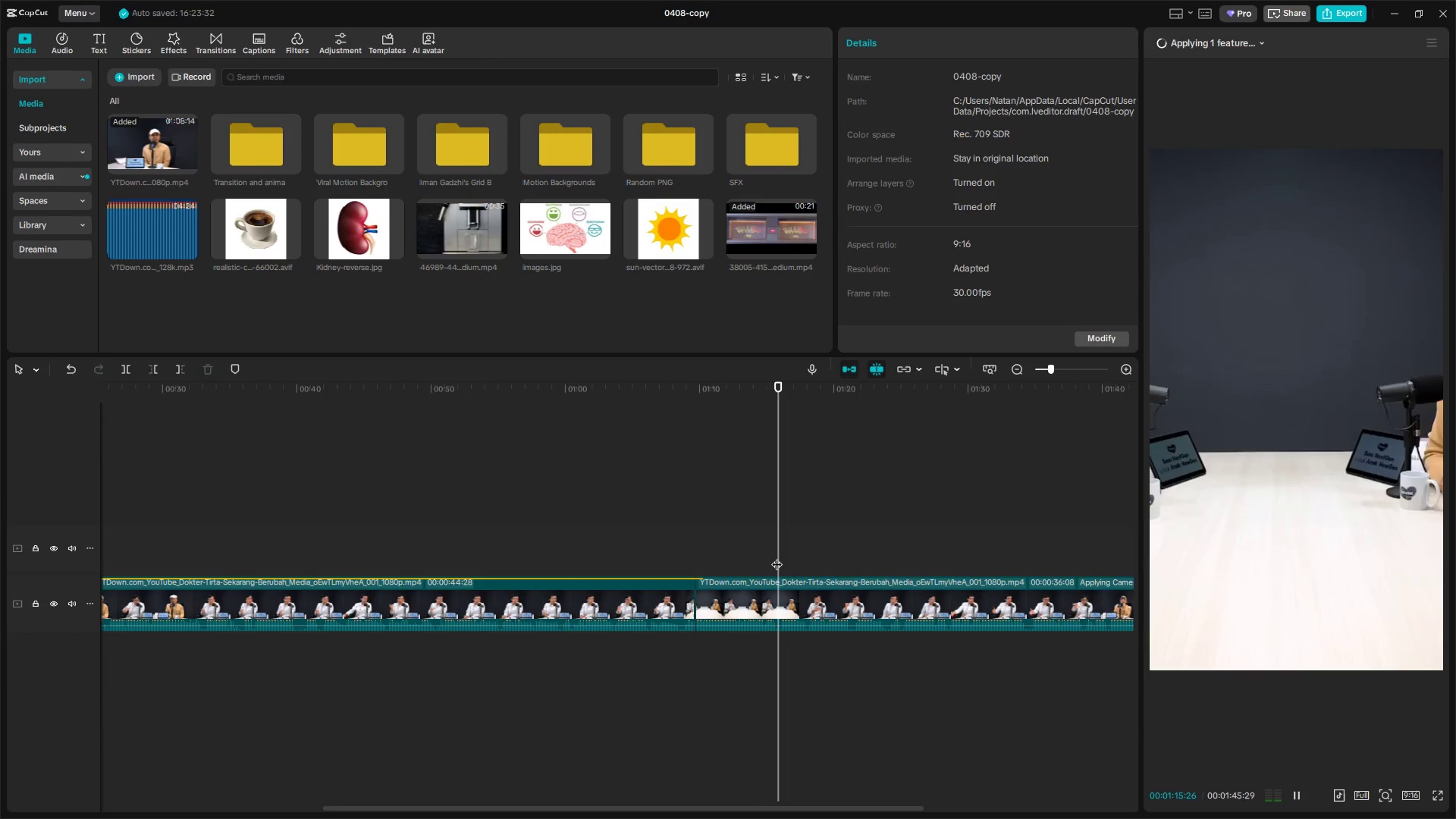 
key(Space)
 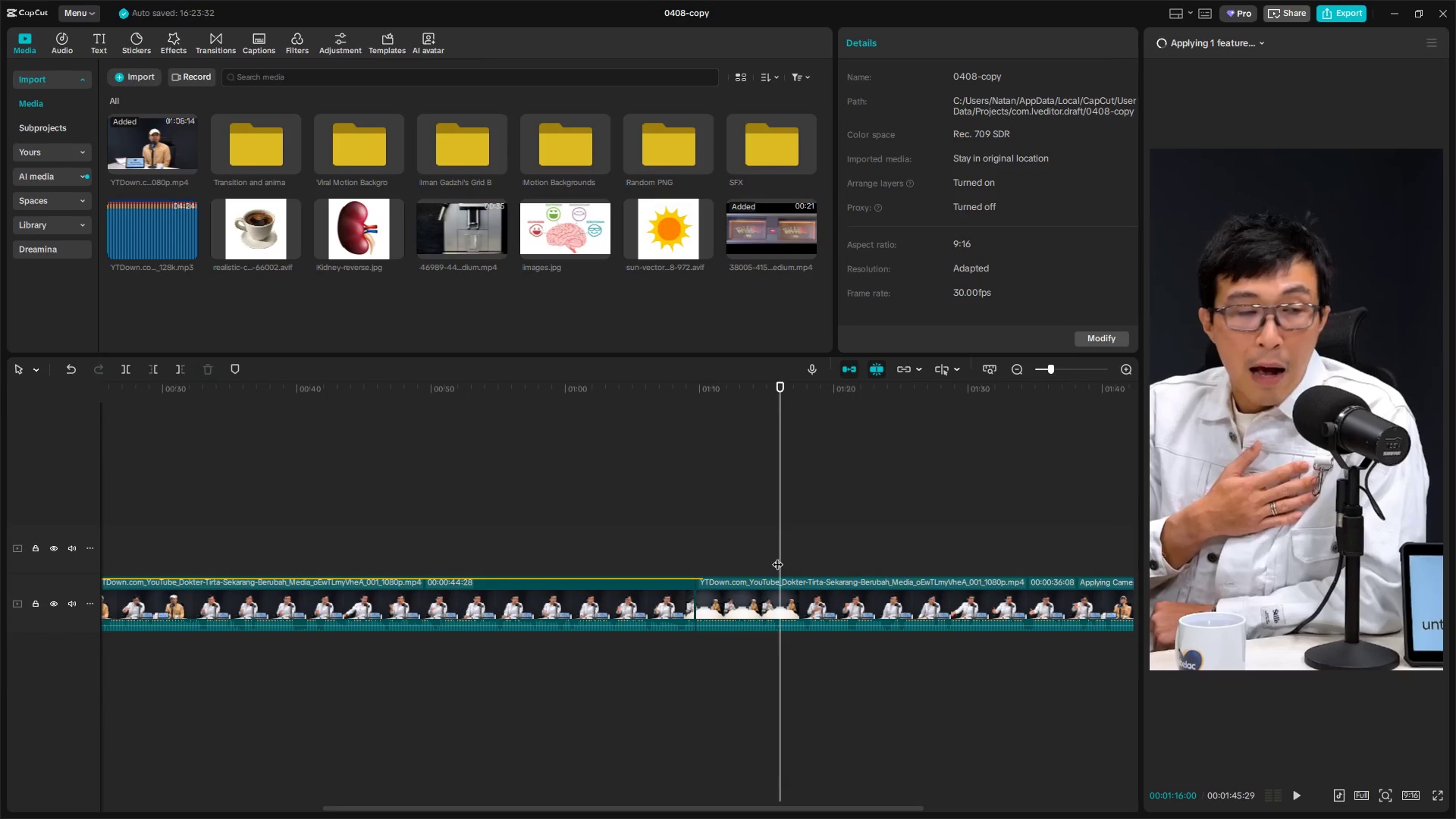 
key(ArrowLeft)
 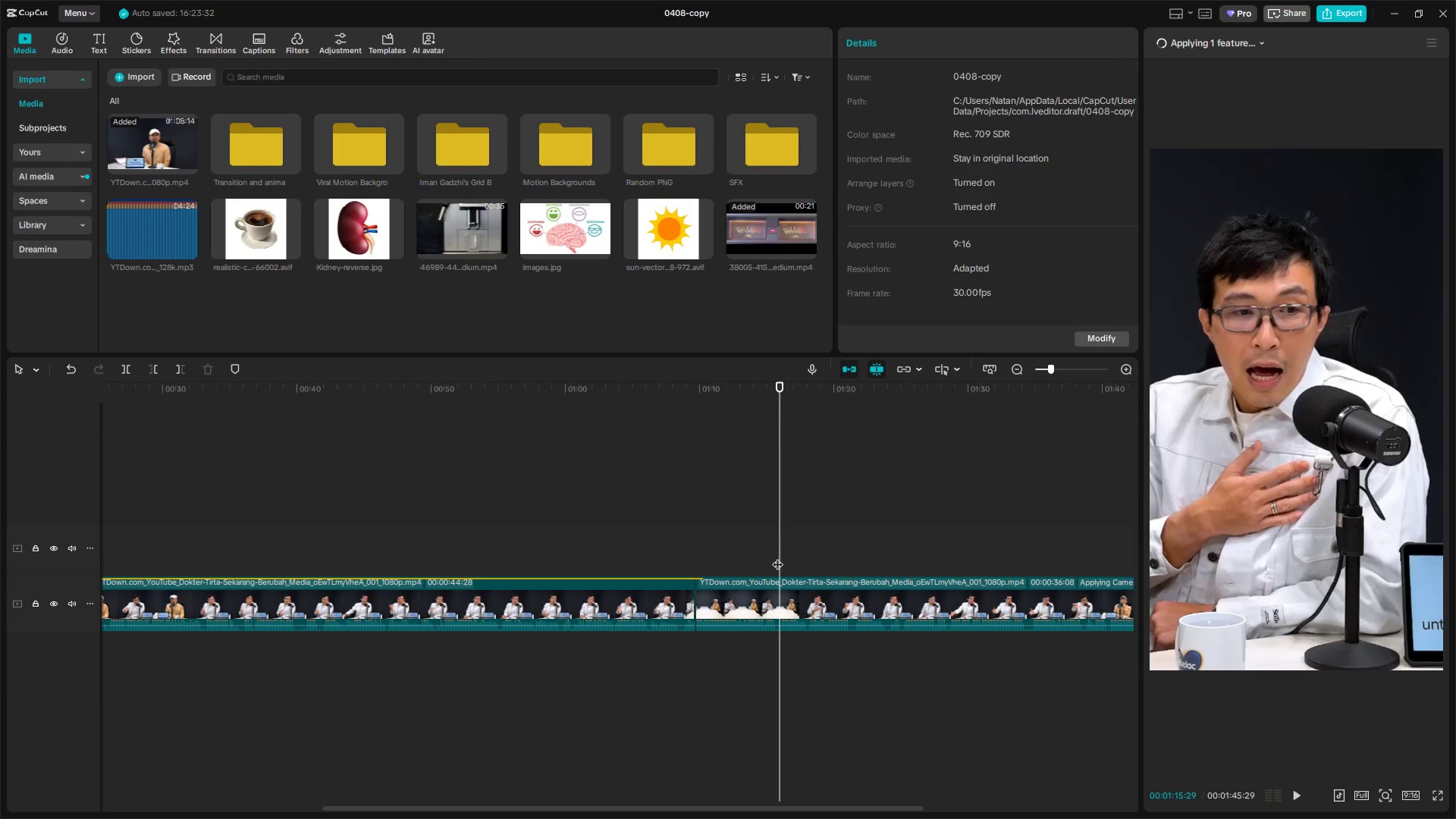 
key(ArrowLeft)
 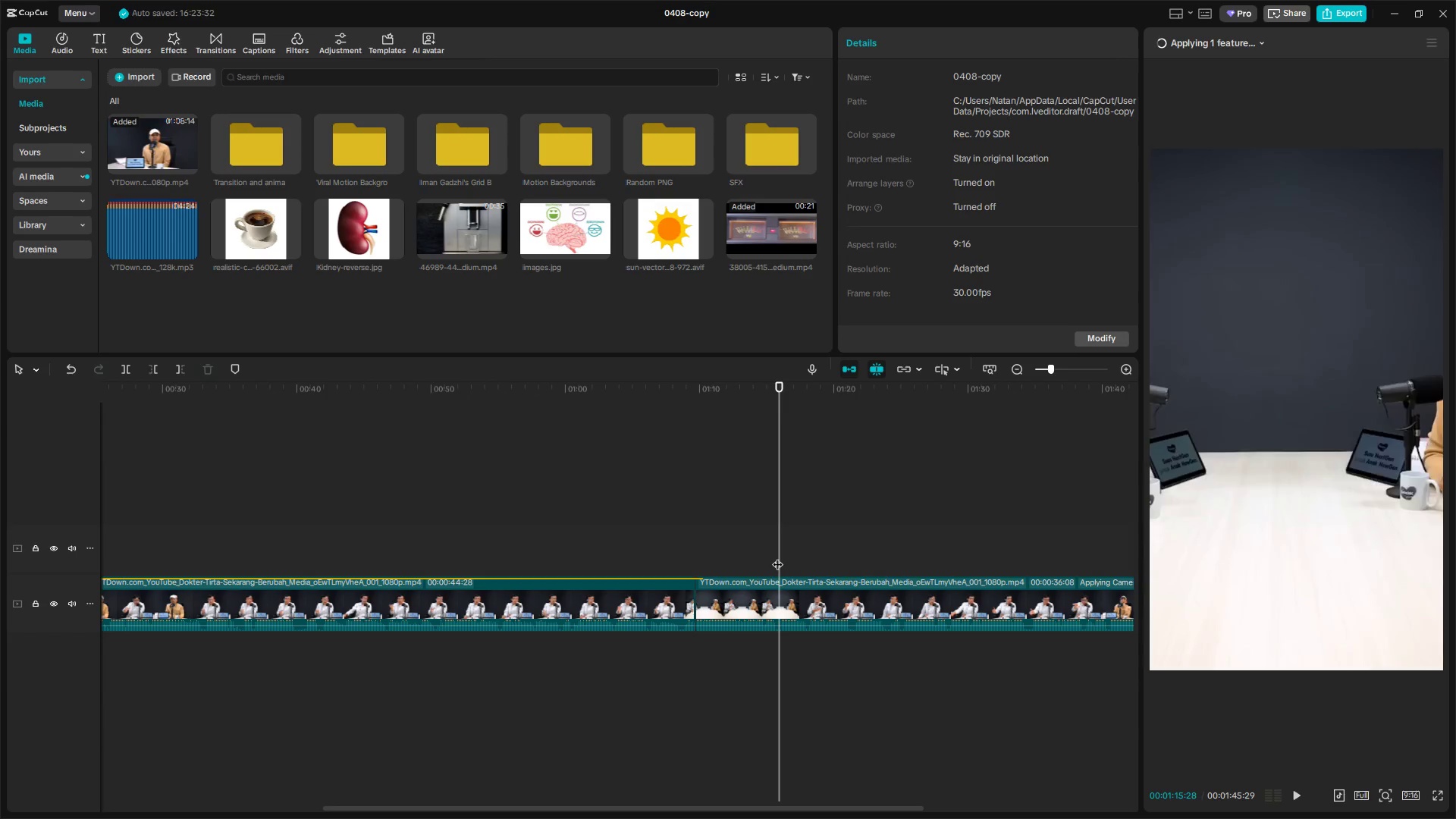 
key(ArrowLeft)
 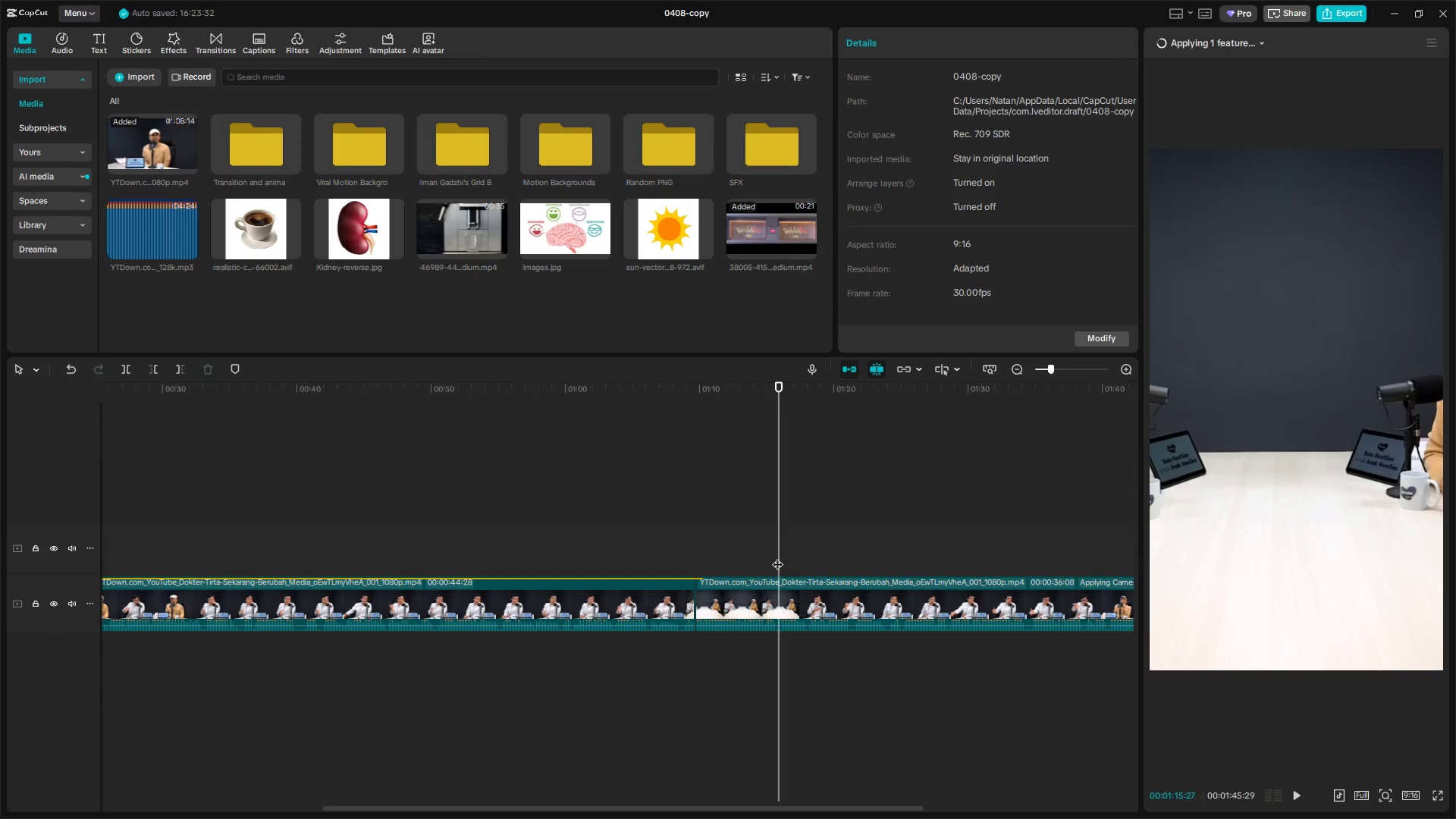 
key(ArrowRight)
 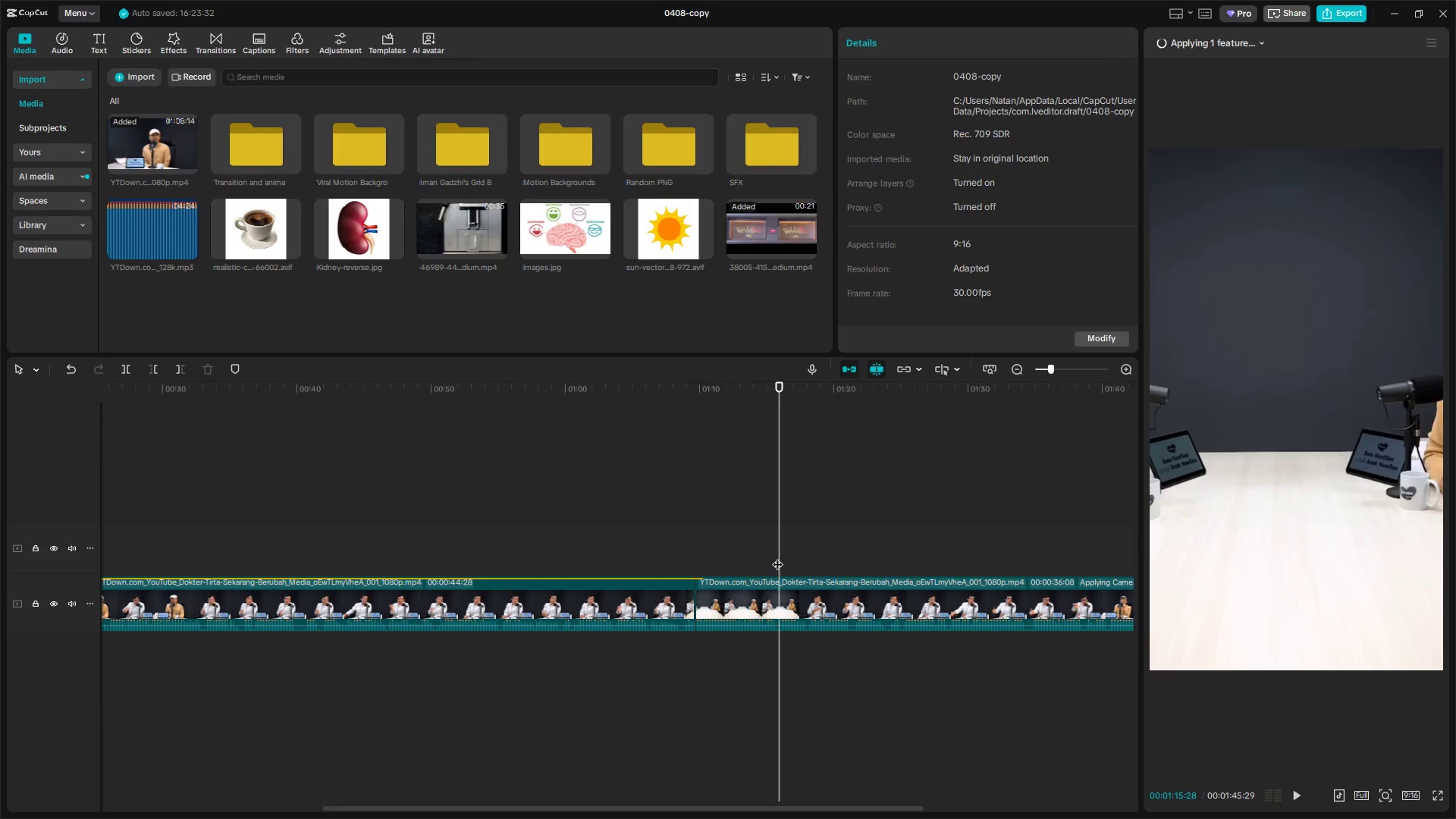 
key(ArrowRight)
 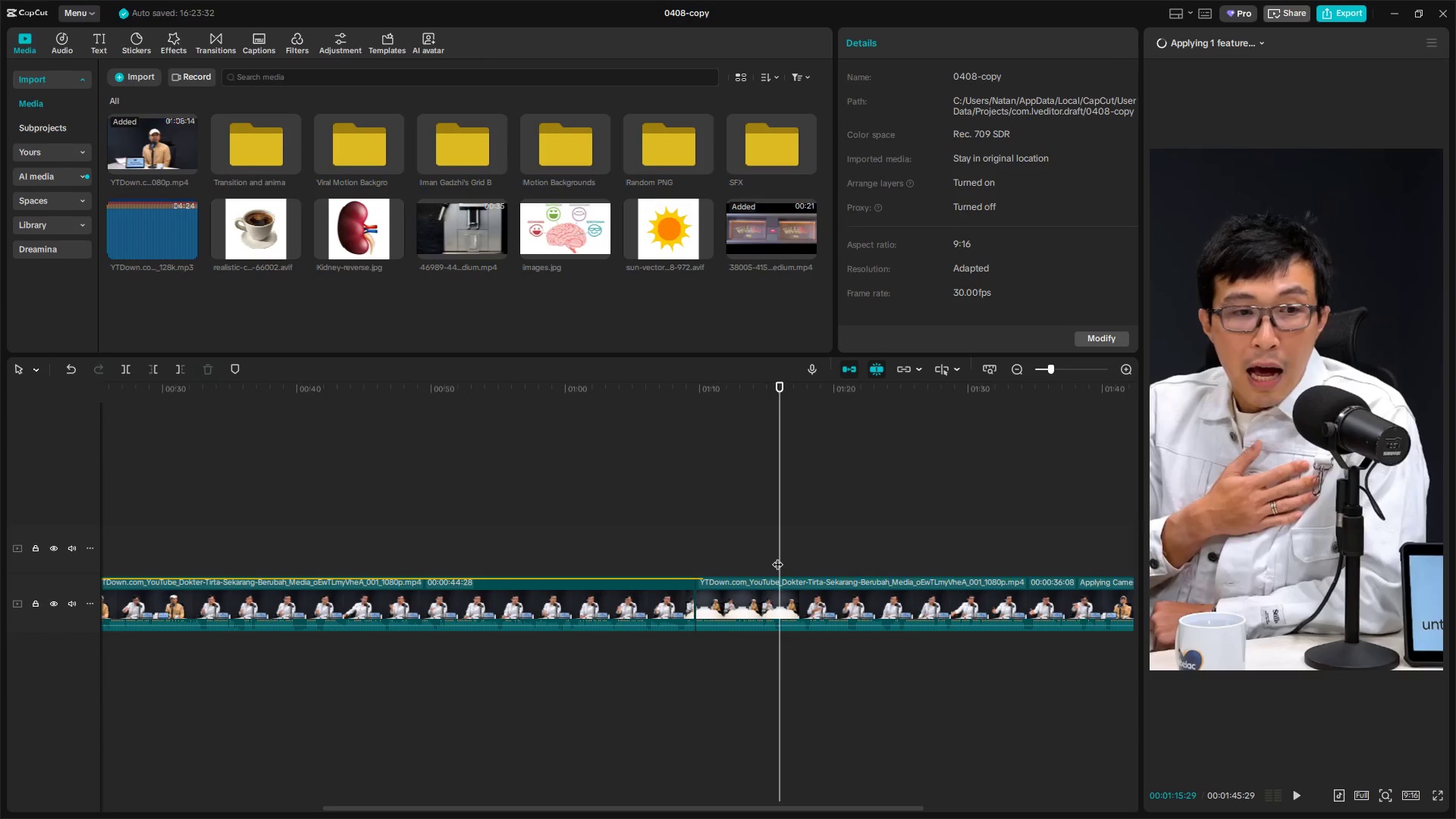 
key(Shift+E)
 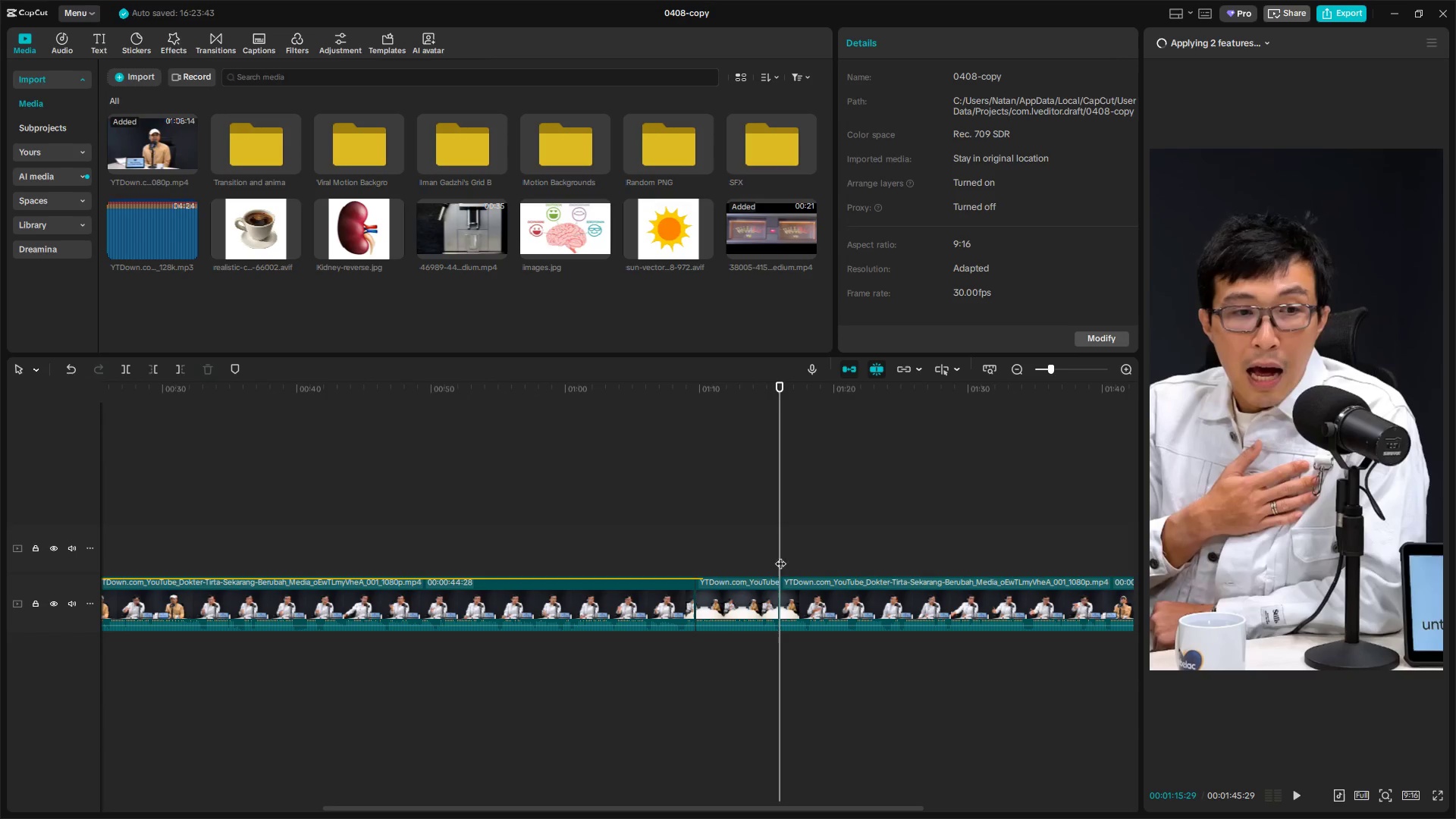 
left_click([757, 592])
 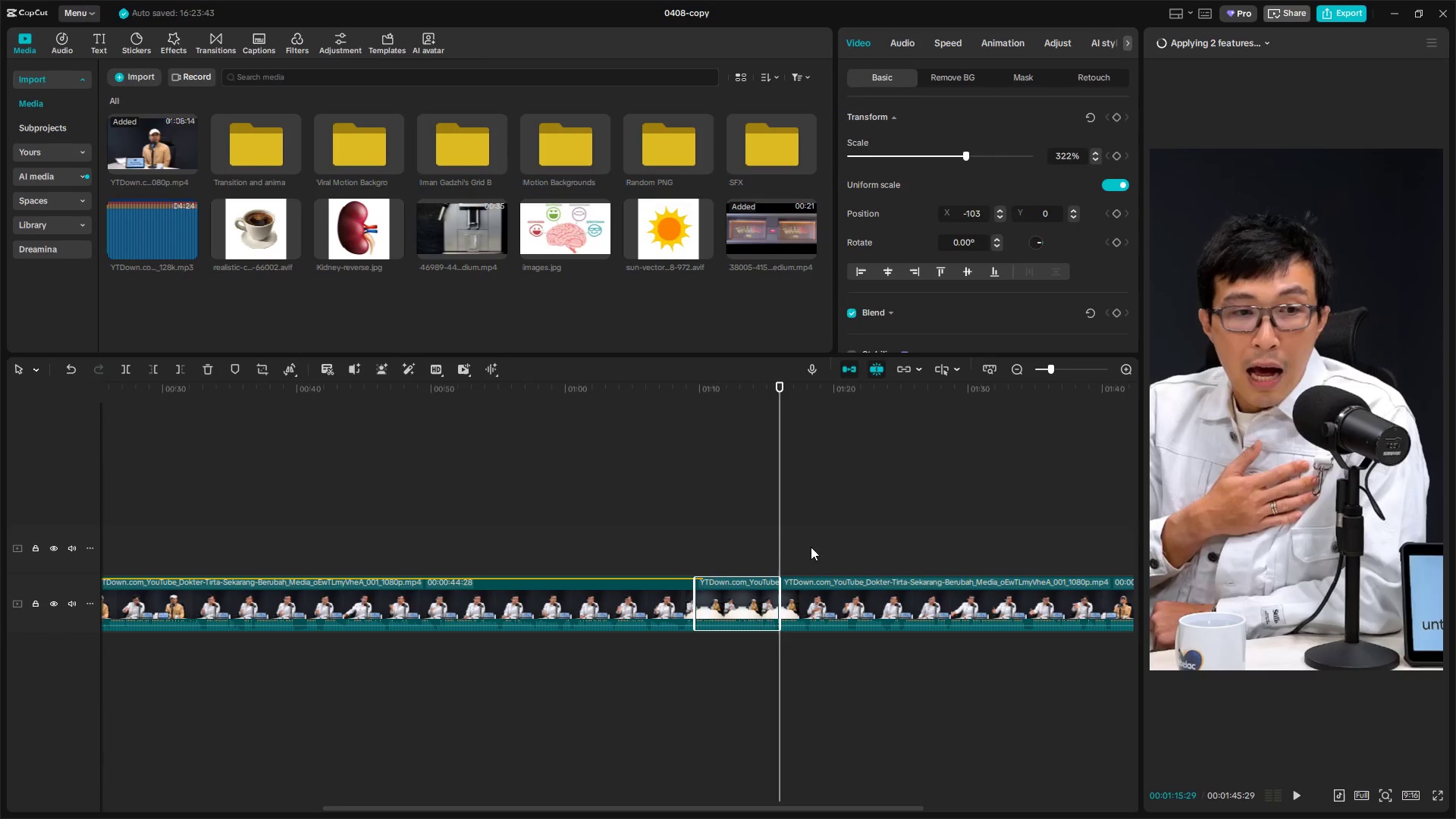 
double_click([751, 601])
 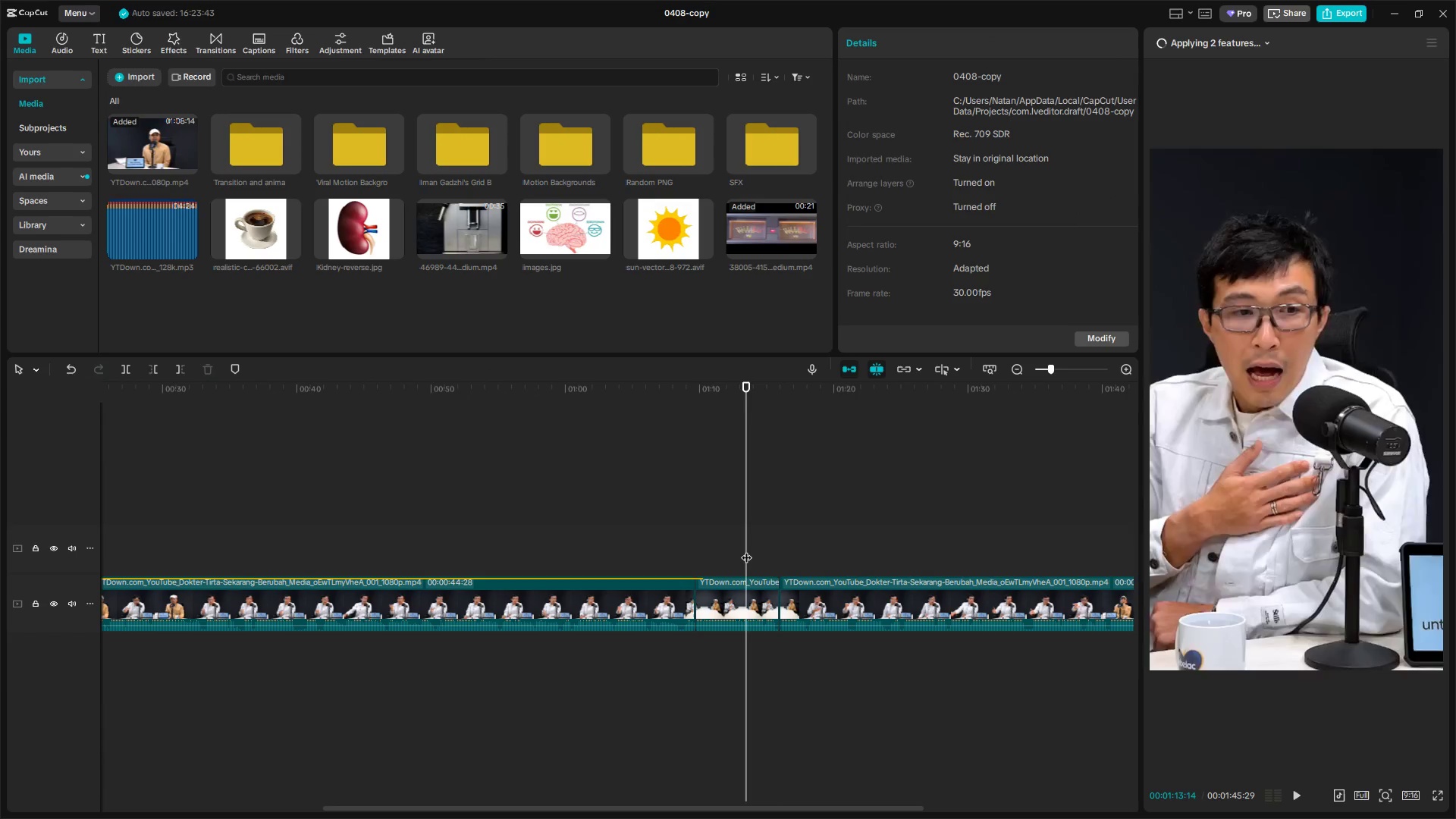 
double_click([752, 594])
 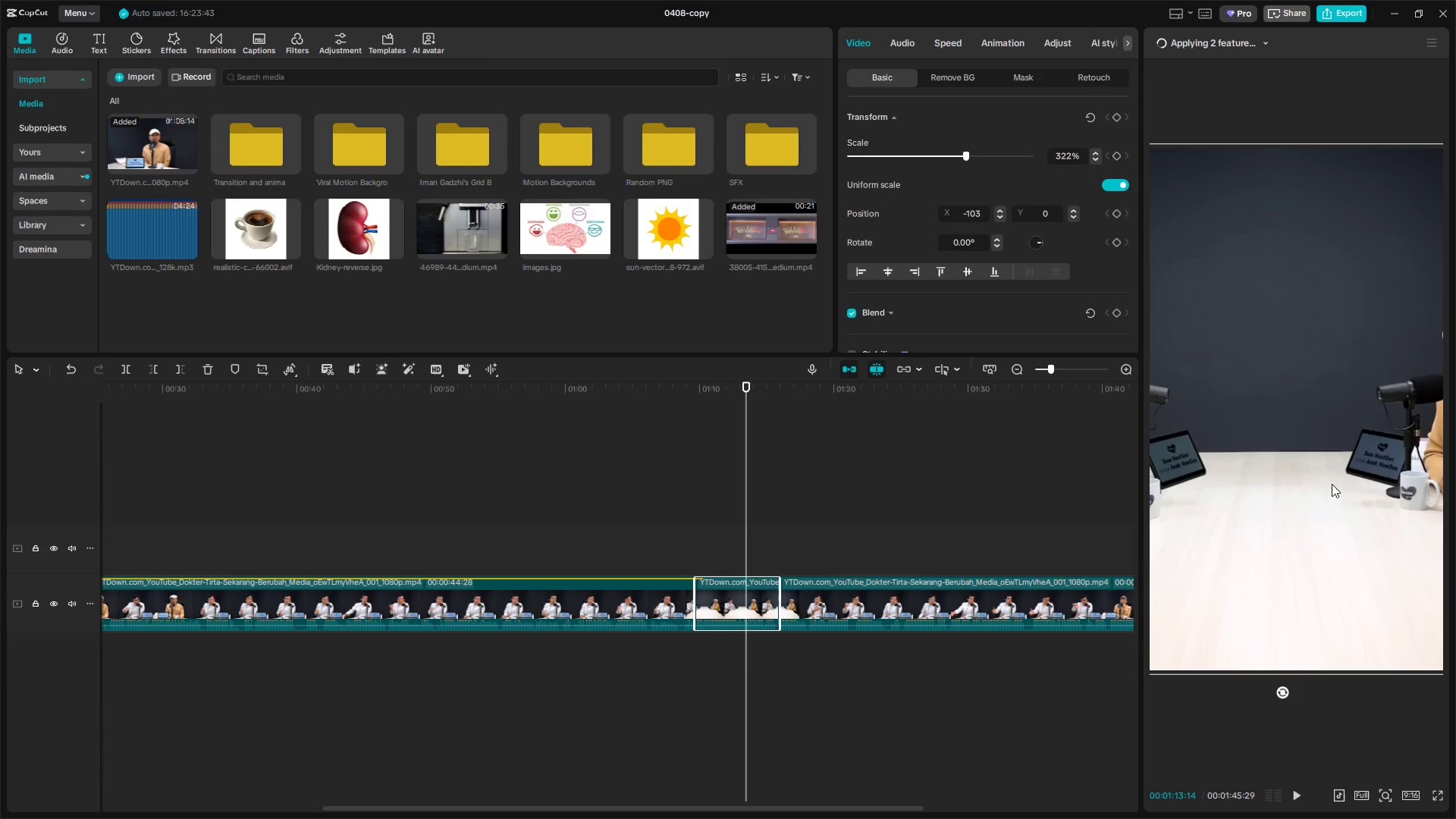 
left_click_drag(start_coordinate=[1329, 473], to_coordinate=[1455, 479])
 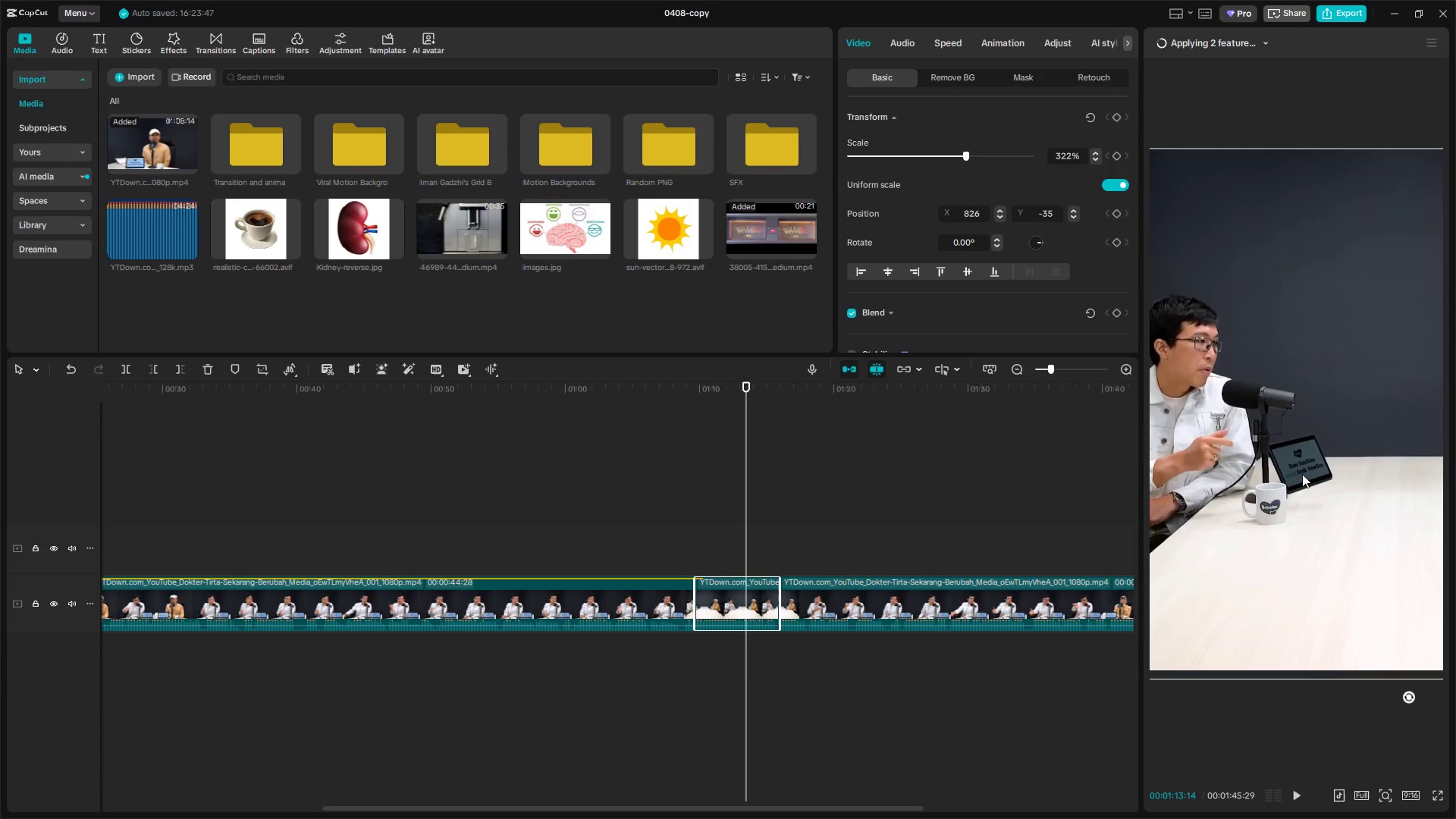 
left_click_drag(start_coordinate=[1288, 474], to_coordinate=[1380, 474])
 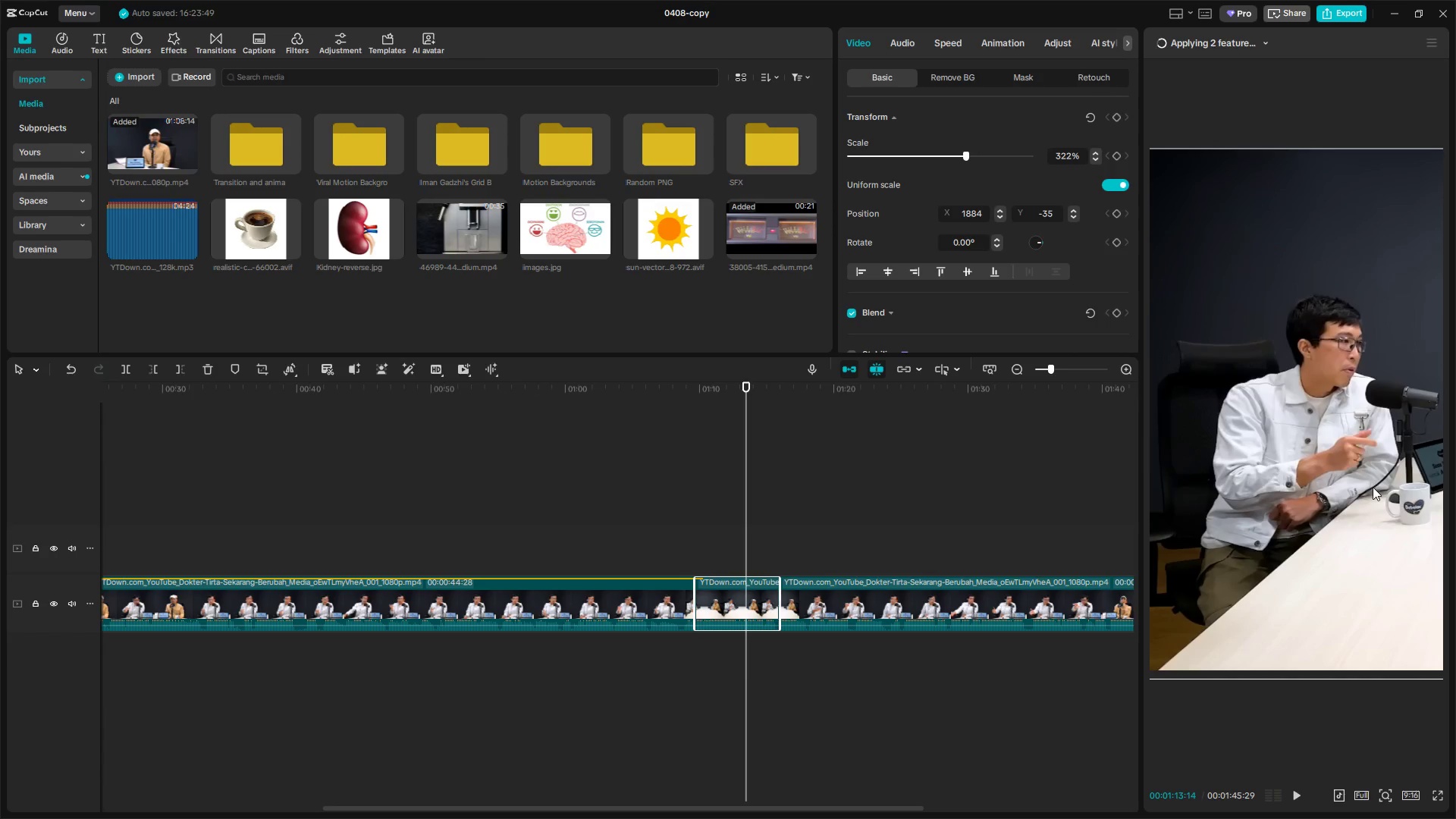 
left_click_drag(start_coordinate=[1374, 487], to_coordinate=[1335, 490])
 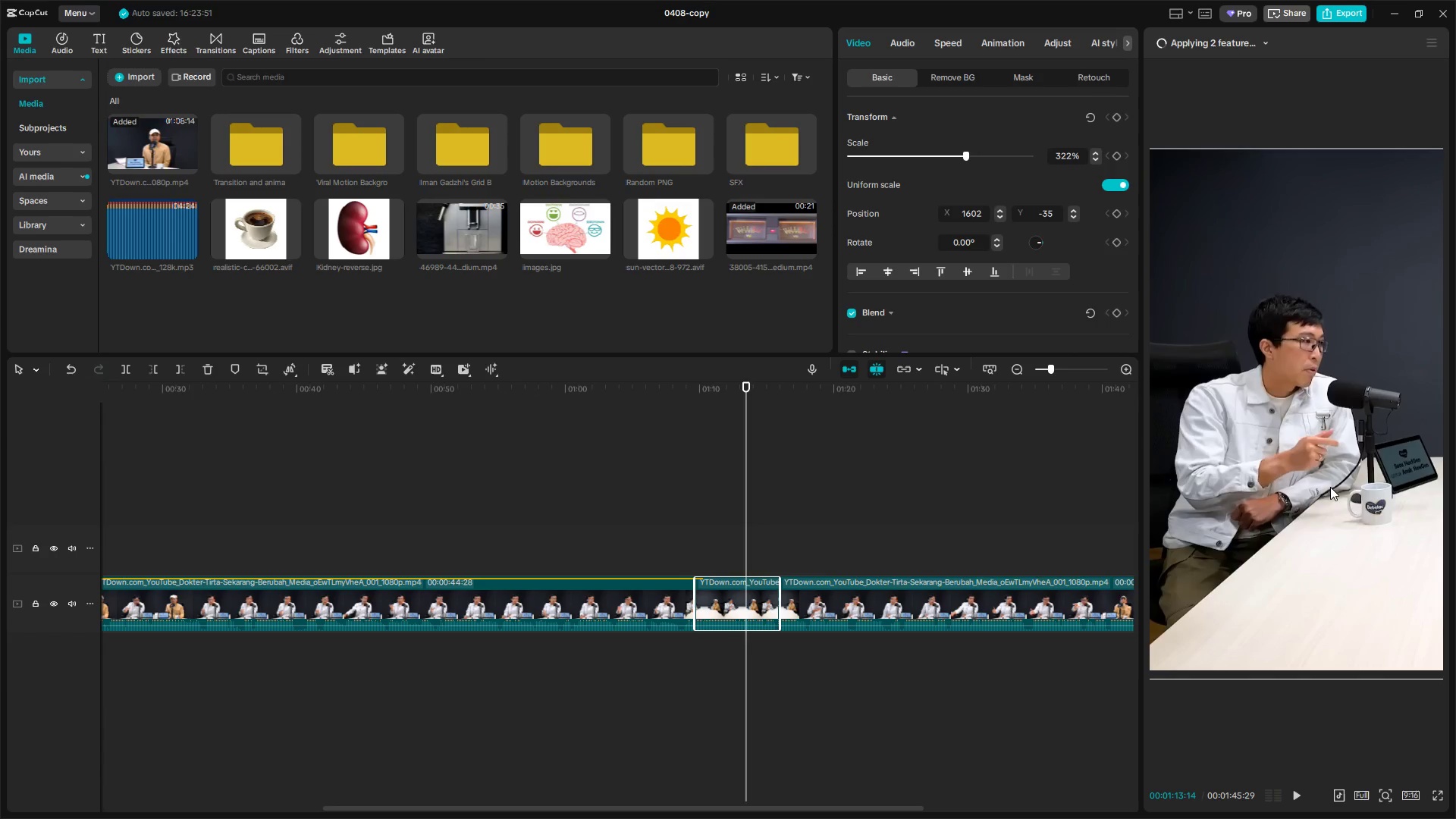 
key(Space)
 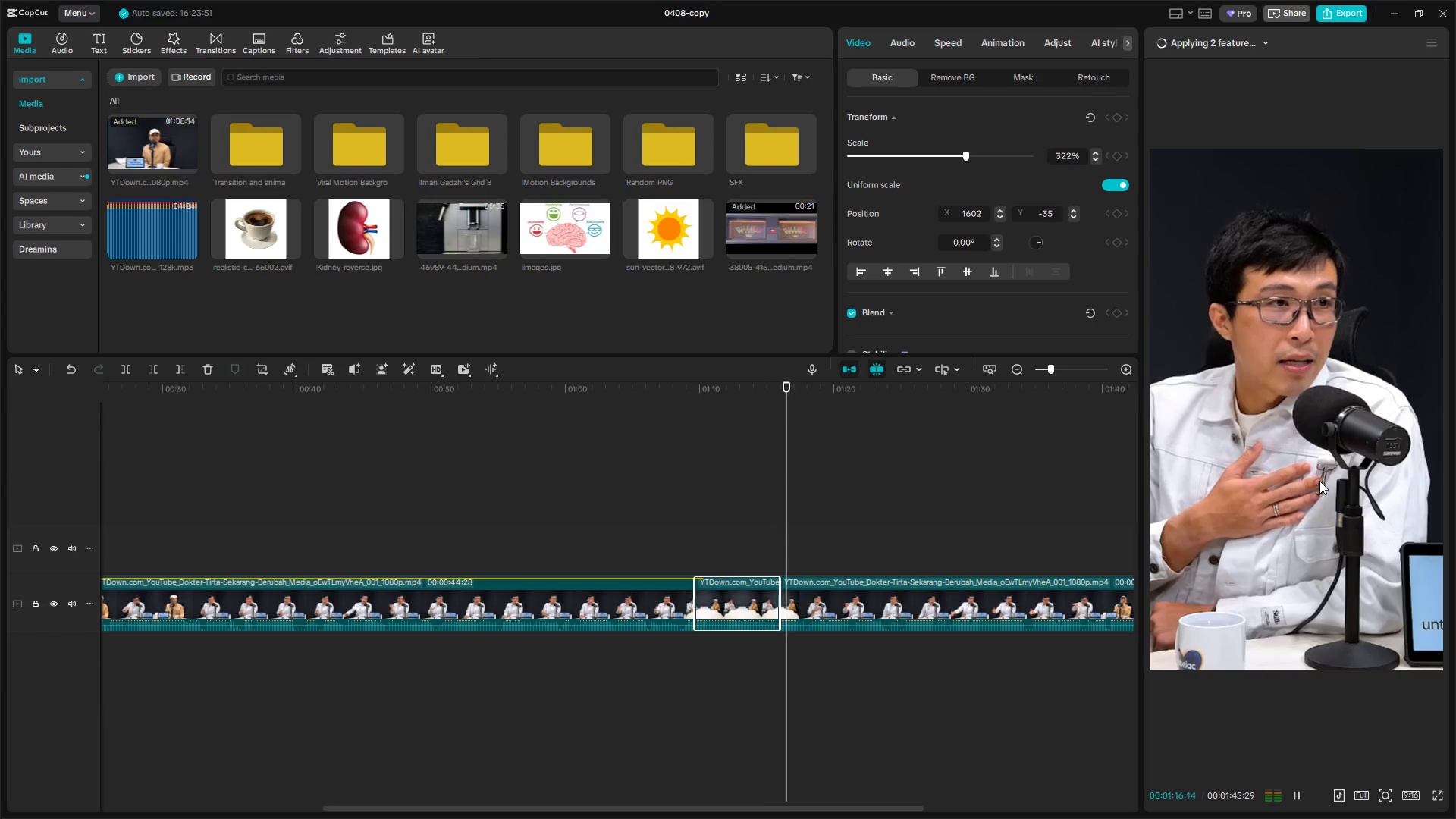 
hold_key(key=ControlLeft, duration=1.11)
scroll: coordinate [941, 621], scroll_direction: down, amount: 5.0
 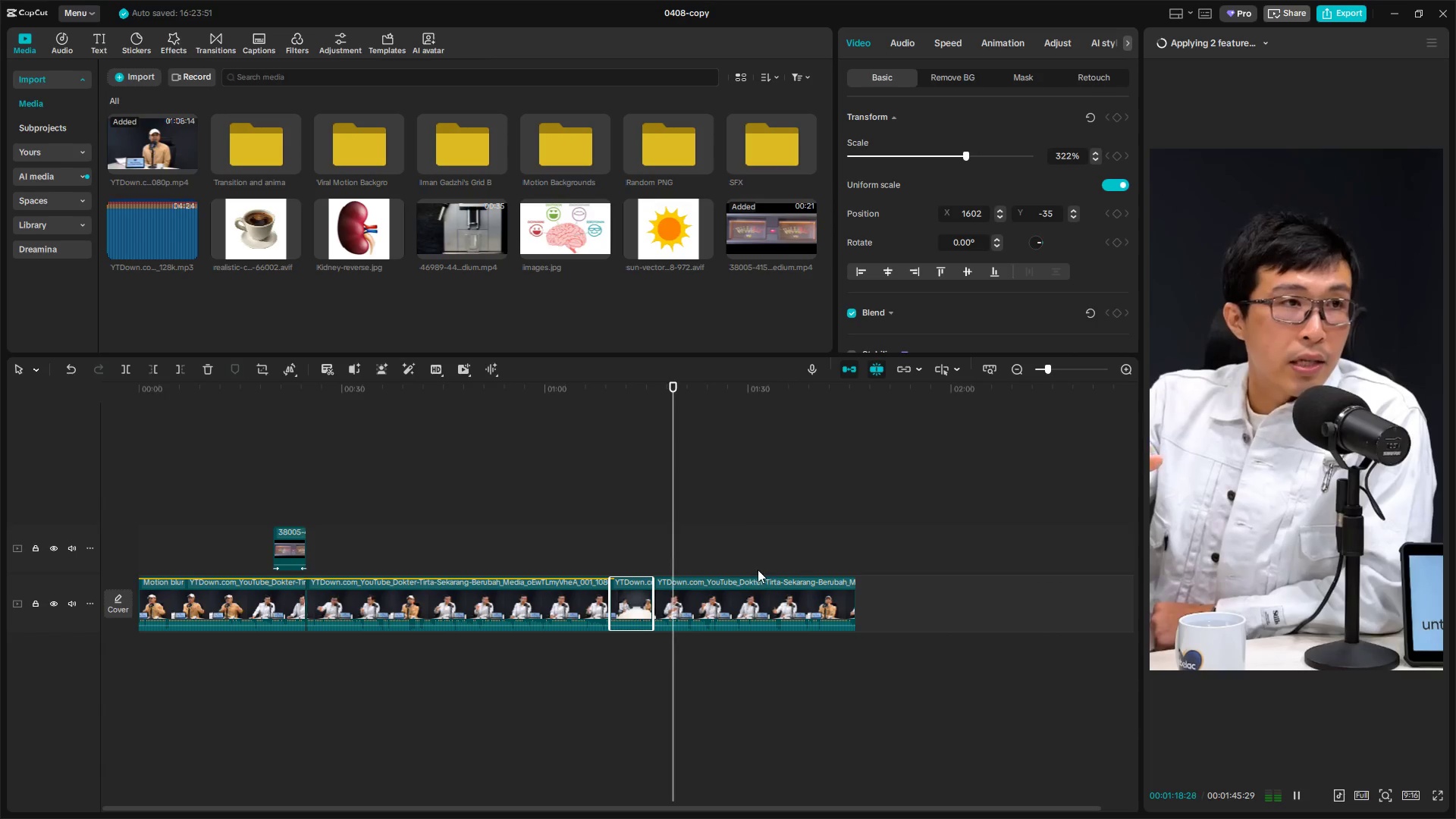 
key(Space)
 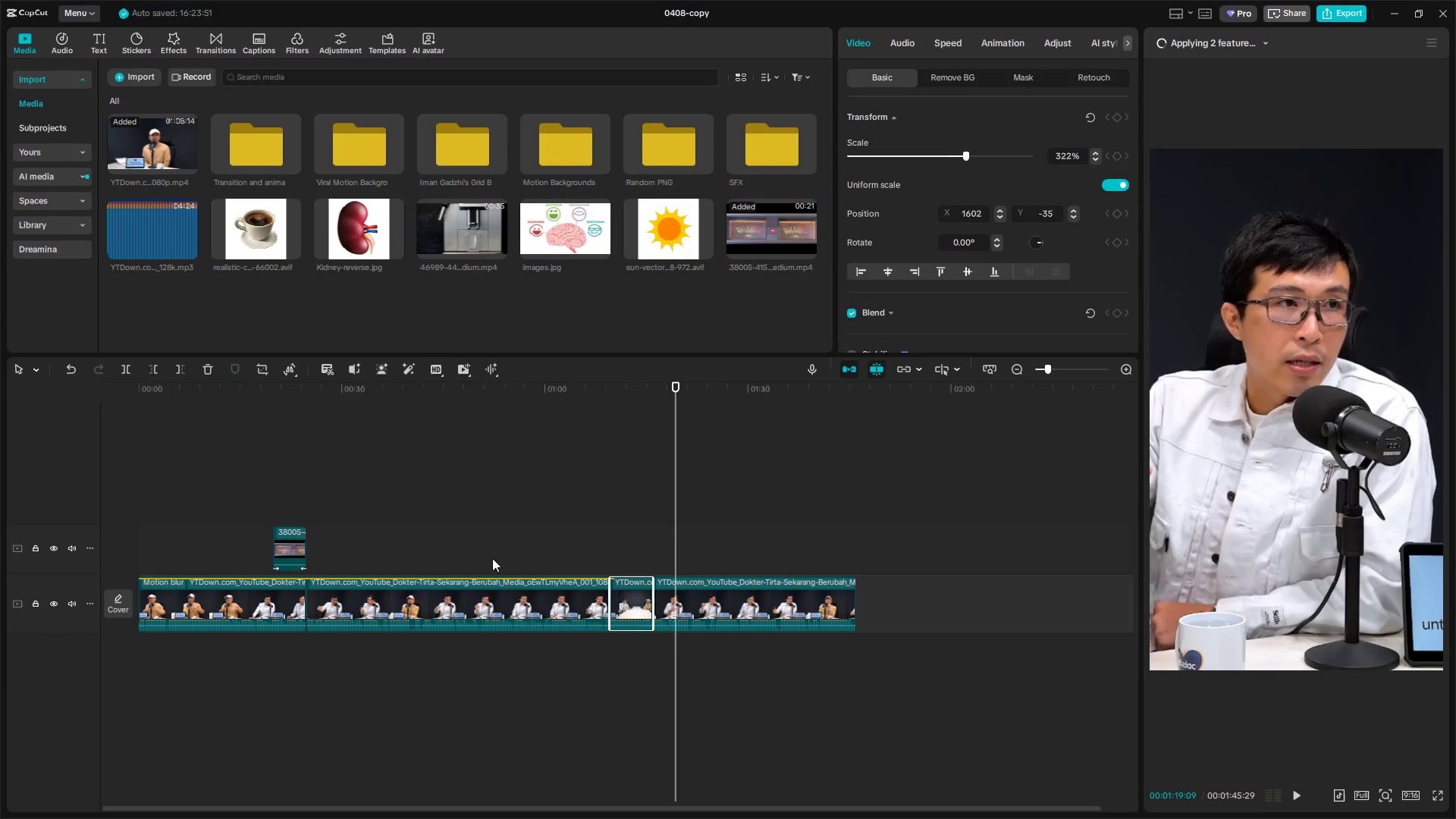 
double_click([501, 593])
 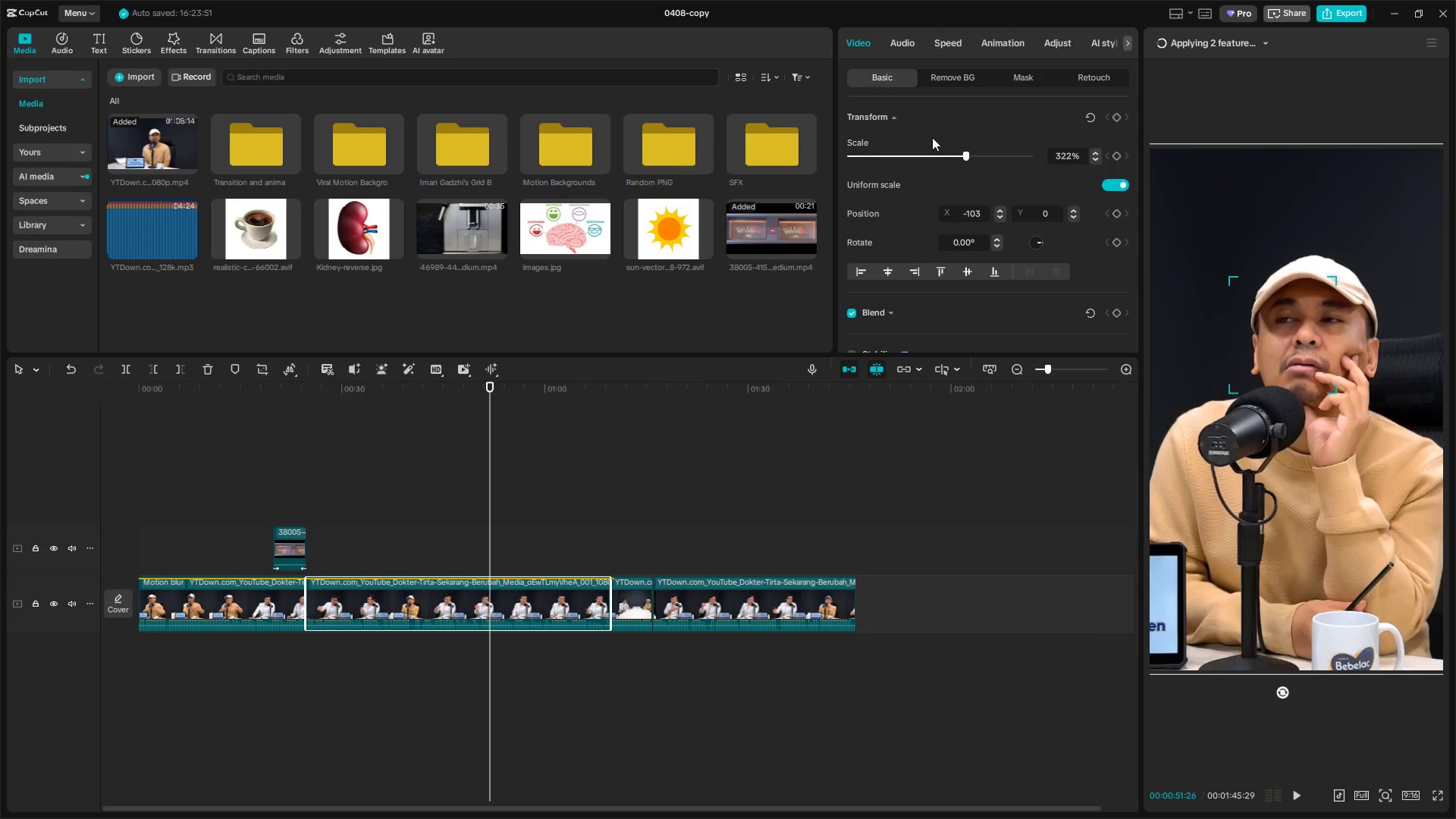 
scroll: coordinate [896, 285], scroll_direction: down, amount: 35.0
 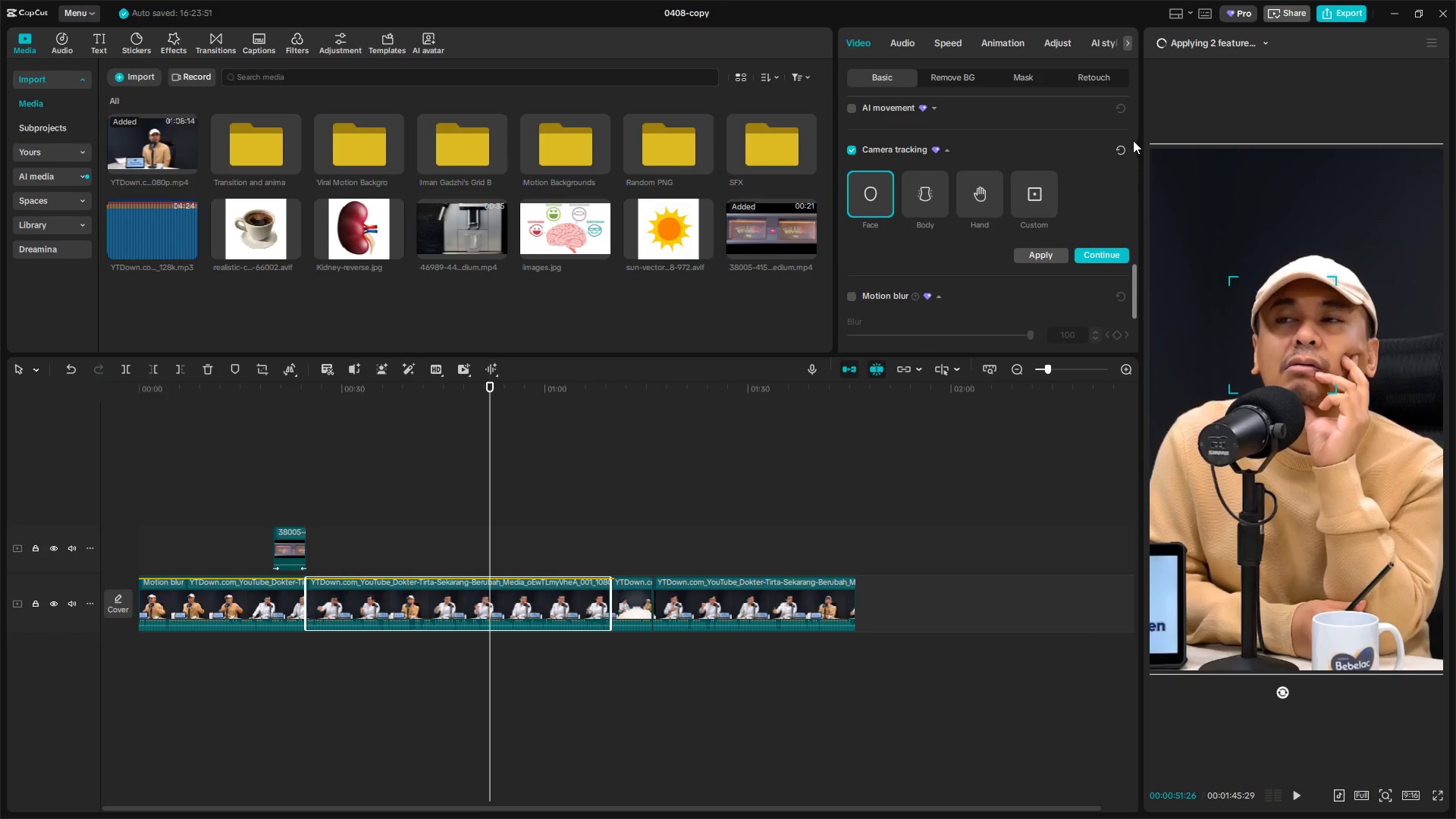 
left_click([1118, 145])
 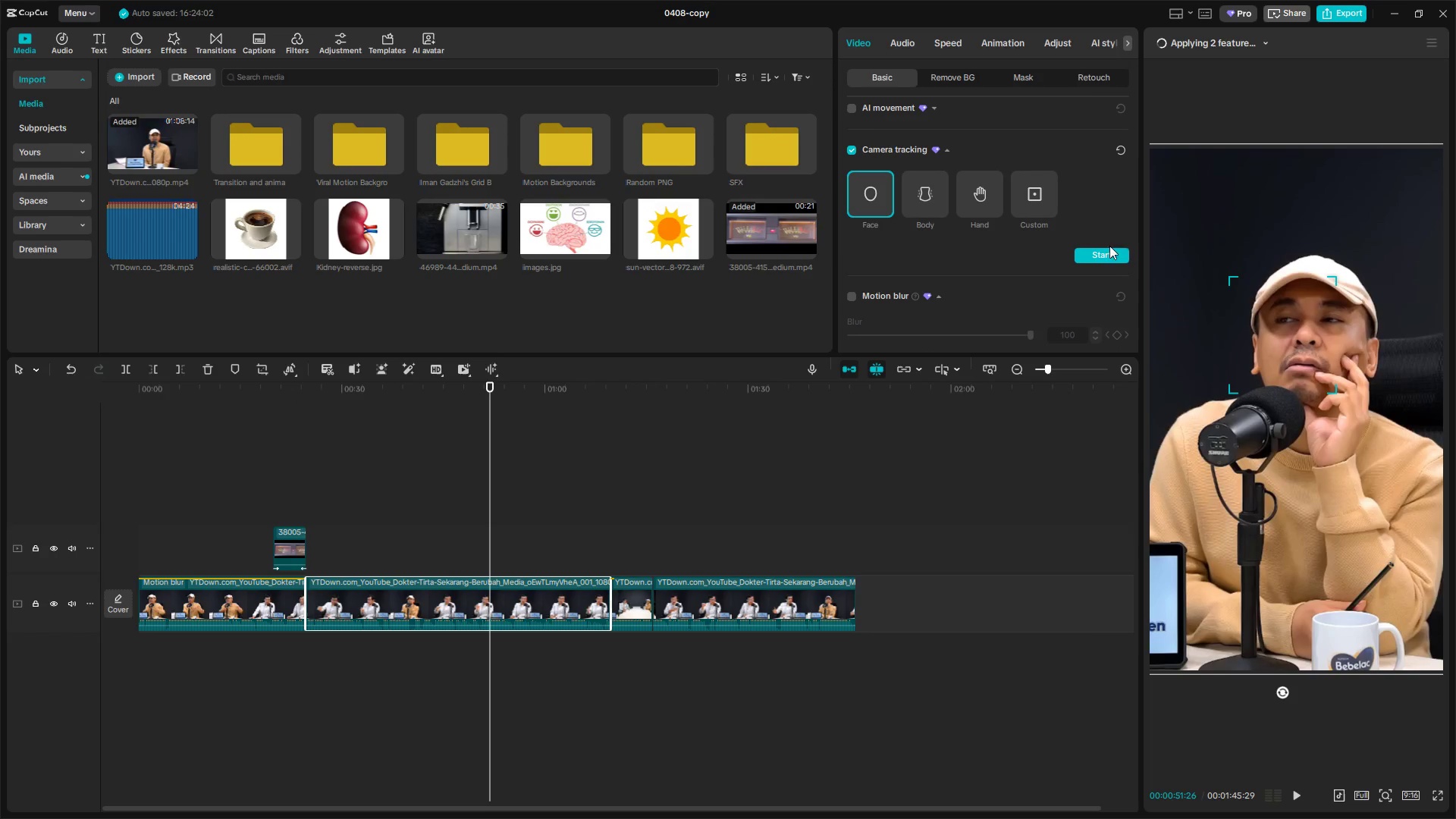 
left_click([1108, 254])
 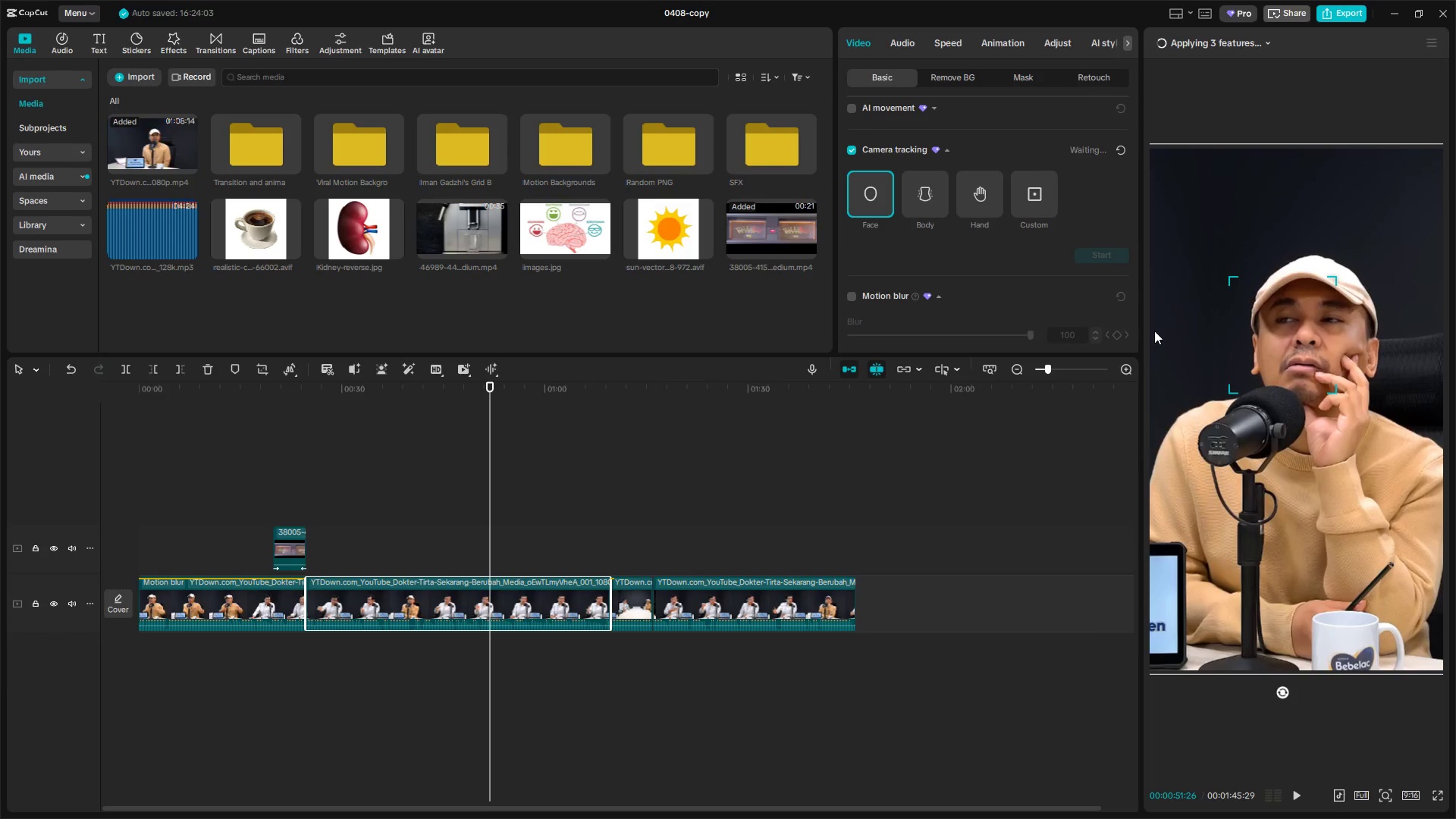 
key(Alt+AltLeft)
 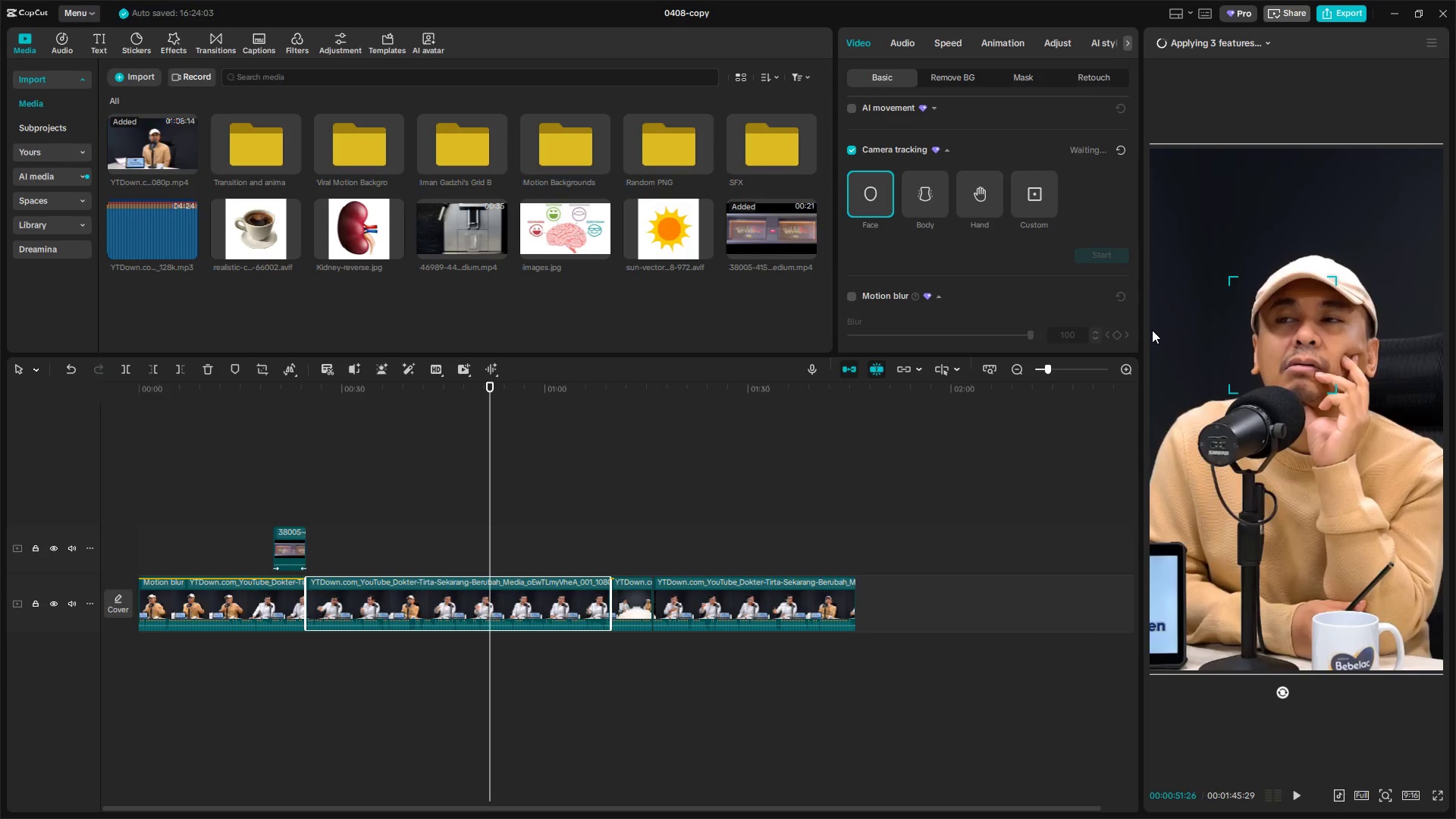 
key(Alt+Tab)
 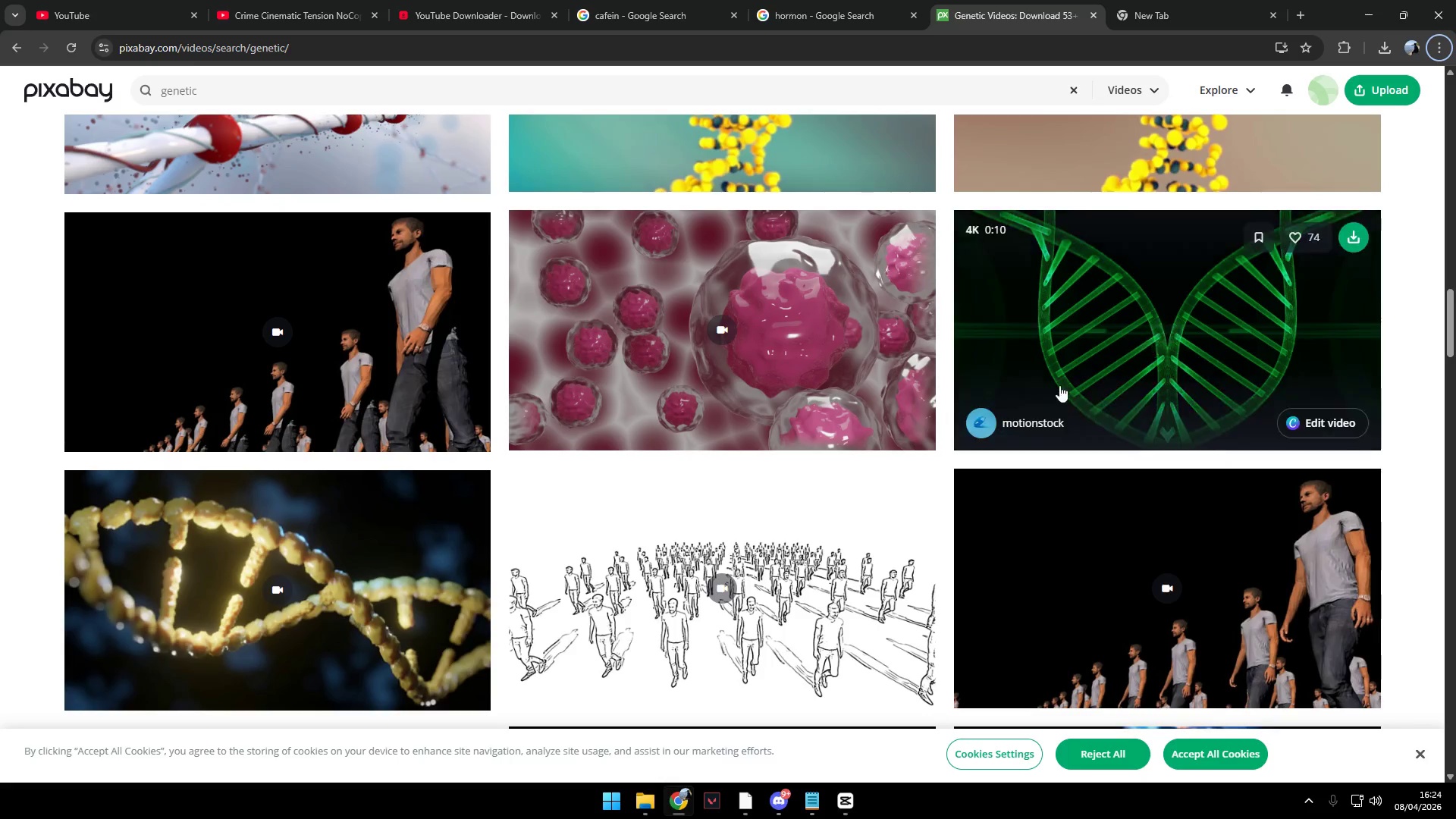 
mouse_move([781, 496])
 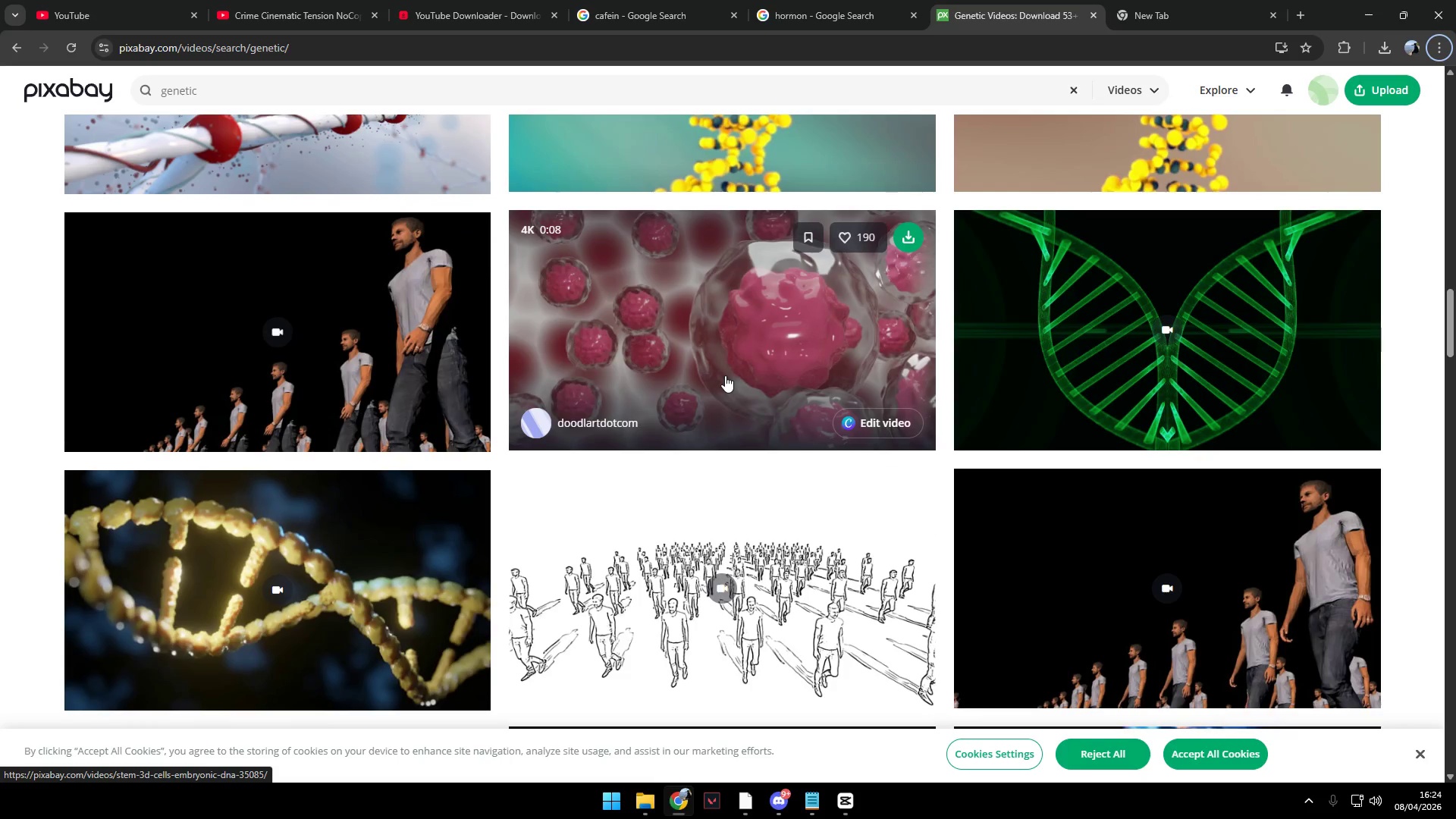 
key(Alt+Tab)
 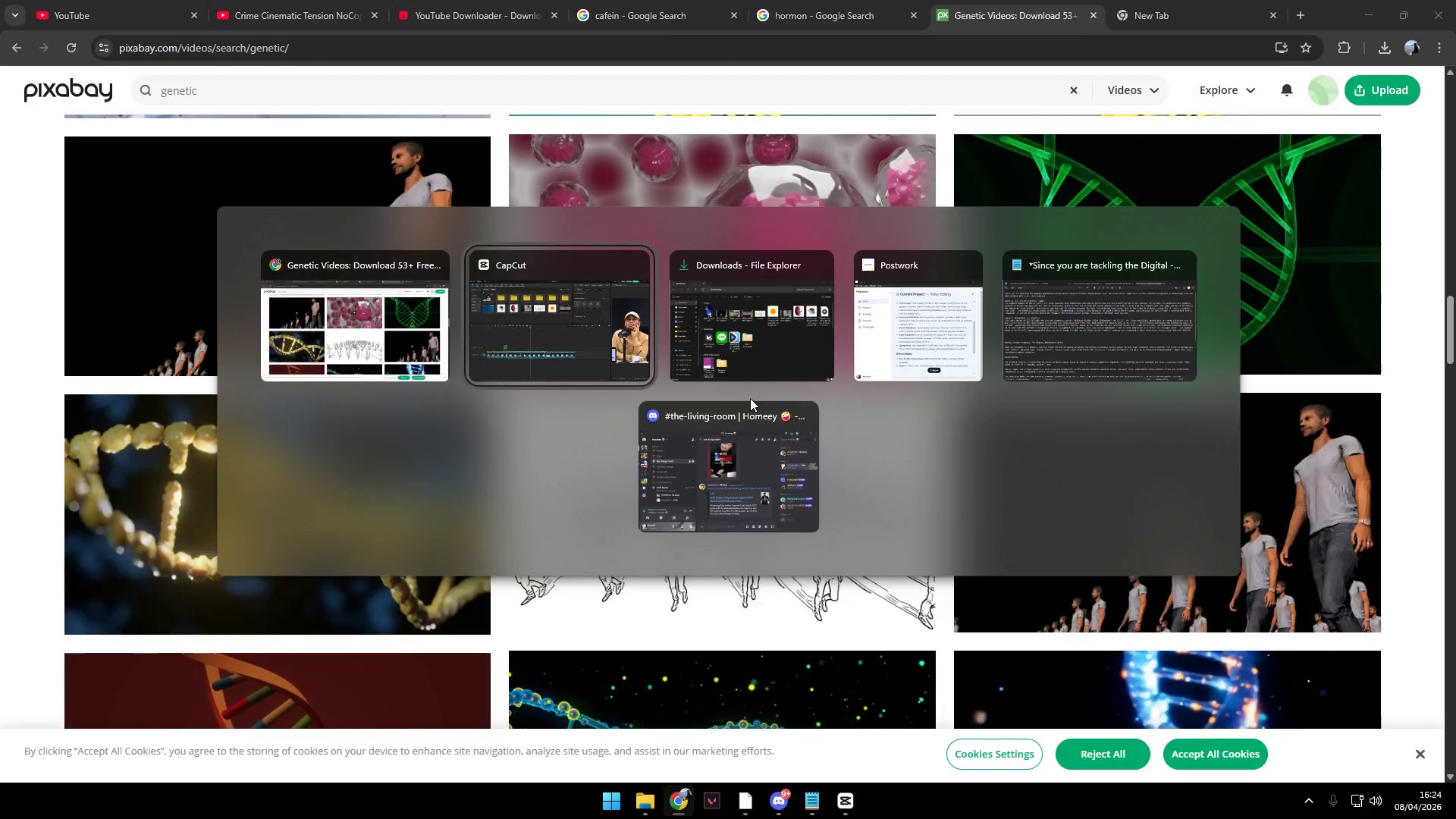 
scroll: coordinate [748, 399], scroll_direction: down, amount: 1.0
 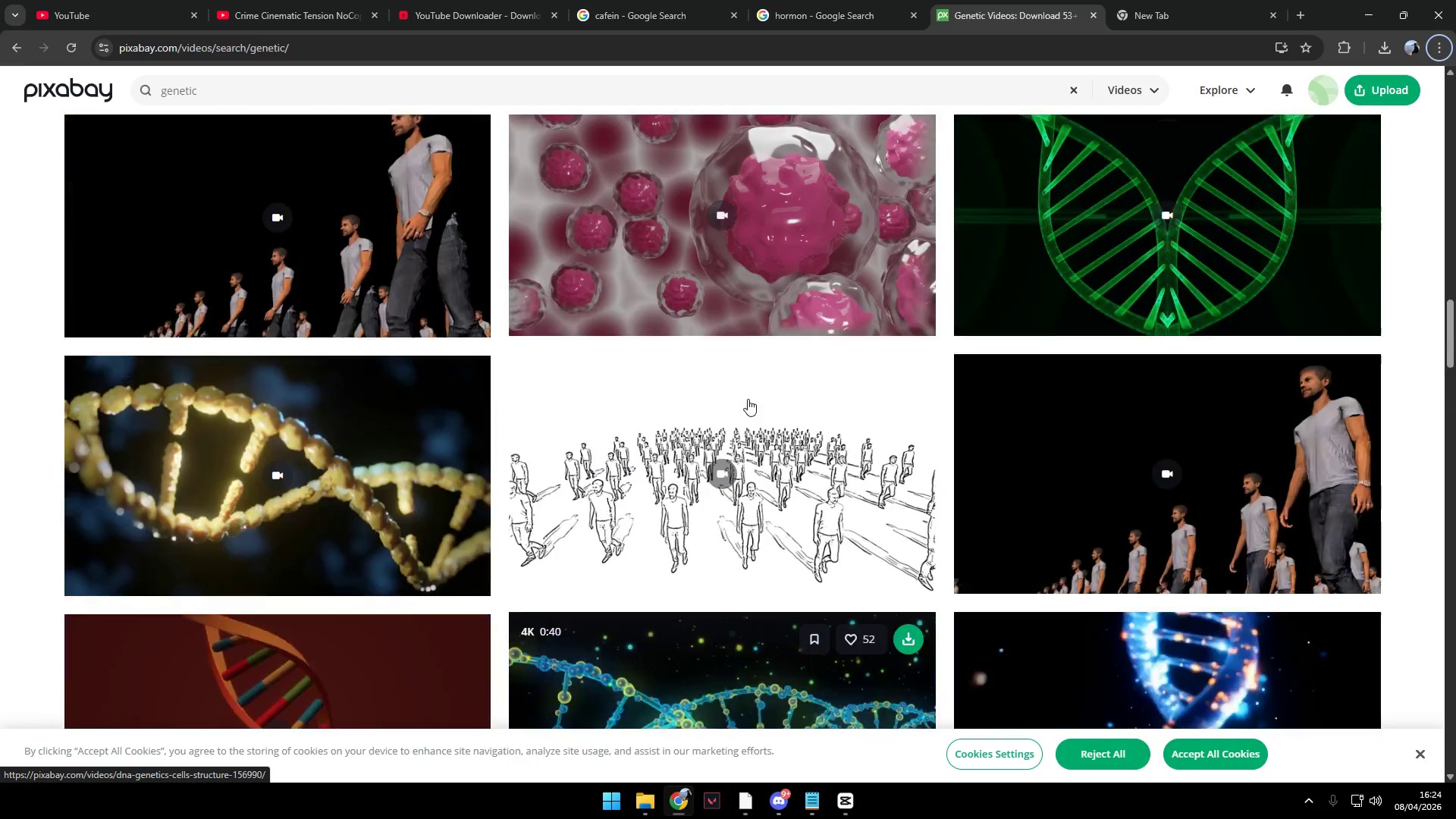 
key(Alt+AltLeft)
 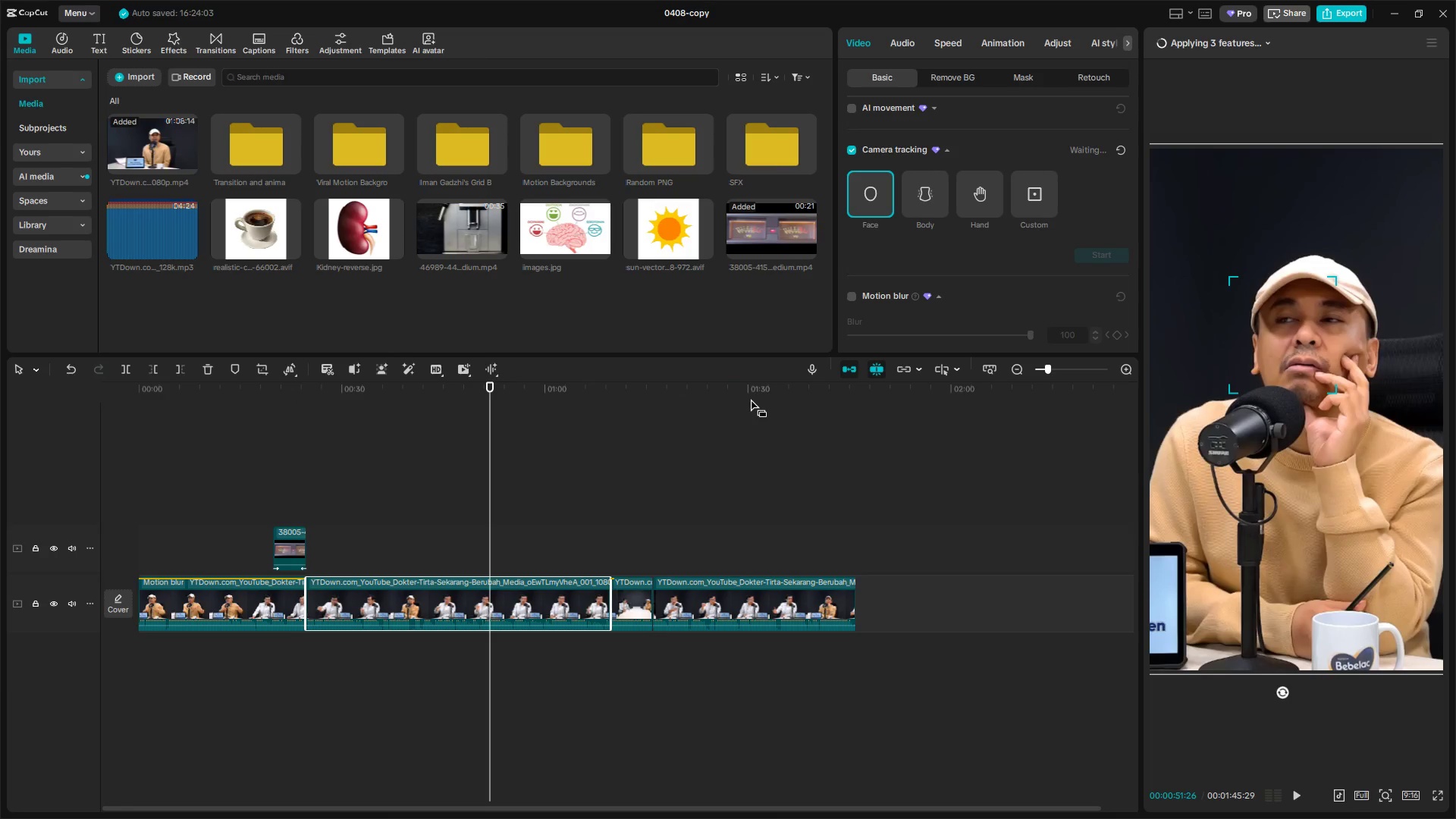 
key(Alt+Tab)
 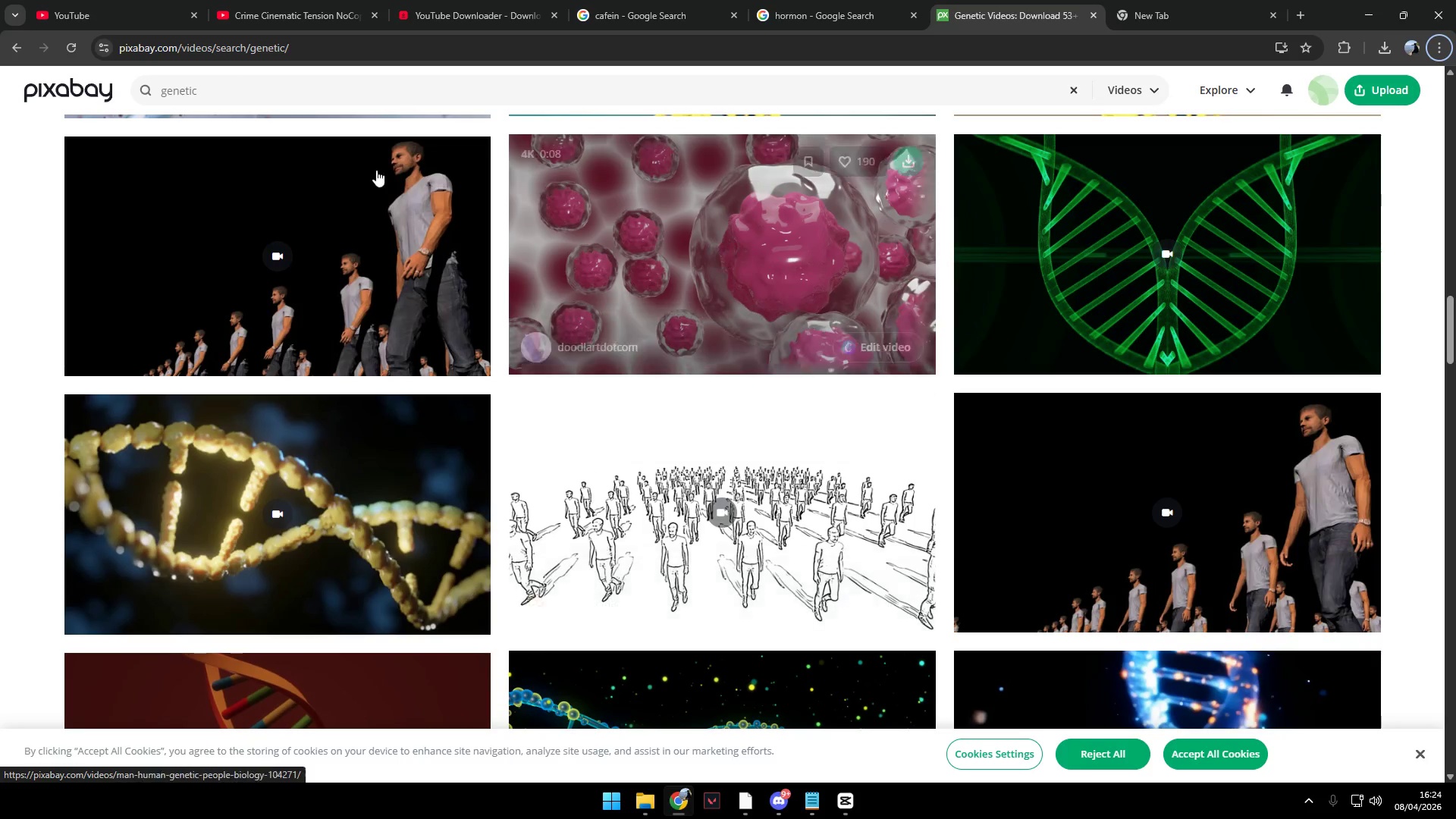 
left_click_drag(start_coordinate=[260, 90], to_coordinate=[51, 79])
 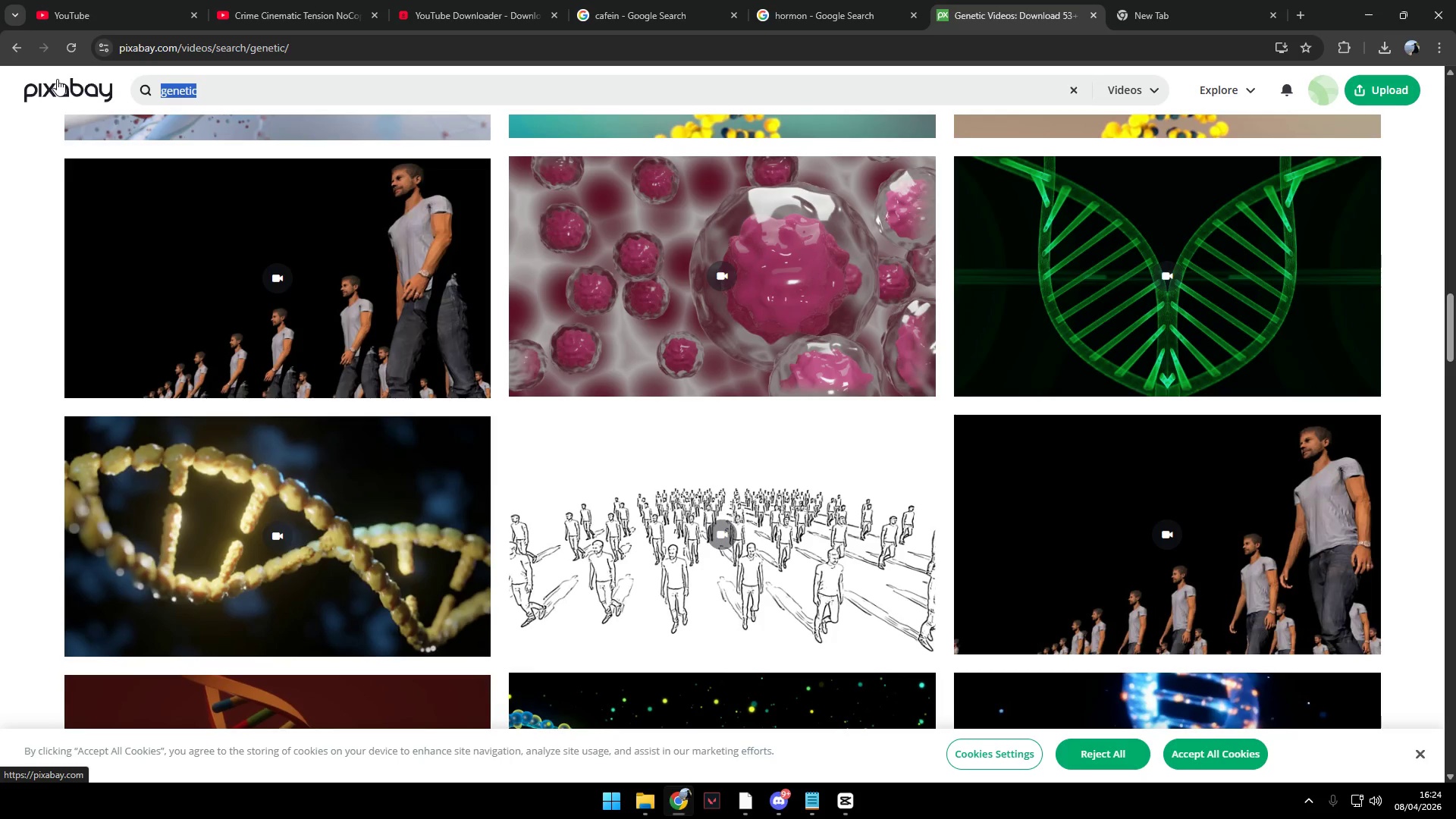 
type(heart stroke)
 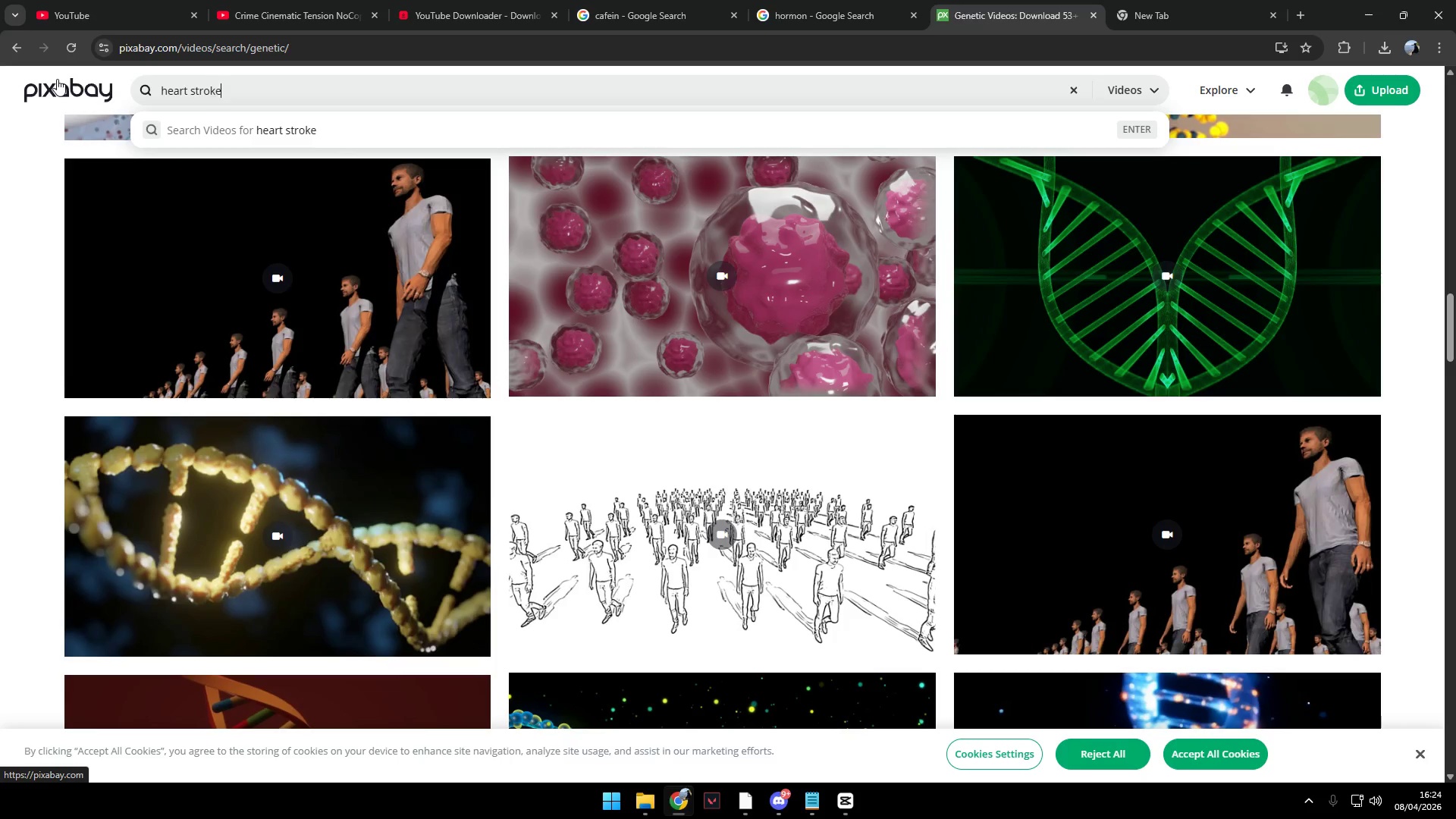 
key(Enter)
 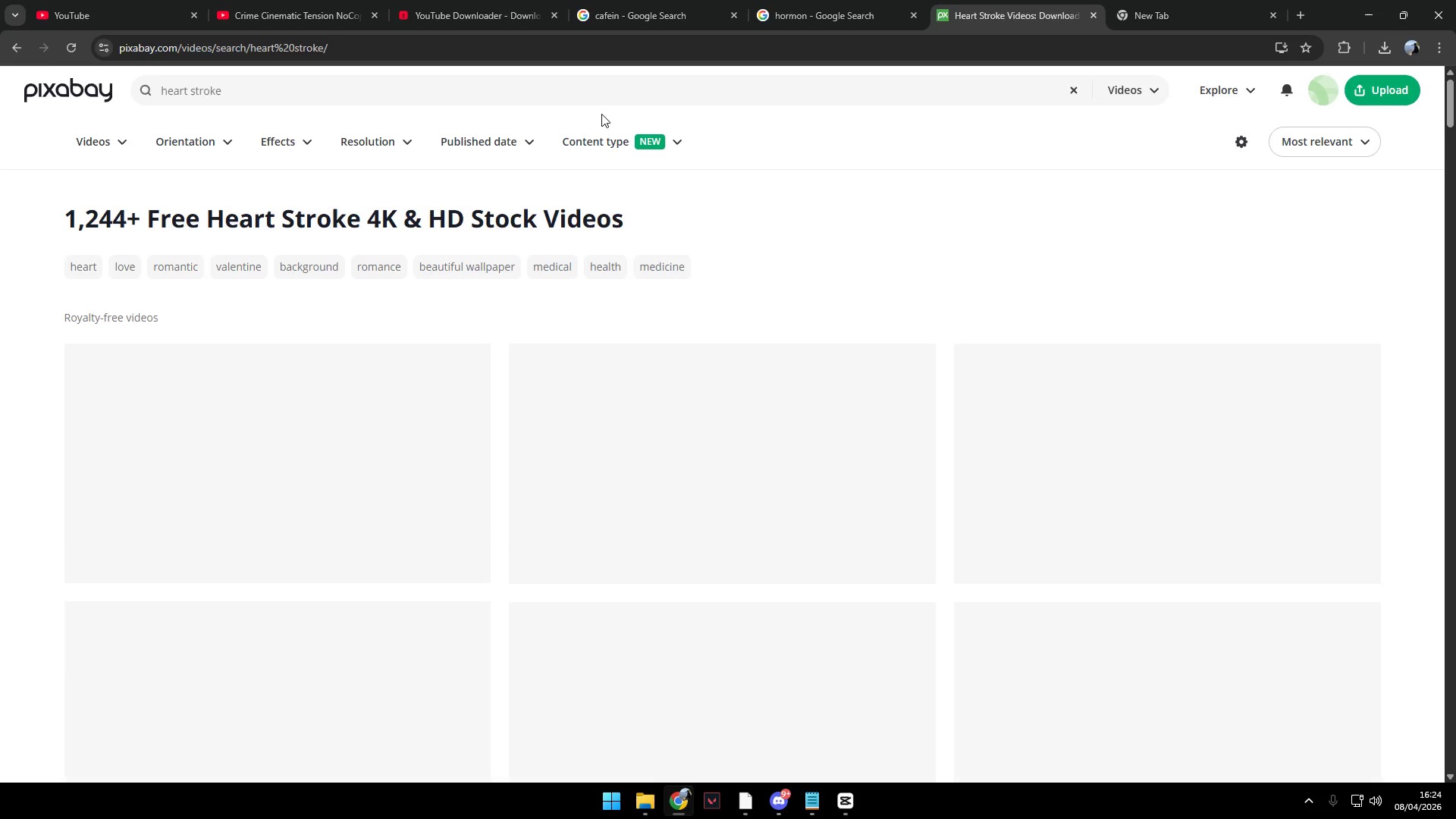 
scroll: coordinate [616, 121], scroll_direction: down, amount: 3.0
 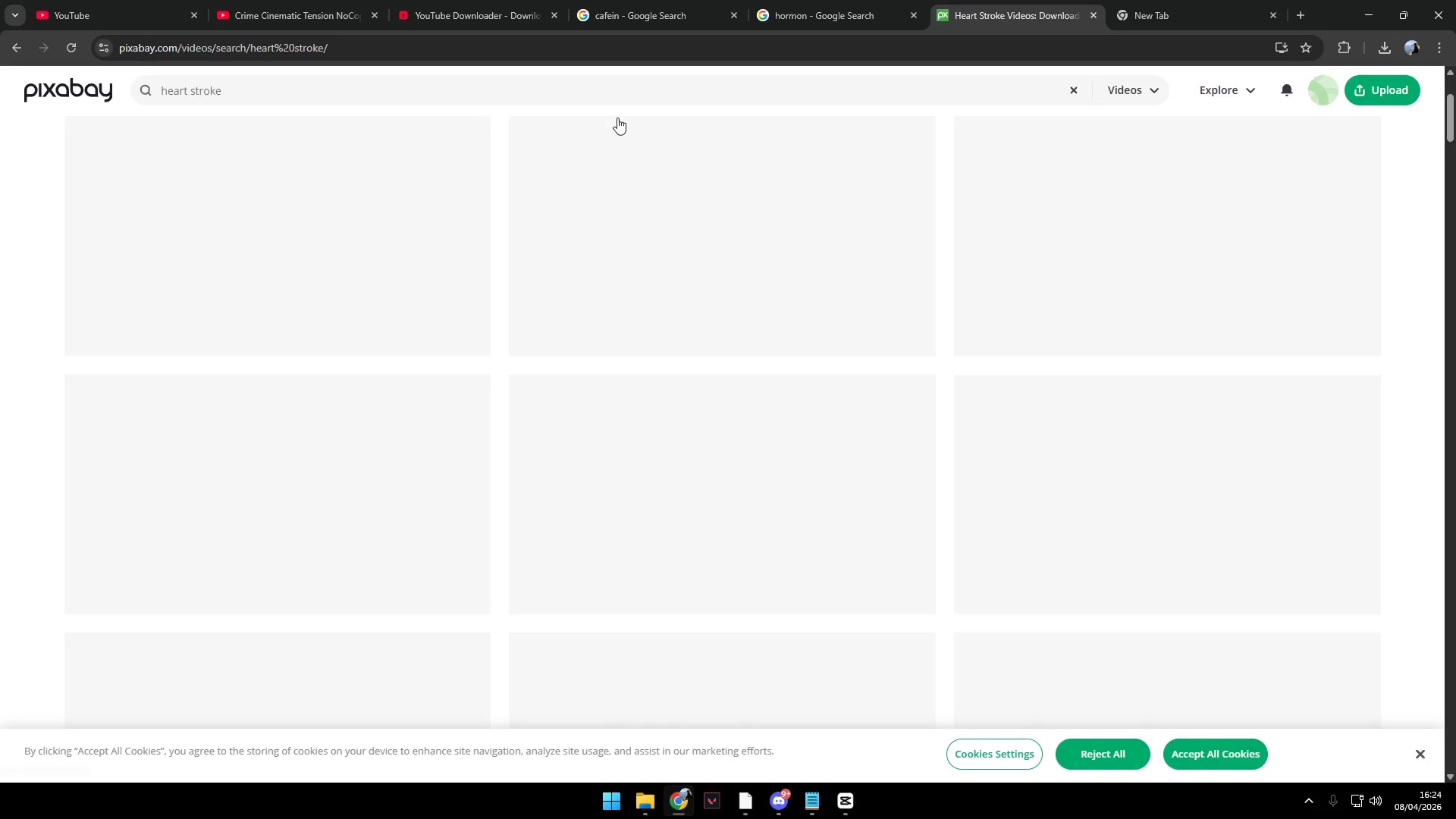 
scroll: coordinate [619, 118], scroll_direction: up, amount: 3.0
 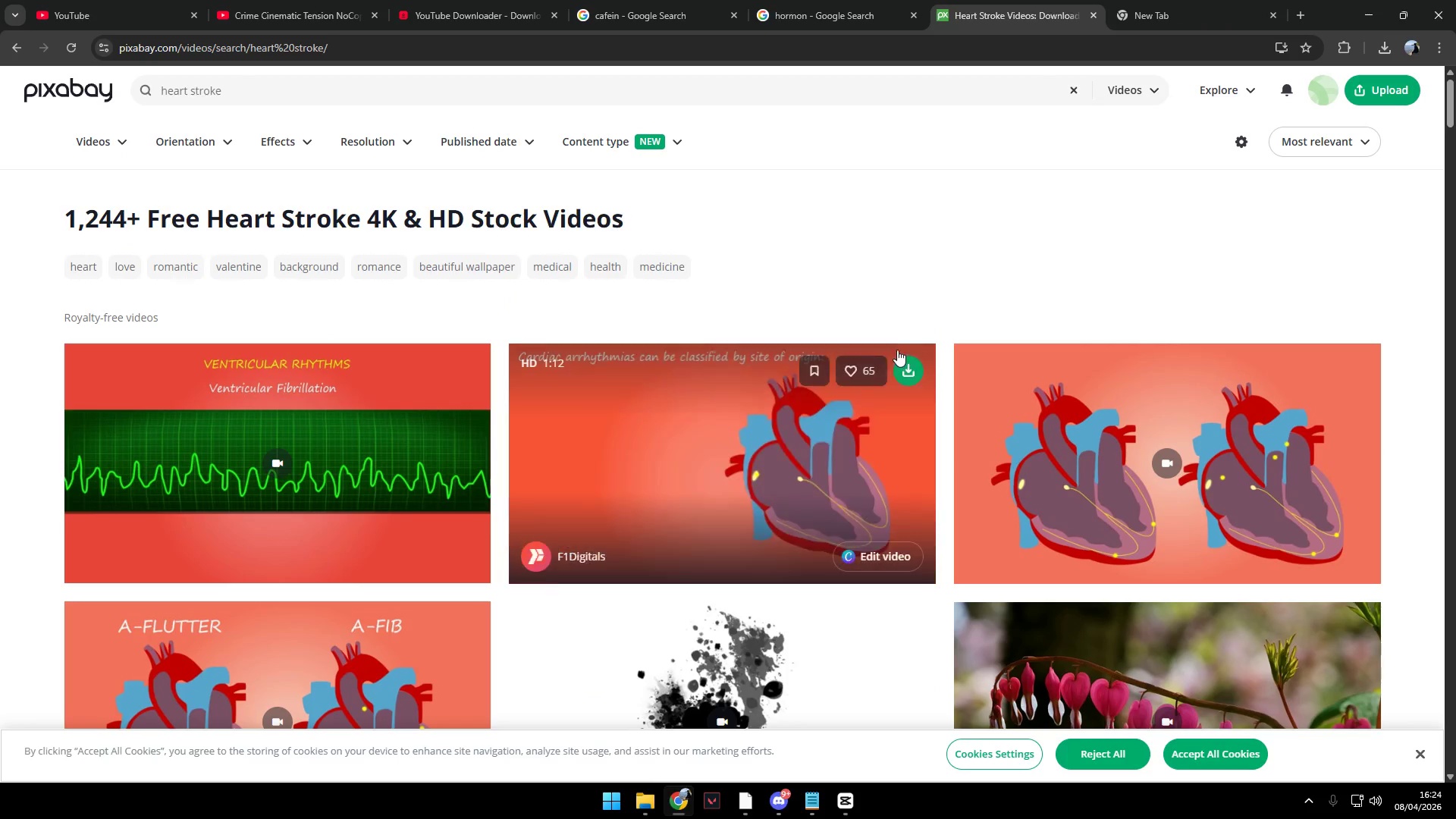 
scroll: coordinate [751, 383], scroll_direction: down, amount: 12.0
 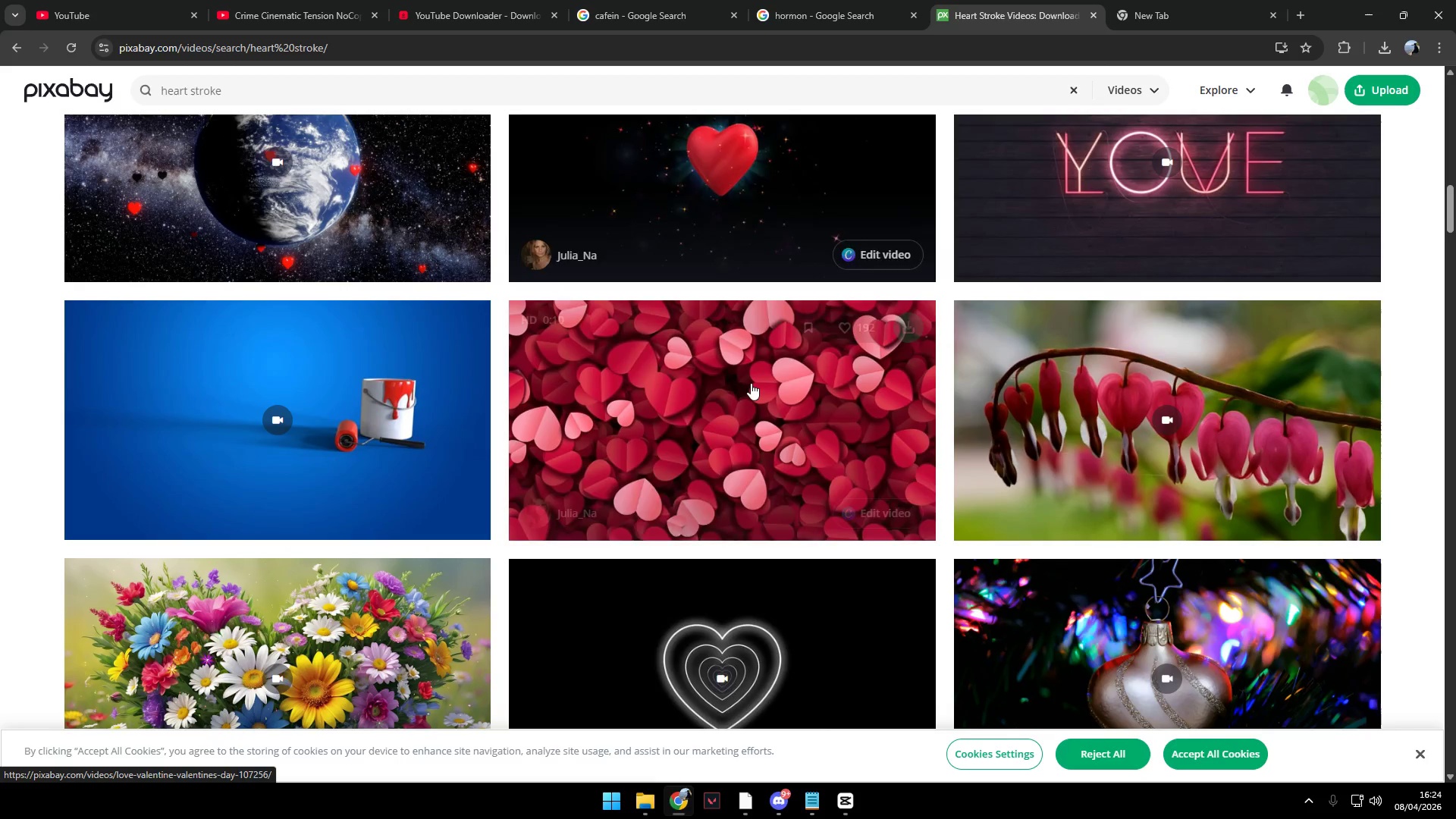 
left_click_drag(start_coordinate=[269, 83], to_coordinate=[187, 96])
 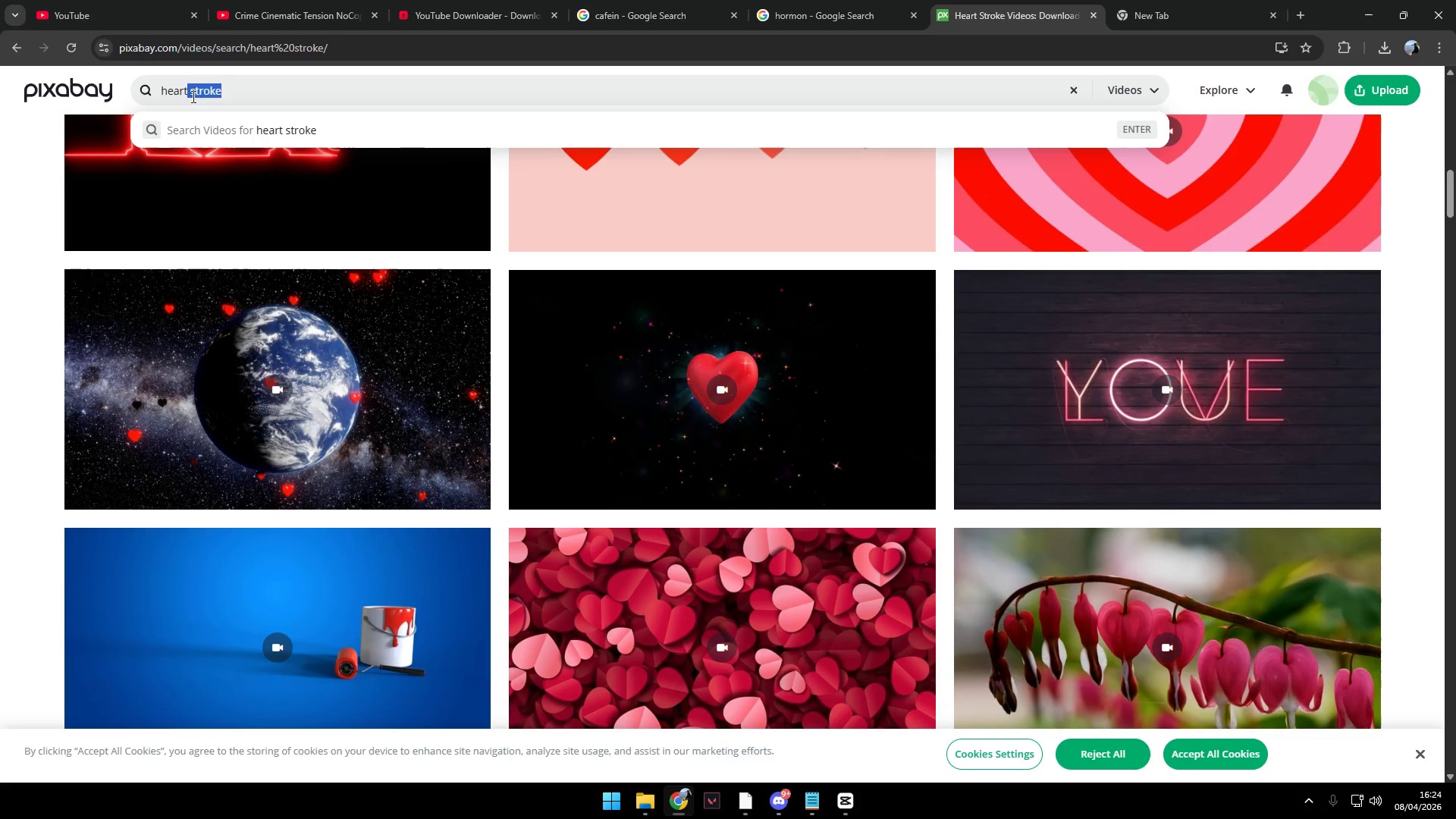 
scroll: coordinate [708, 372], scroll_direction: up, amount: 3.0
 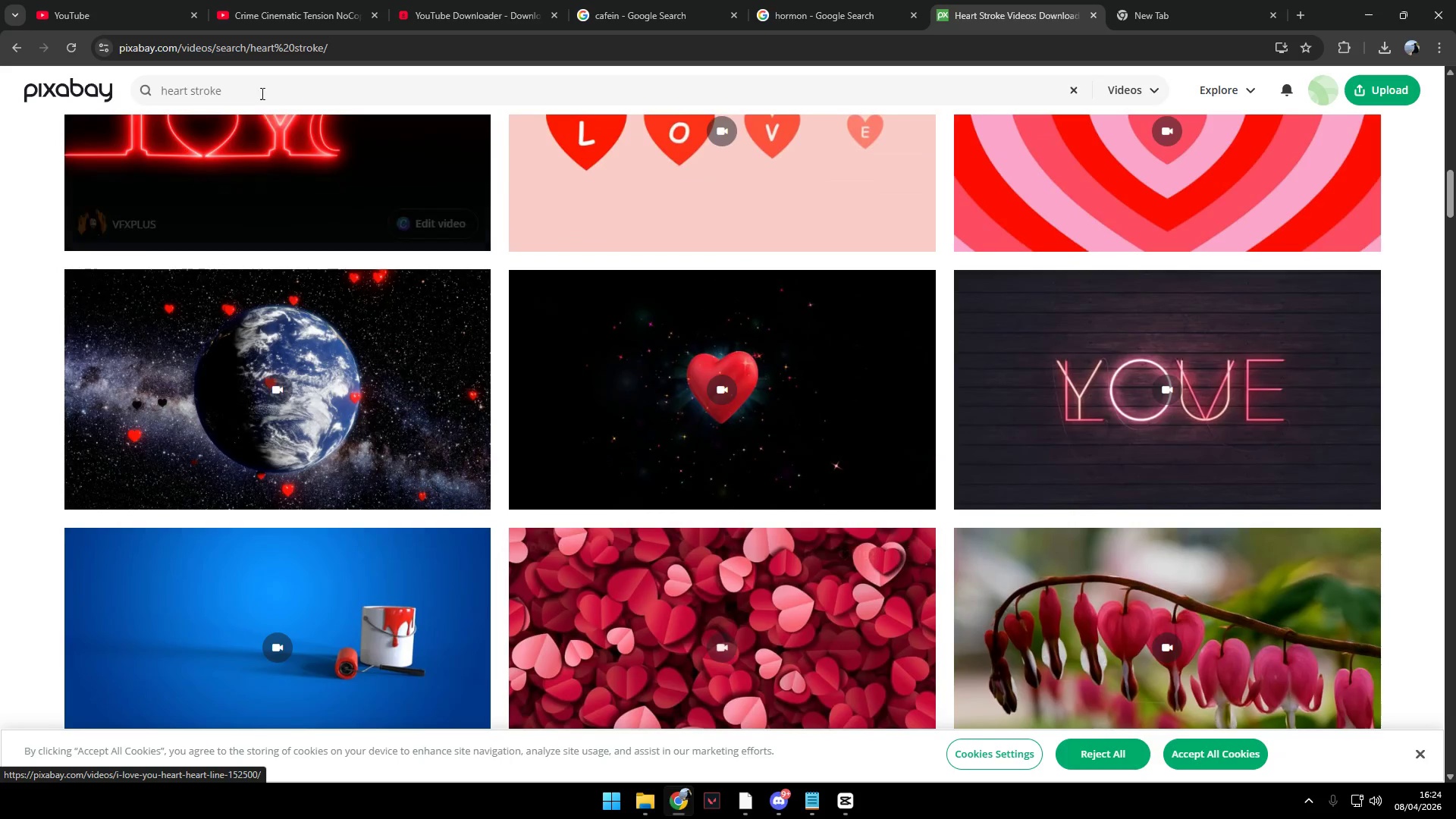 
type( attack)
 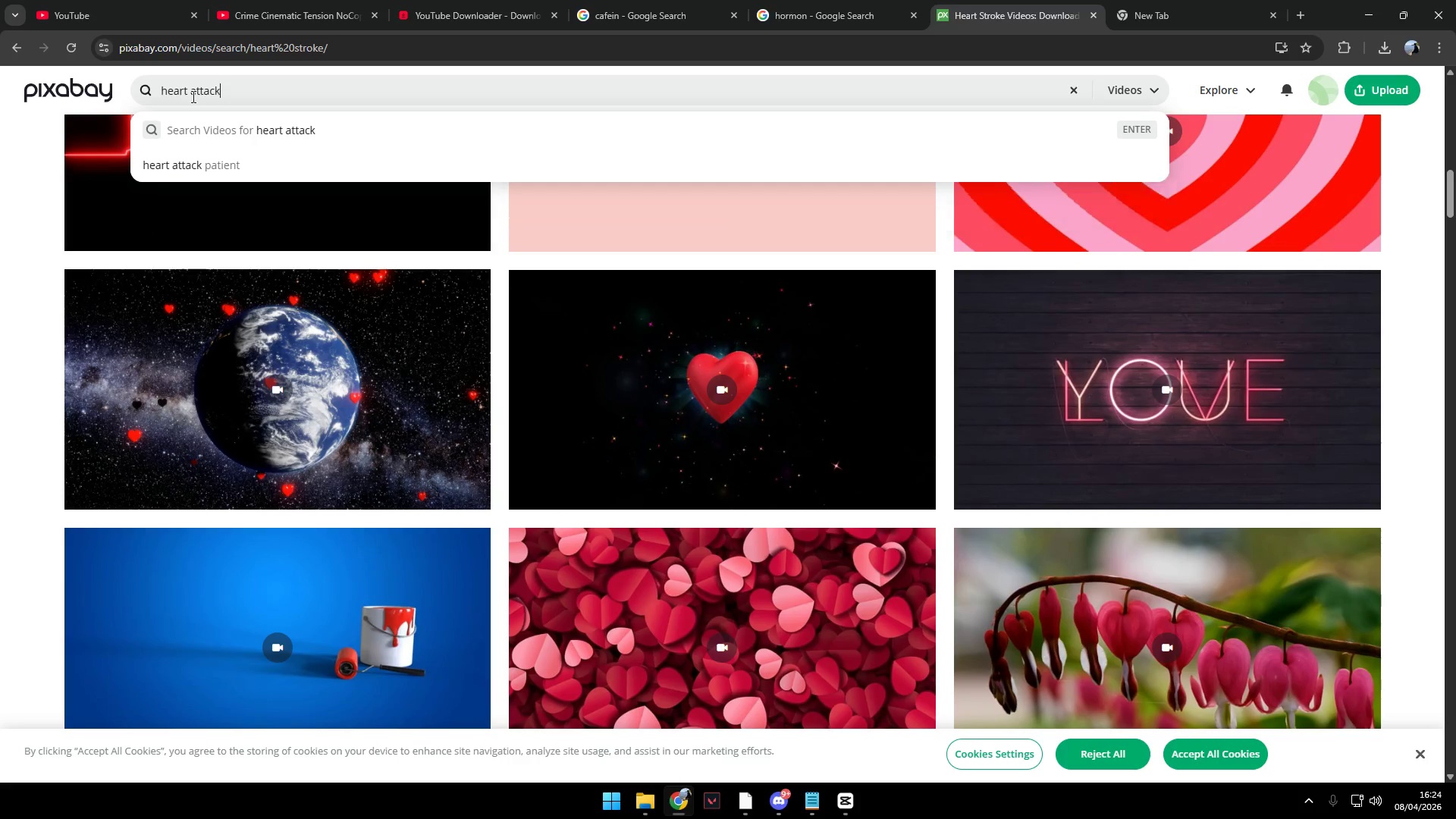 
key(Enter)
 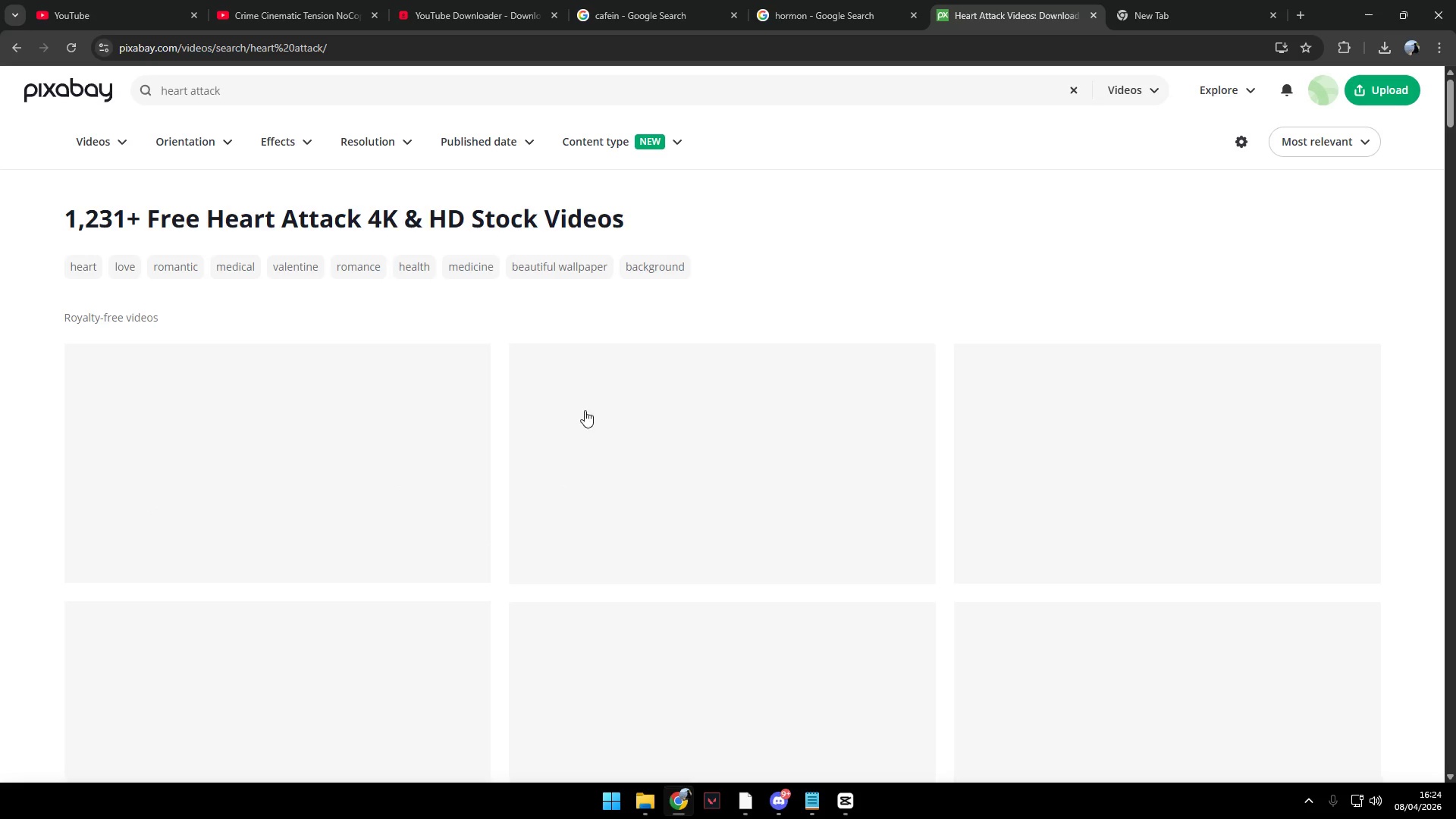 
scroll: coordinate [618, 512], scroll_direction: down, amount: 125.0
 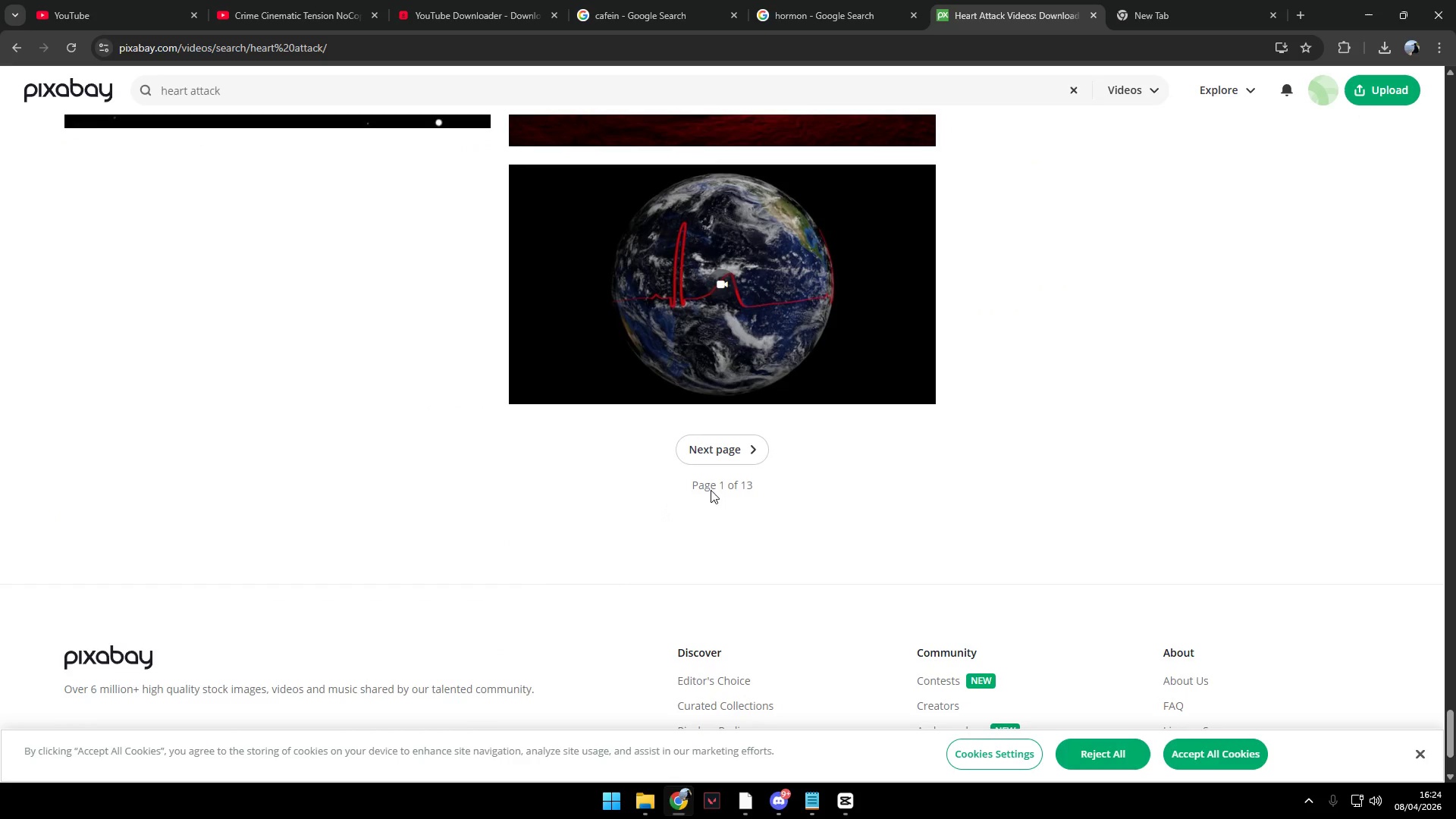 
left_click([714, 452])
 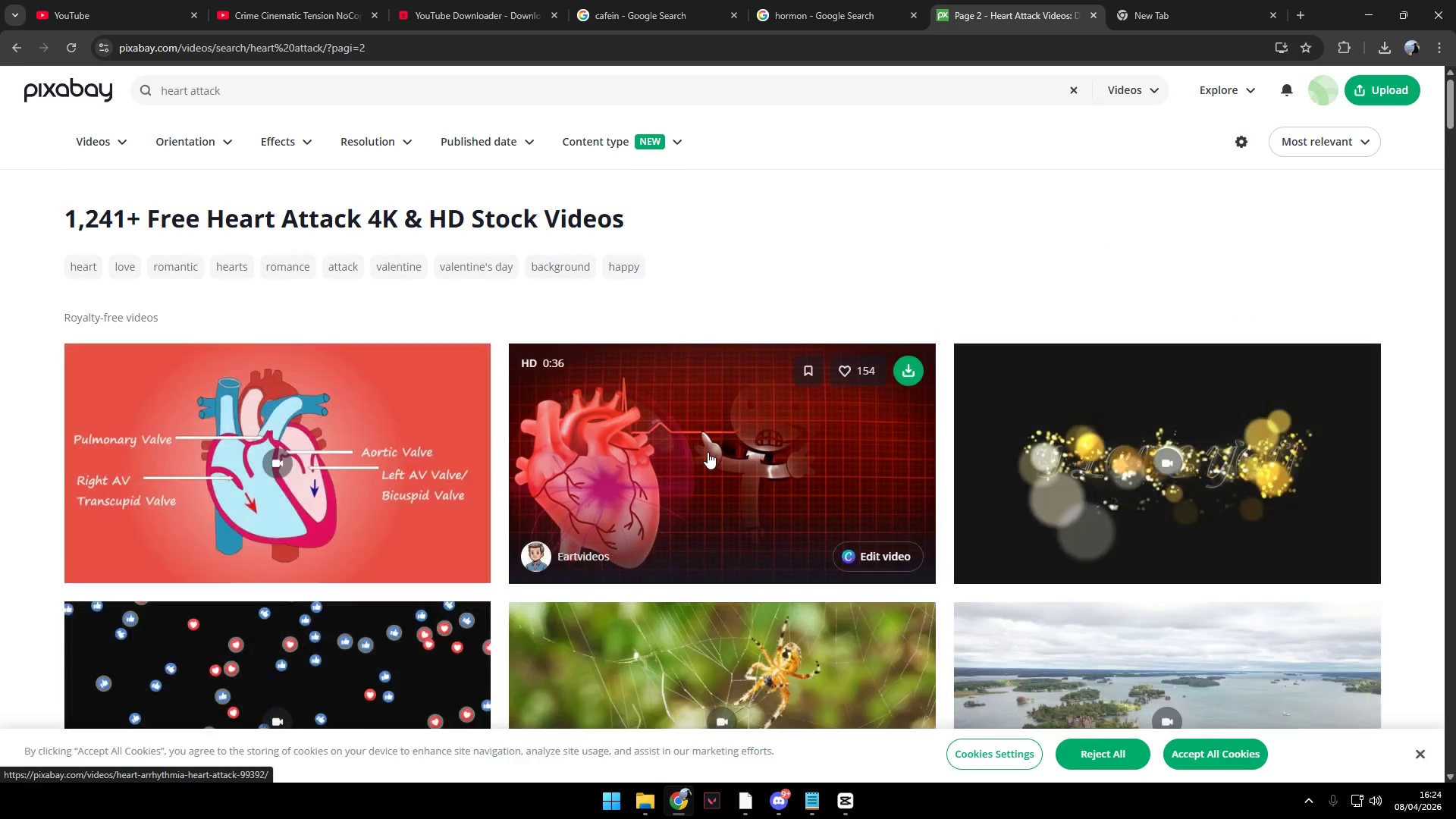 
scroll: coordinate [722, 550], scroll_direction: down, amount: 32.0
 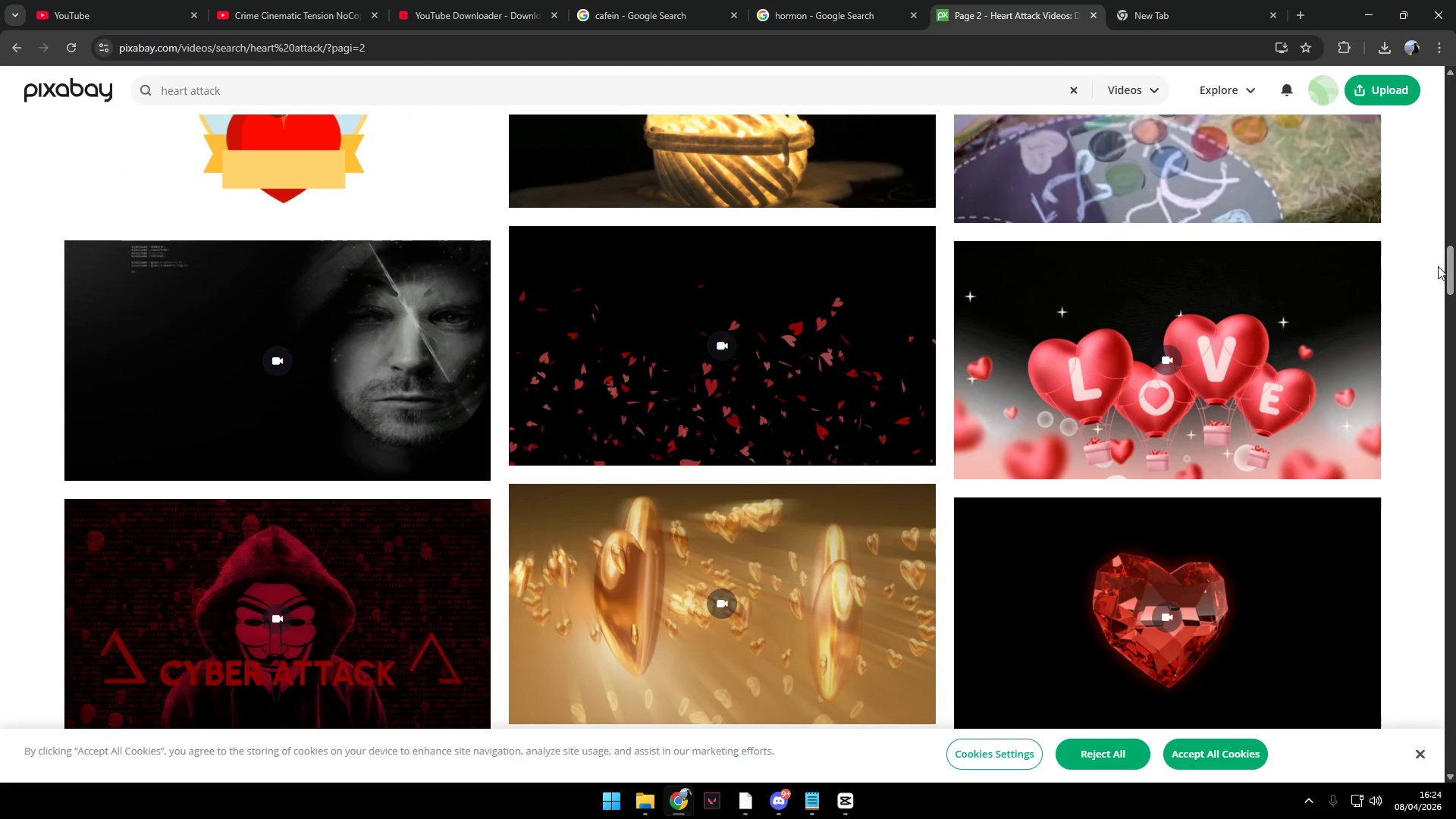 
left_click_drag(start_coordinate=[1454, 254], to_coordinate=[1455, 727])
 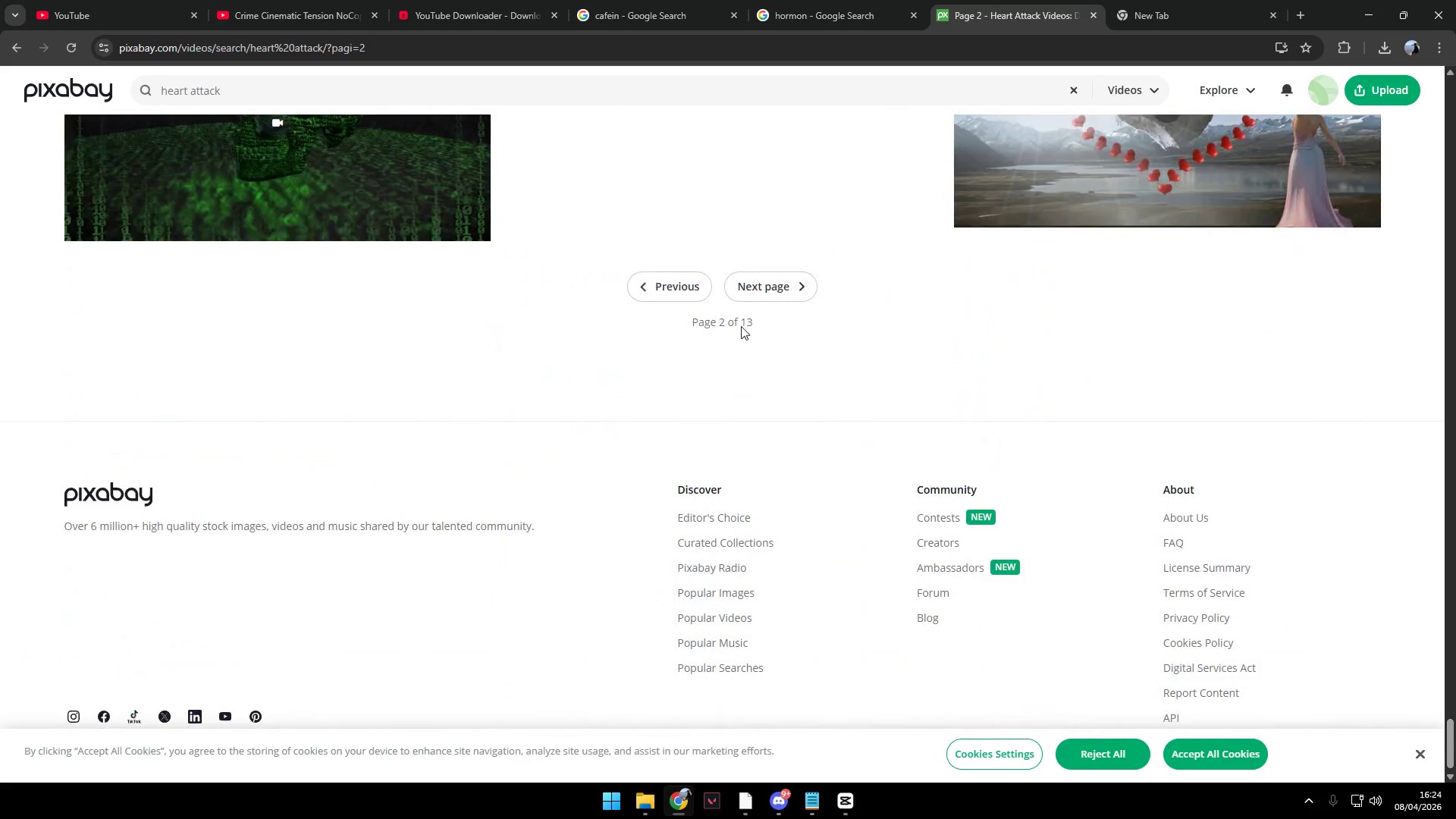 
left_click([761, 282])
 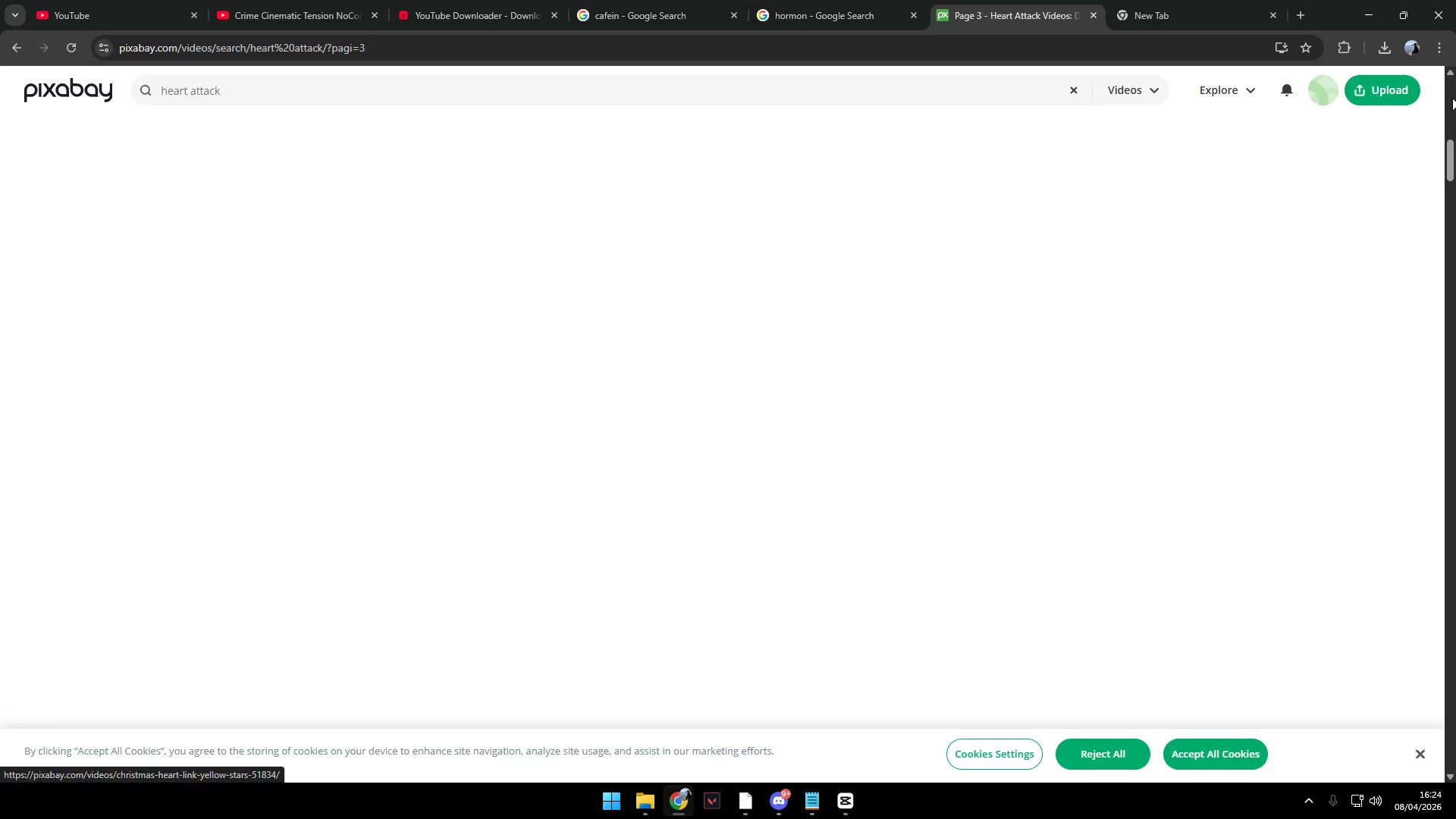 
left_click_drag(start_coordinate=[1452, 98], to_coordinate=[1451, 108])
 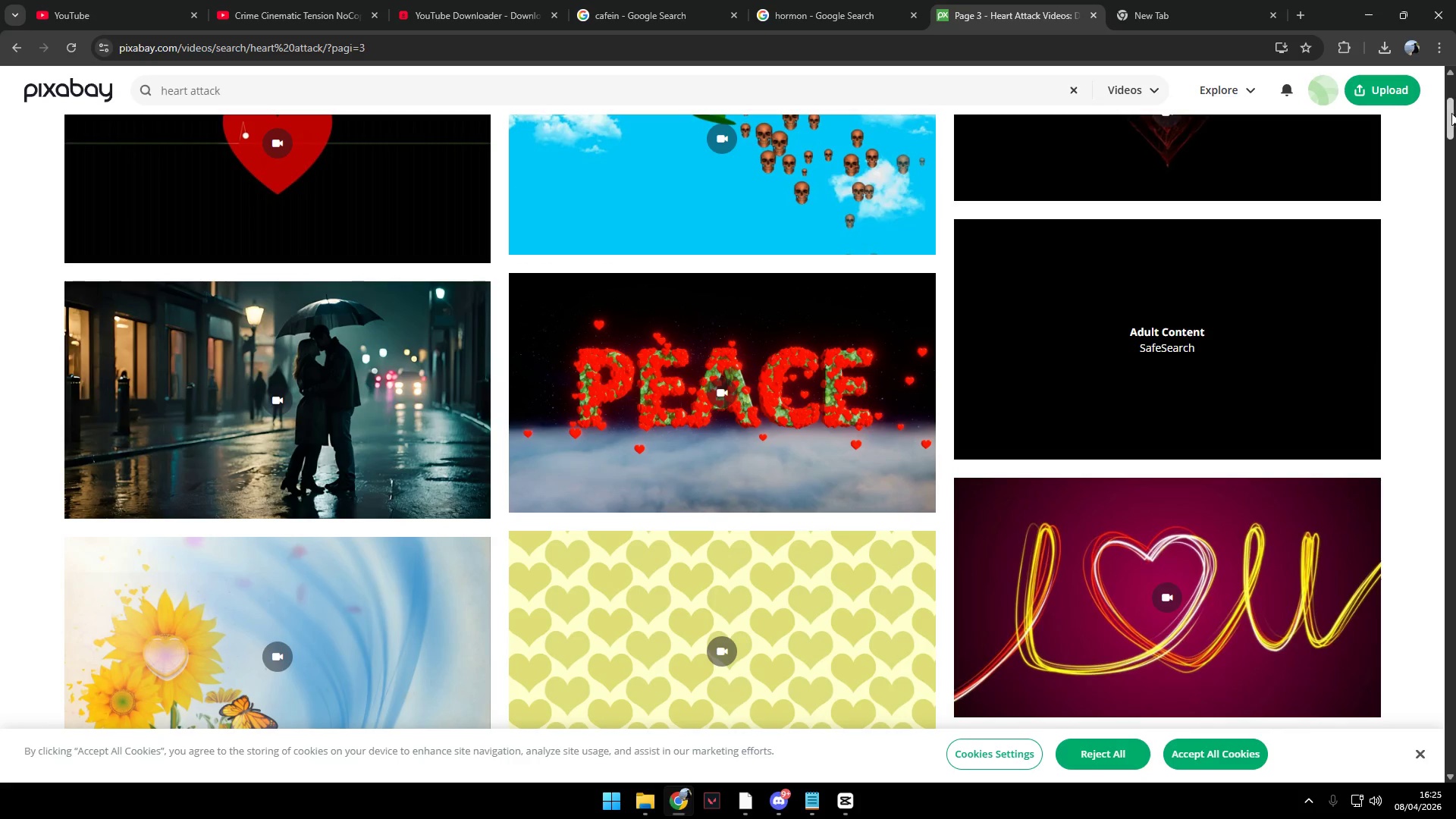 
left_click_drag(start_coordinate=[1451, 118], to_coordinate=[1430, 745])
 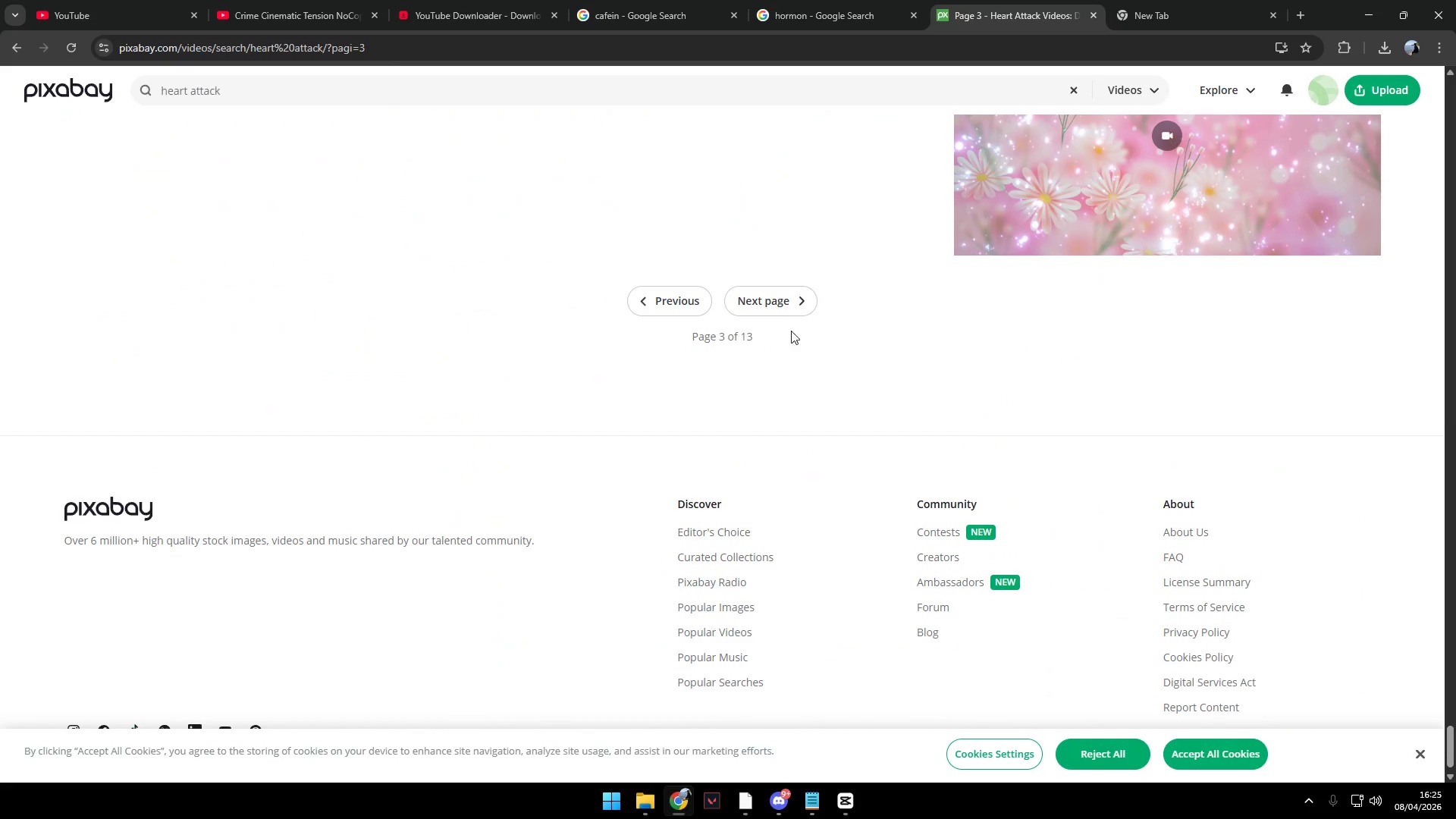 
left_click([781, 301])
 